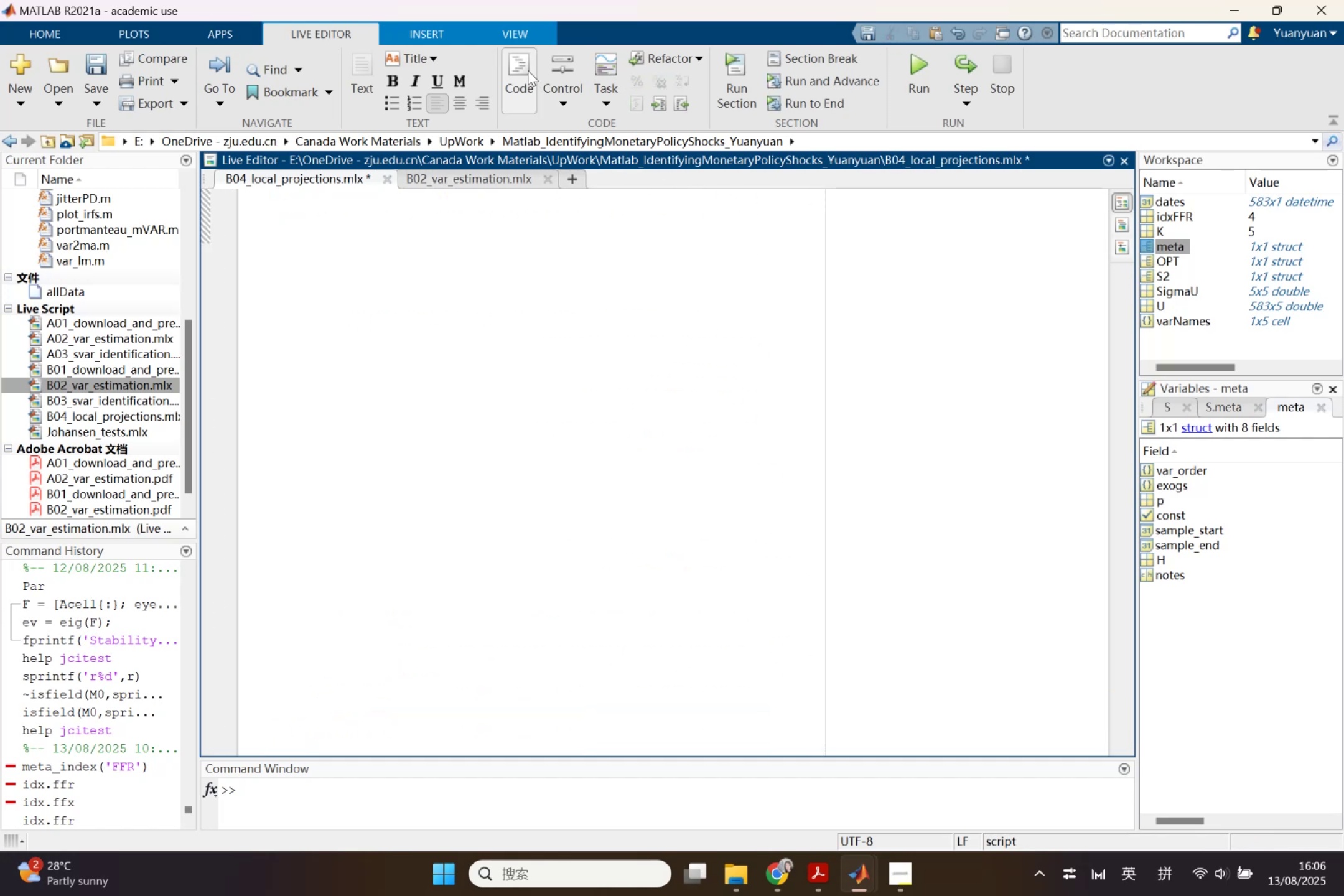 
key(Control+V)
 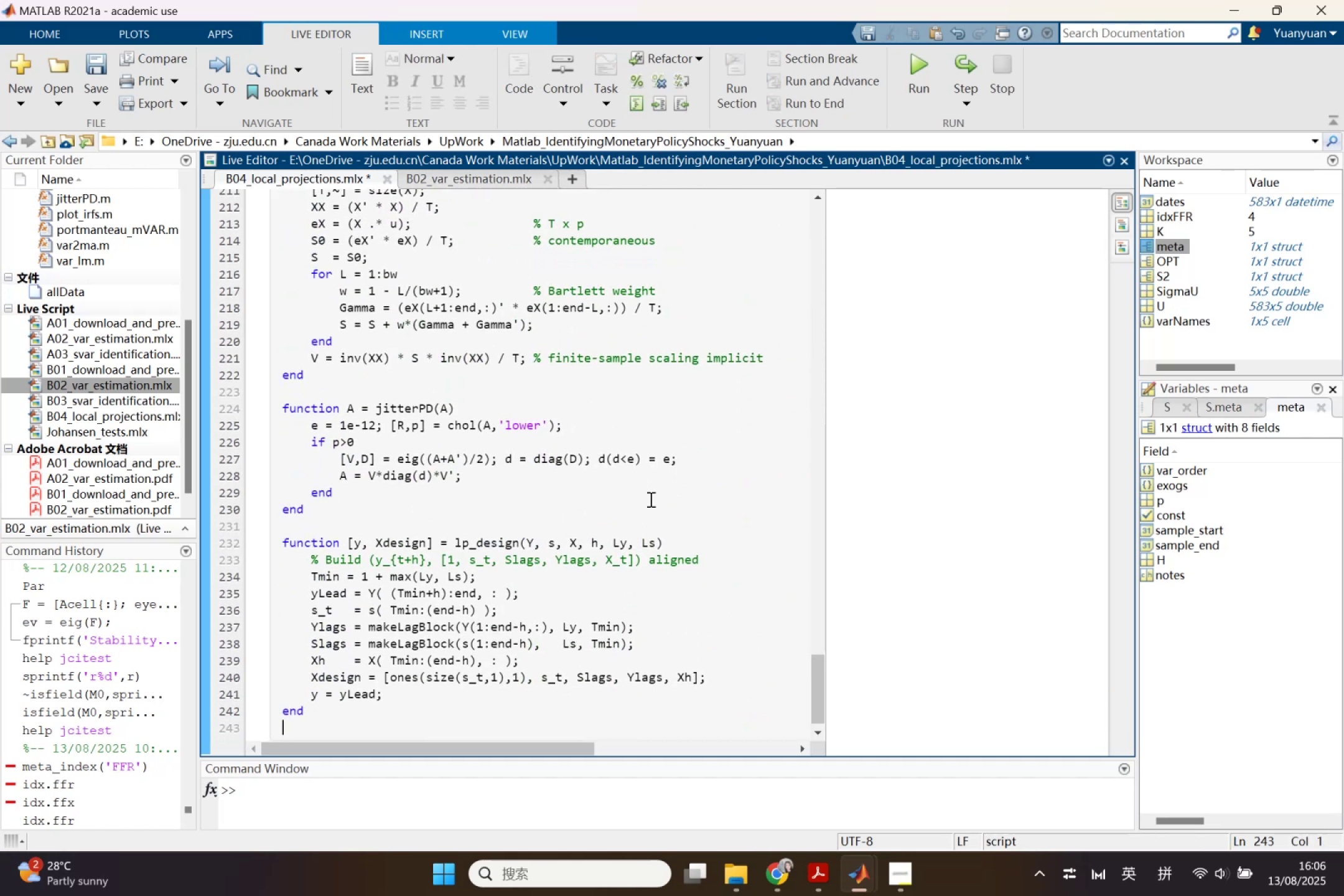 
scroll: coordinate [668, 519], scroll_direction: up, amount: 3.0
 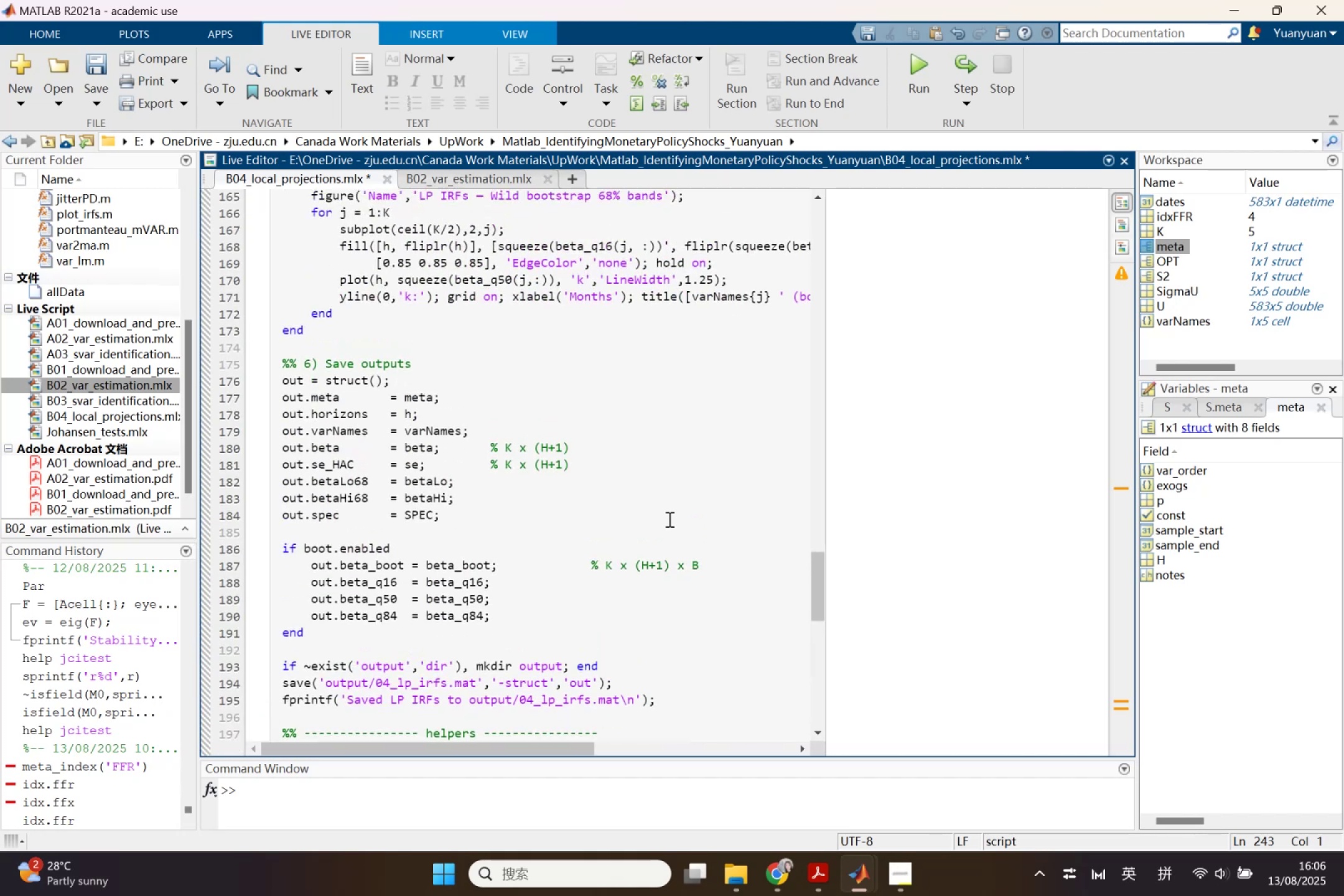 
scroll: coordinate [668, 519], scroll_direction: down, amount: 1.0
 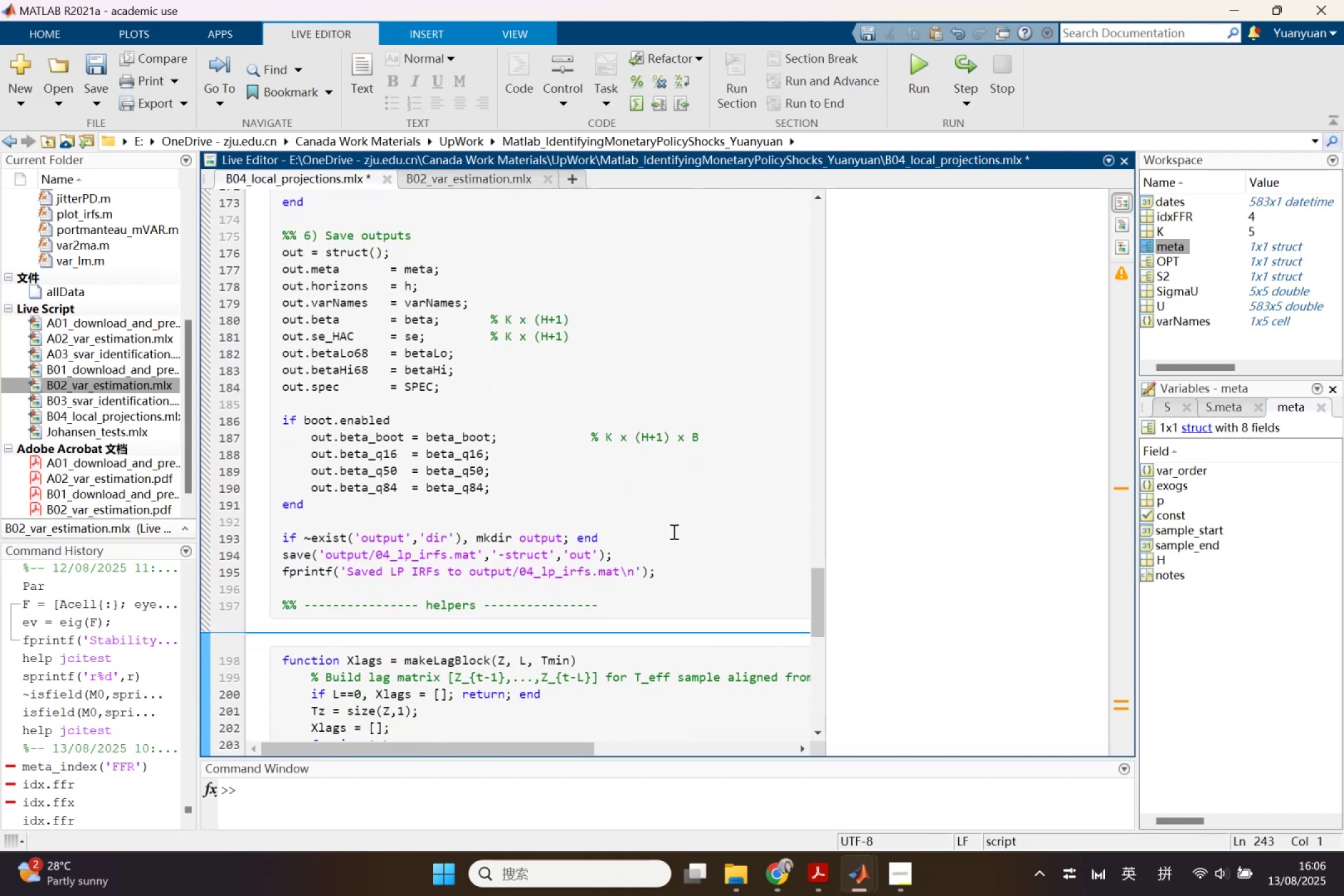 
scroll: coordinate [706, 515], scroll_direction: up, amount: 24.0
 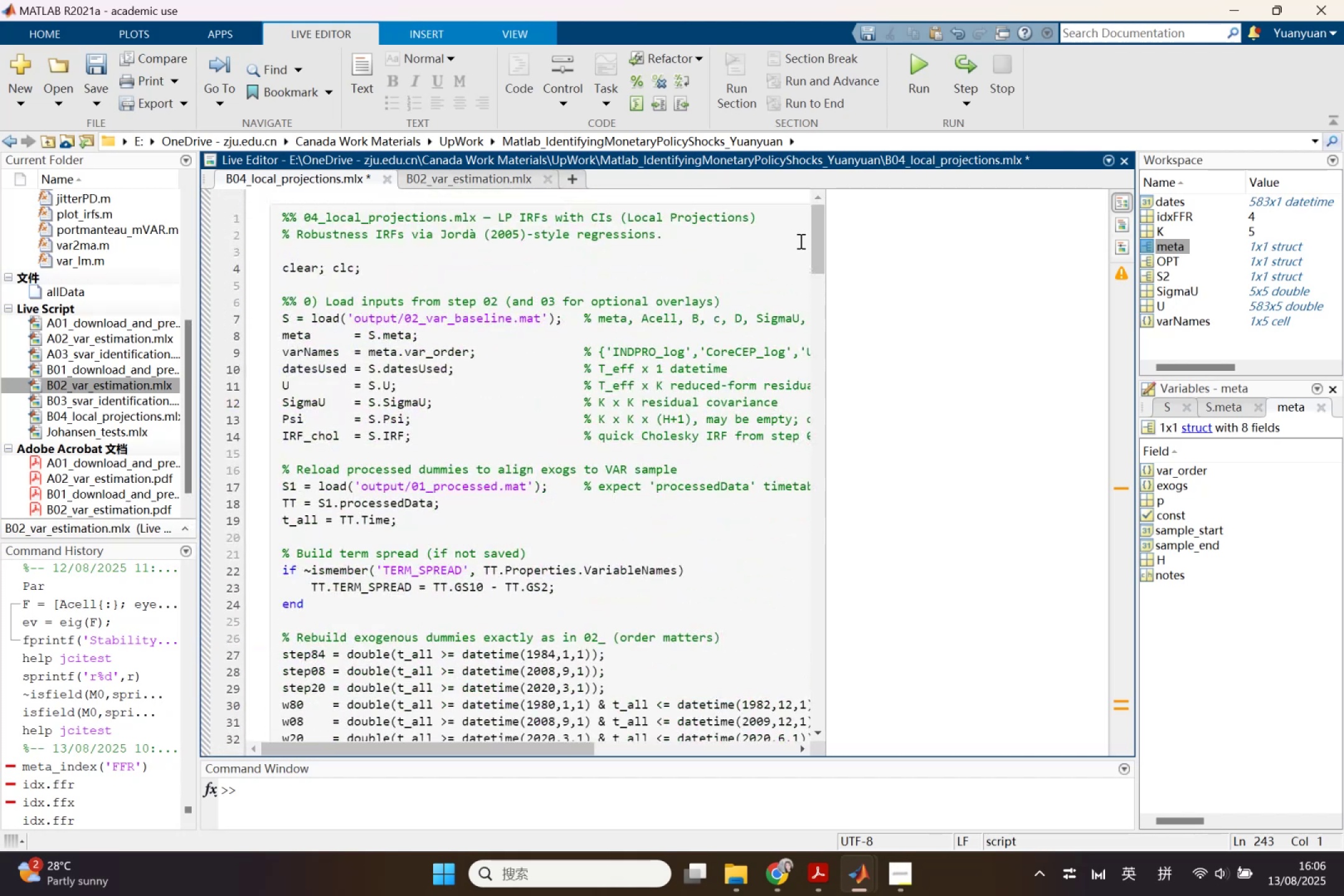 
left_click([801, 217])
 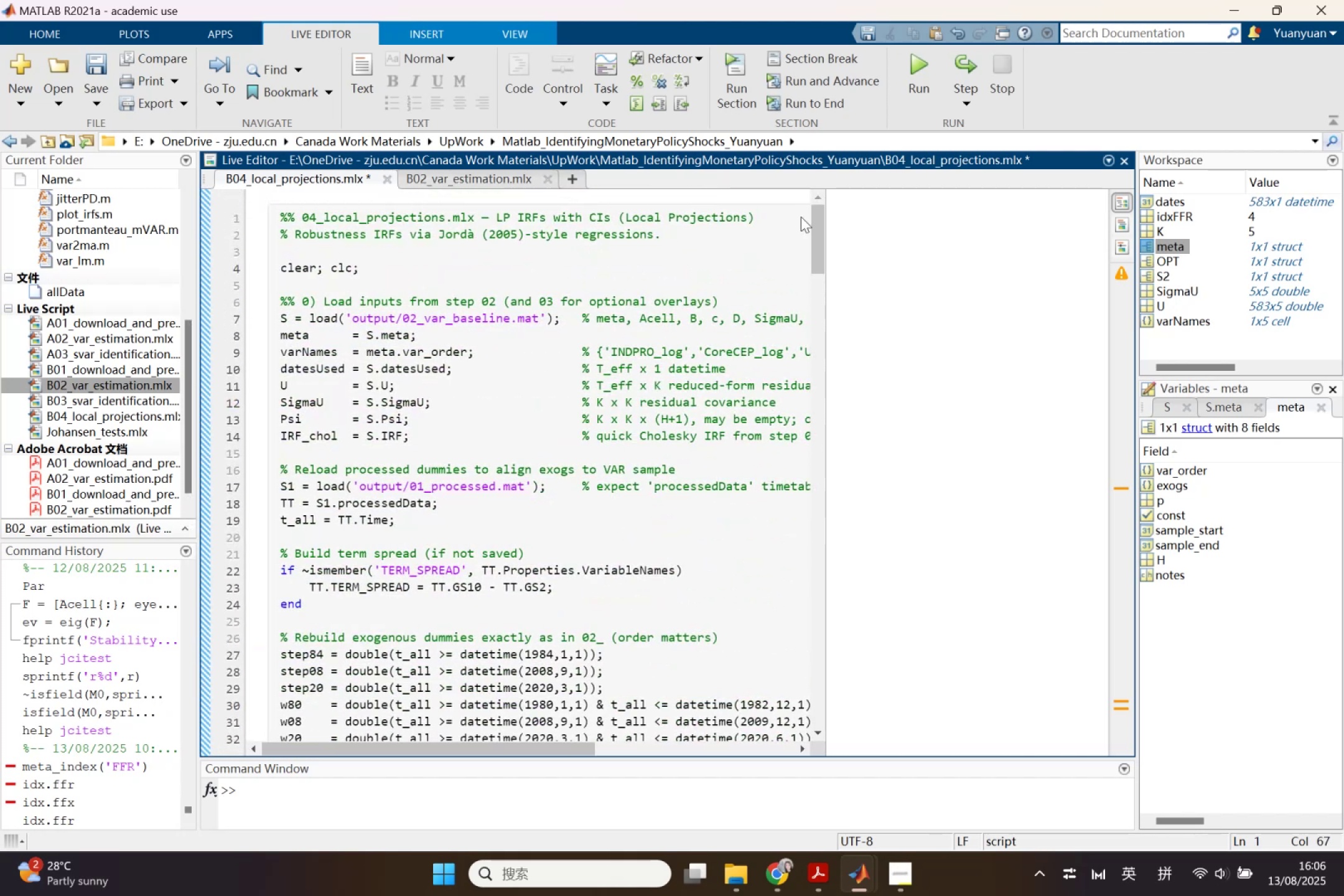 
key(Enter)
 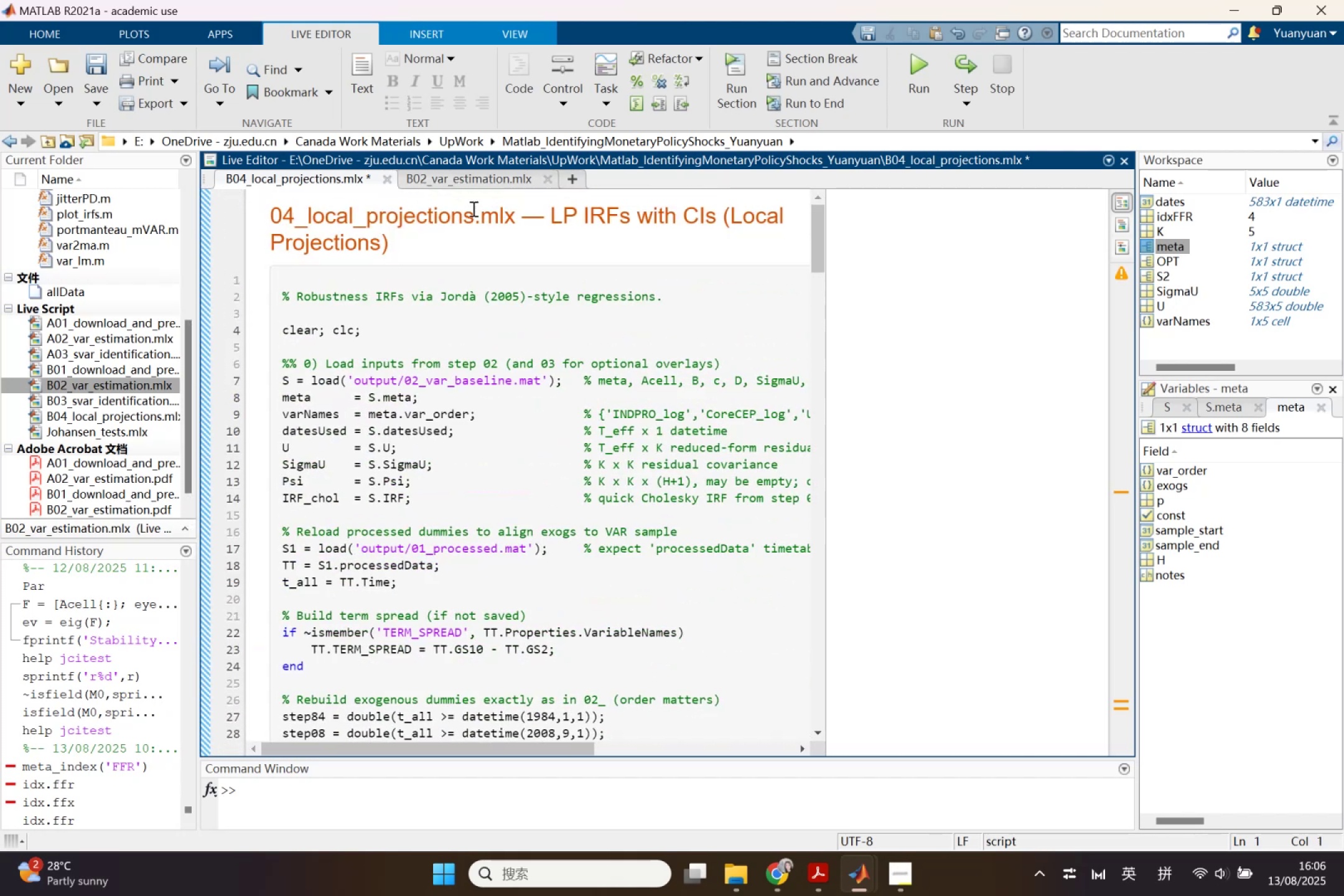 
left_click_drag(start_coordinate=[518, 219], to_coordinate=[548, 251])
 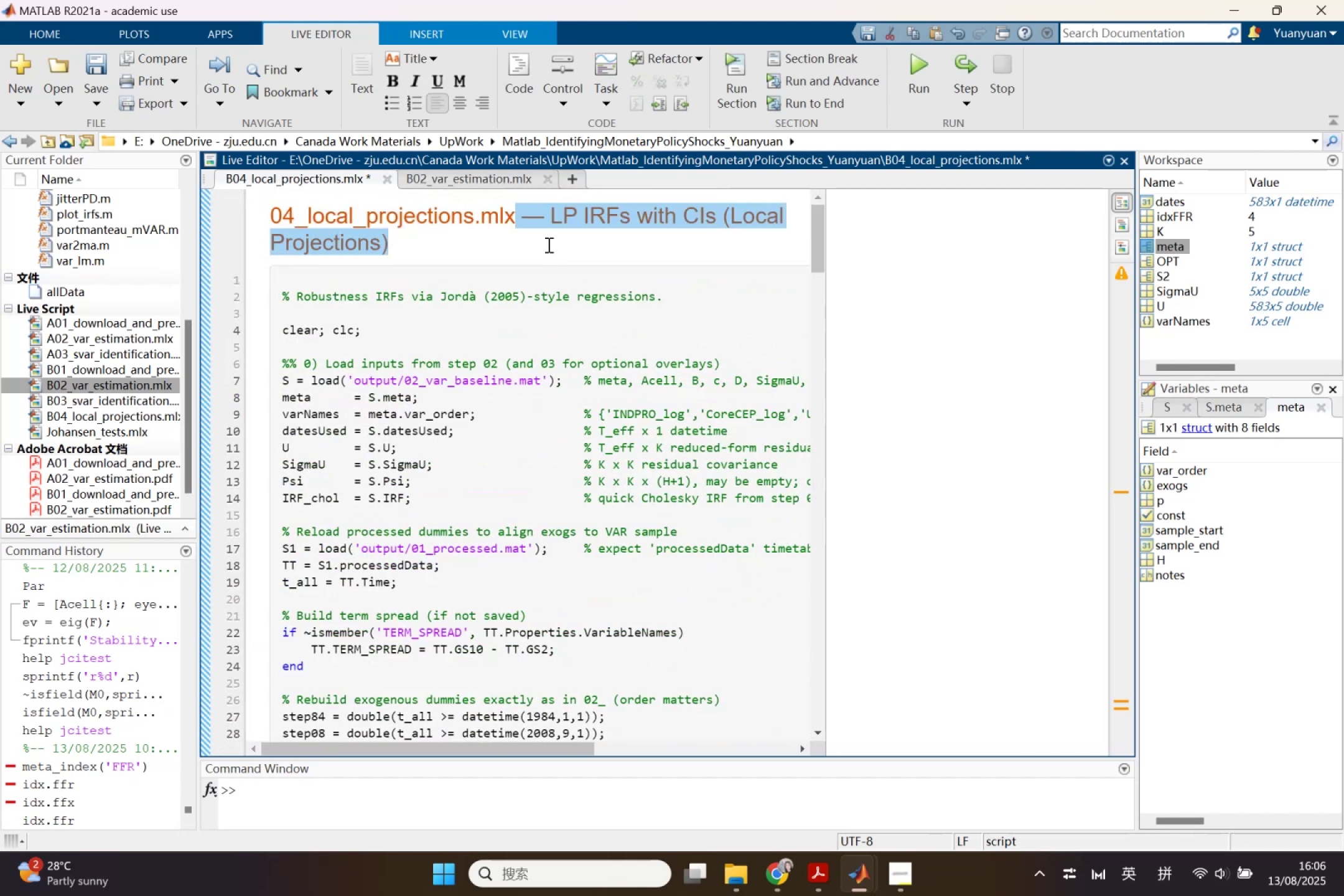 
key(Backspace)
 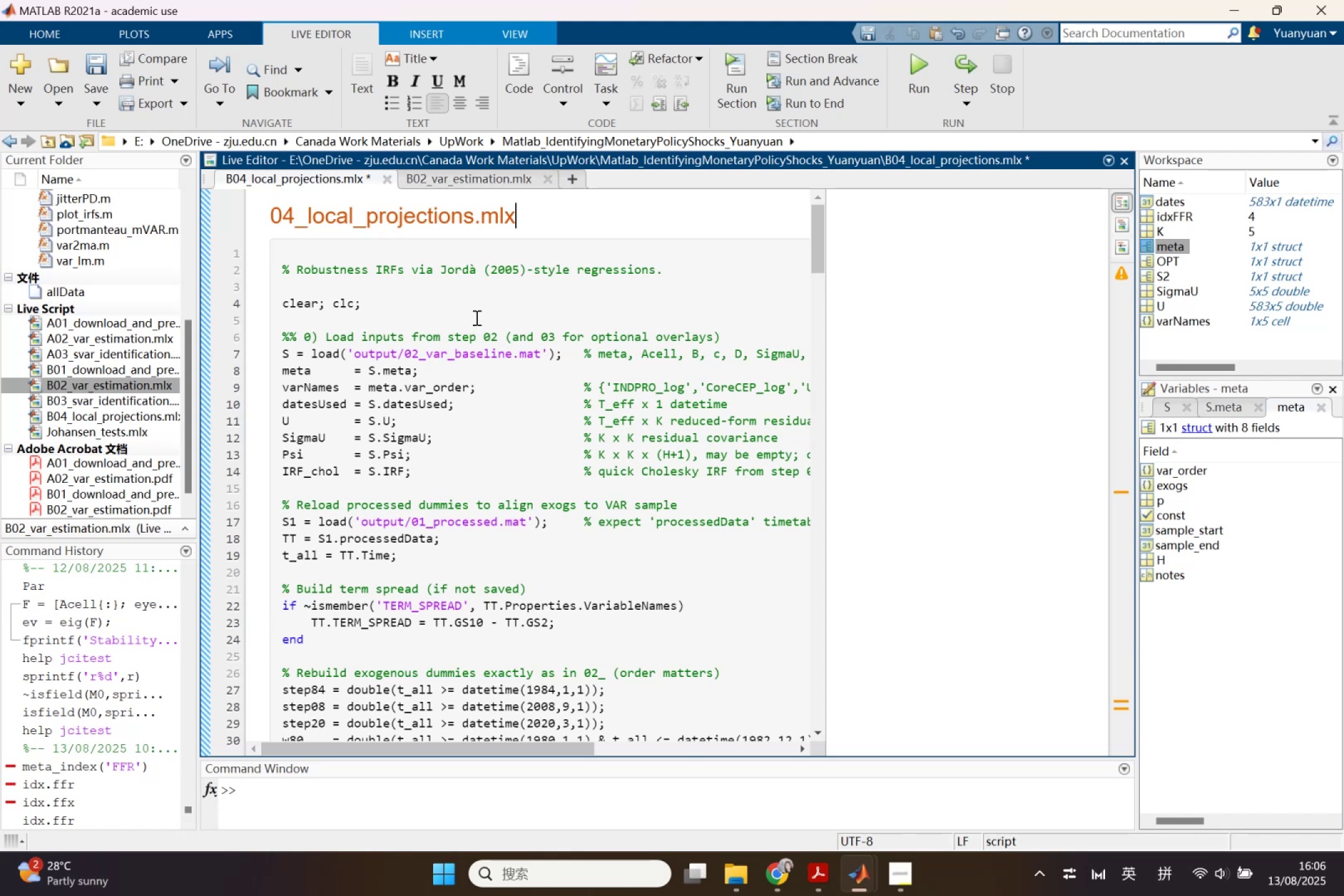 
left_click([750, 341])
 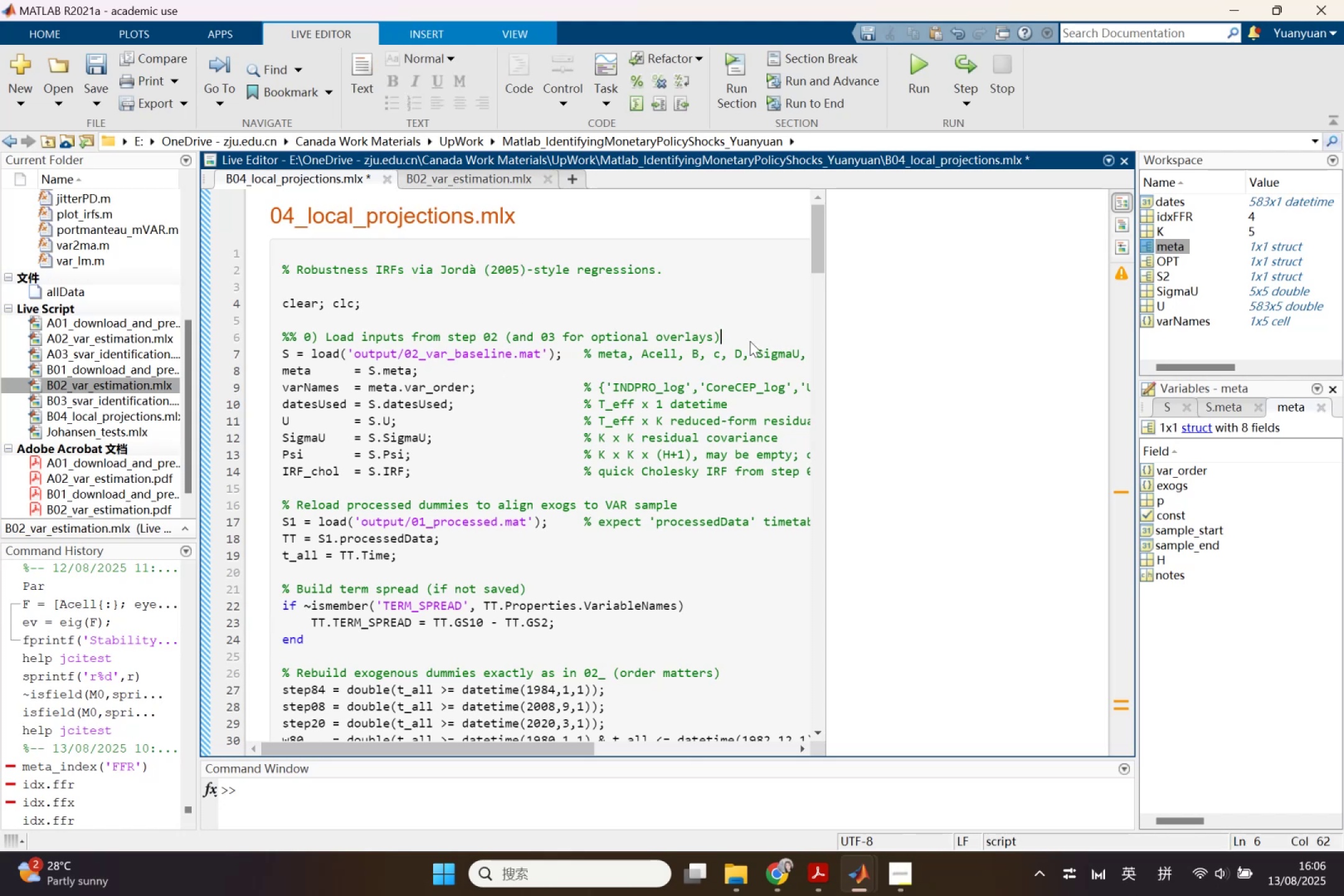 
key(Enter)
 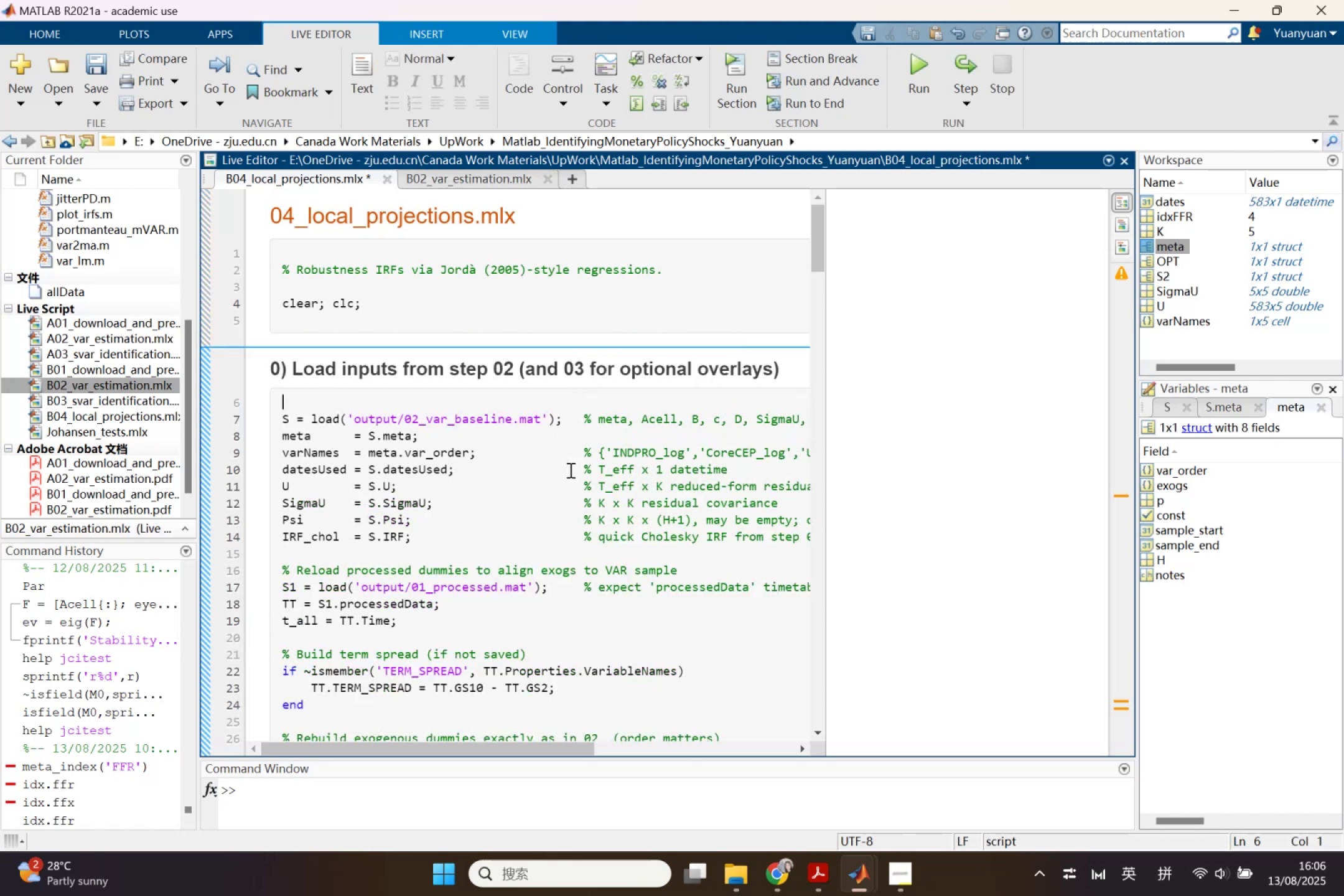 
scroll: coordinate [579, 506], scroll_direction: down, amount: 4.0
 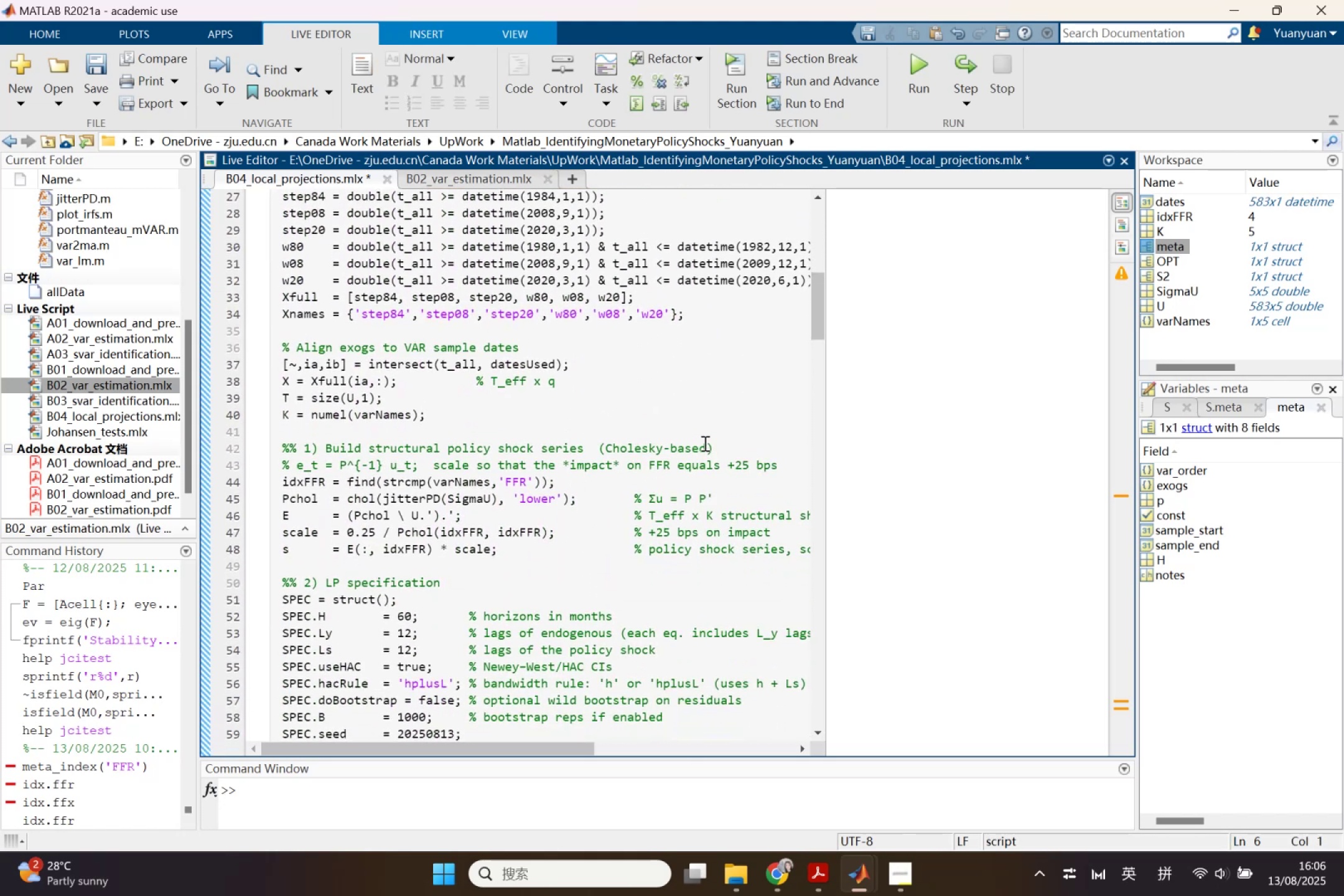 
left_click([722, 447])
 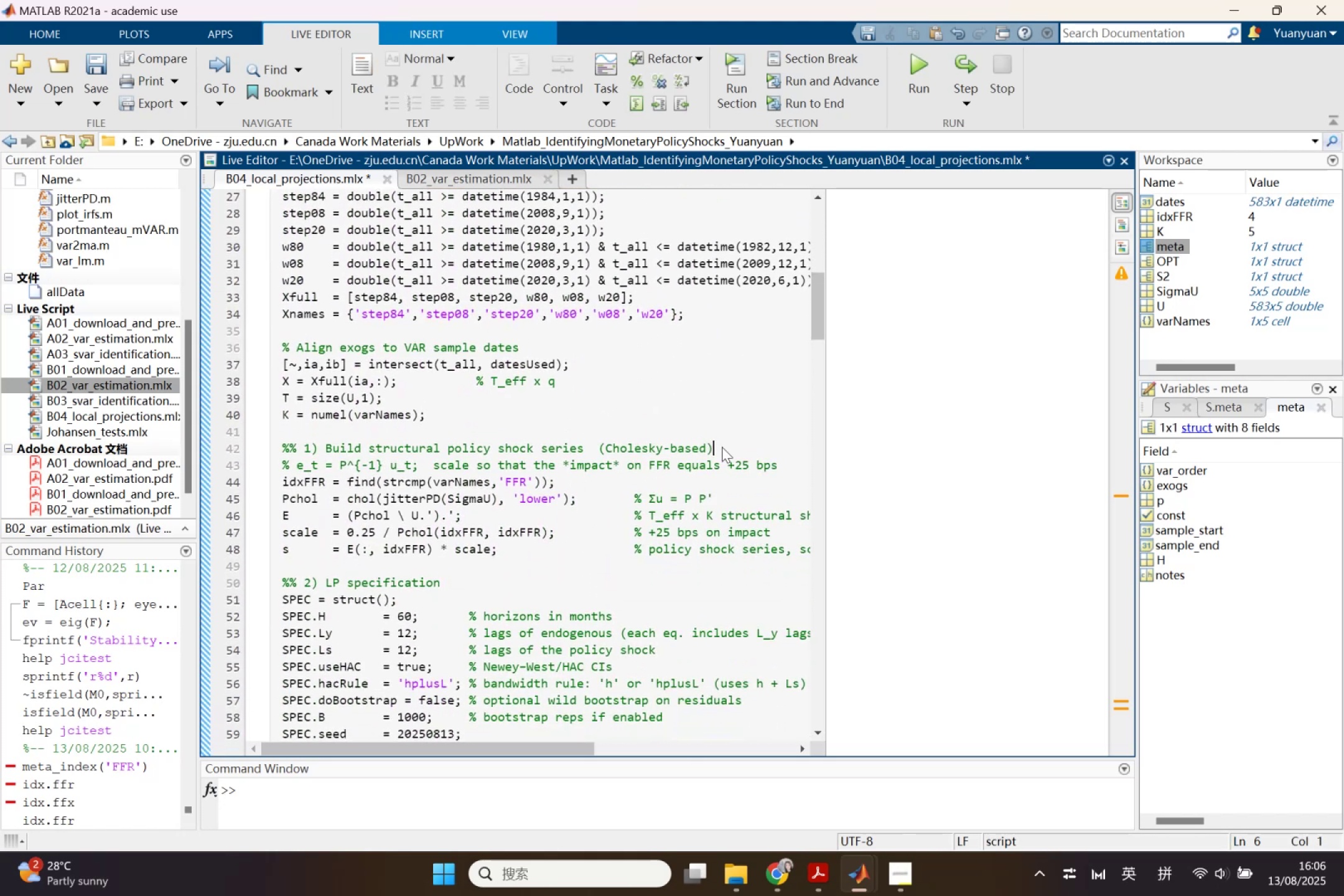 
key(Enter)
 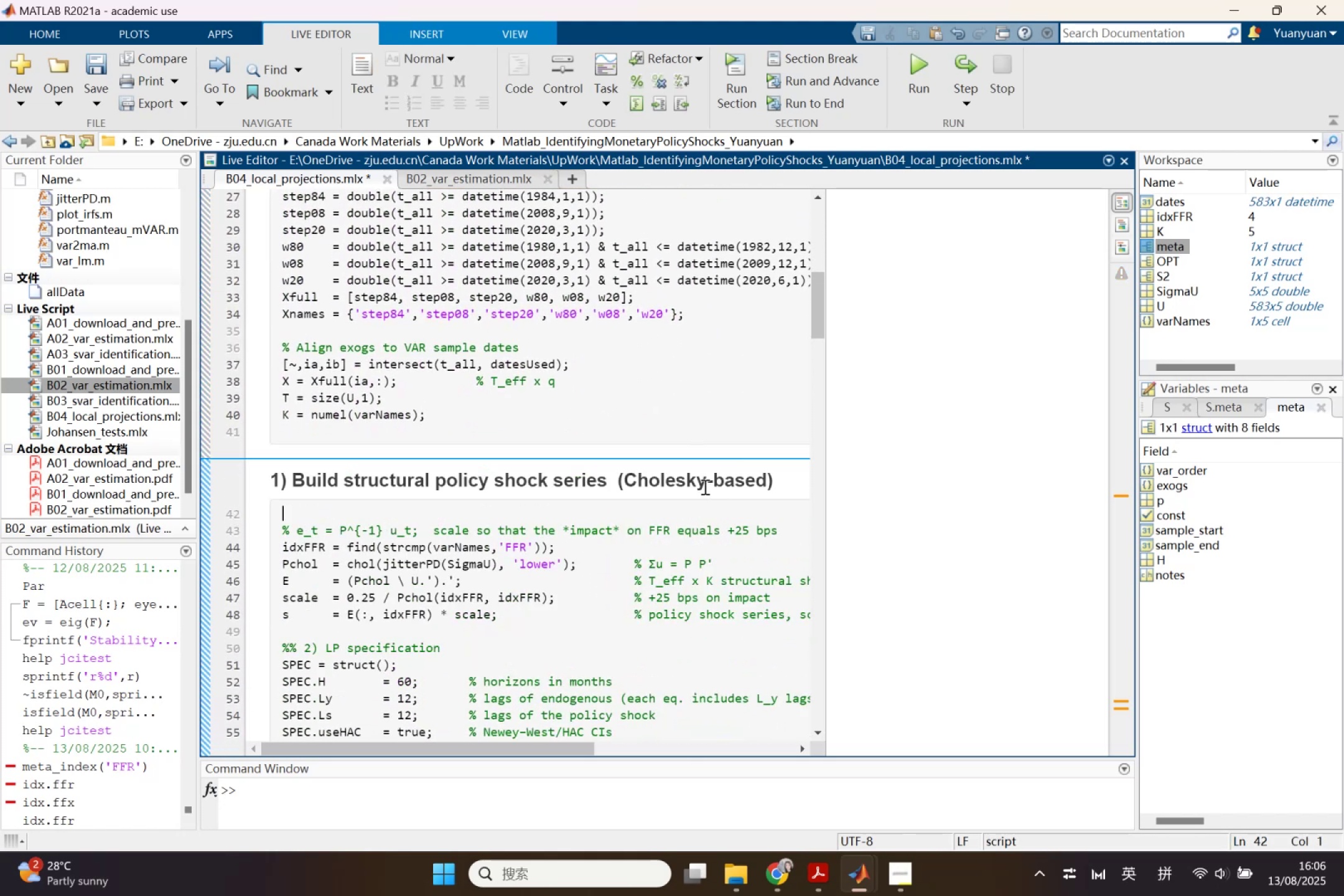 
scroll: coordinate [627, 623], scroll_direction: down, amount: 6.0
 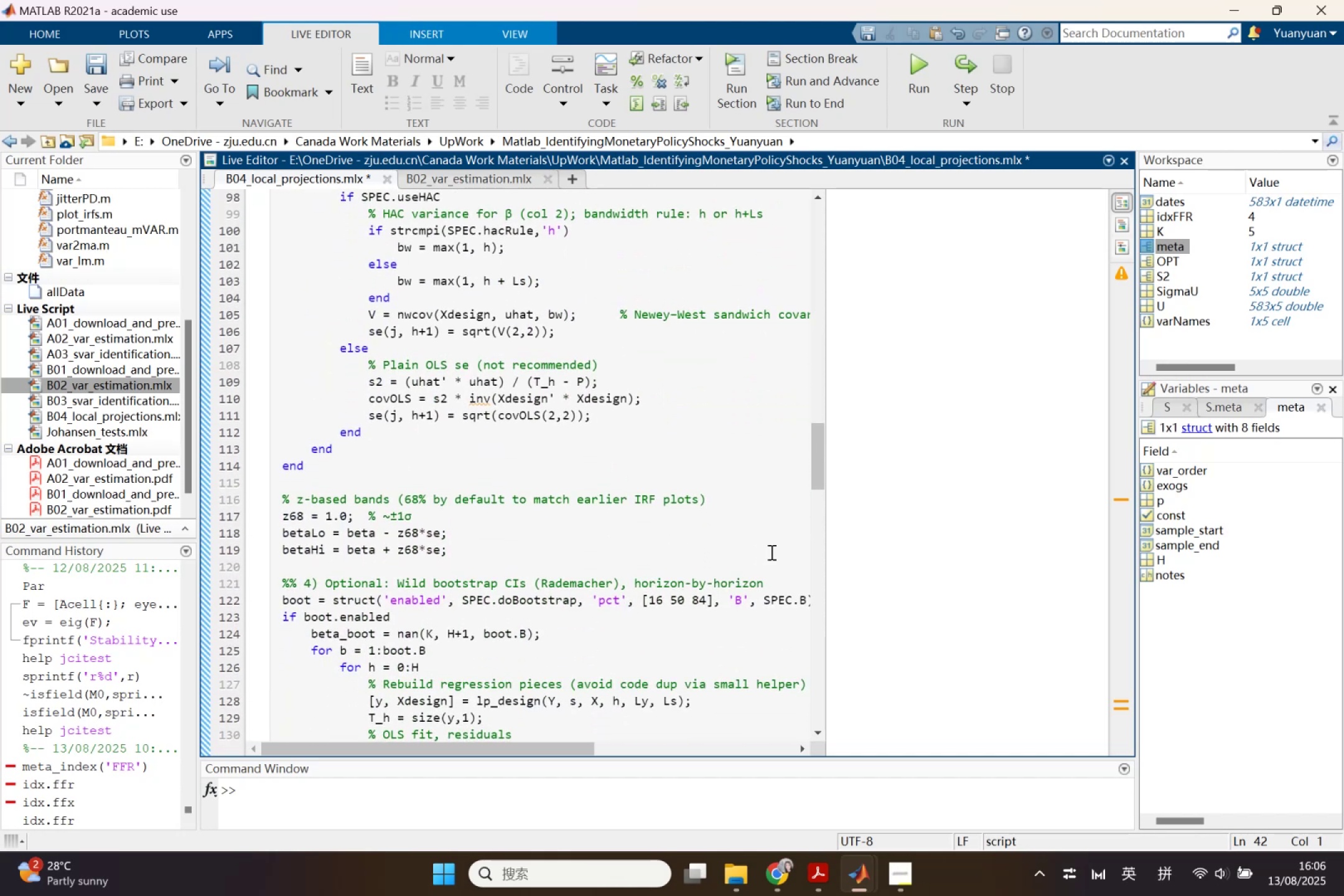 
left_click([776, 574])
 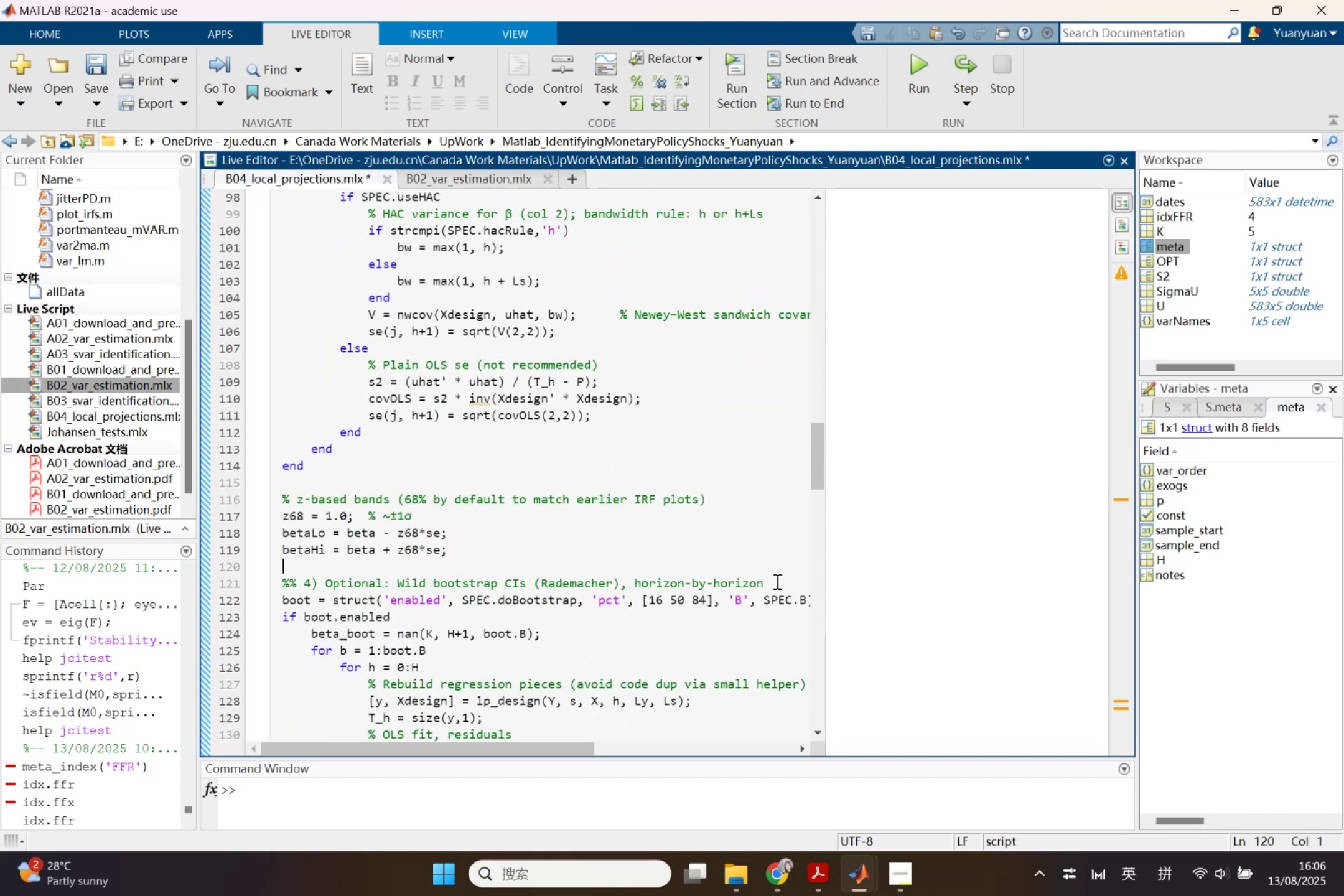 
left_click([776, 581])
 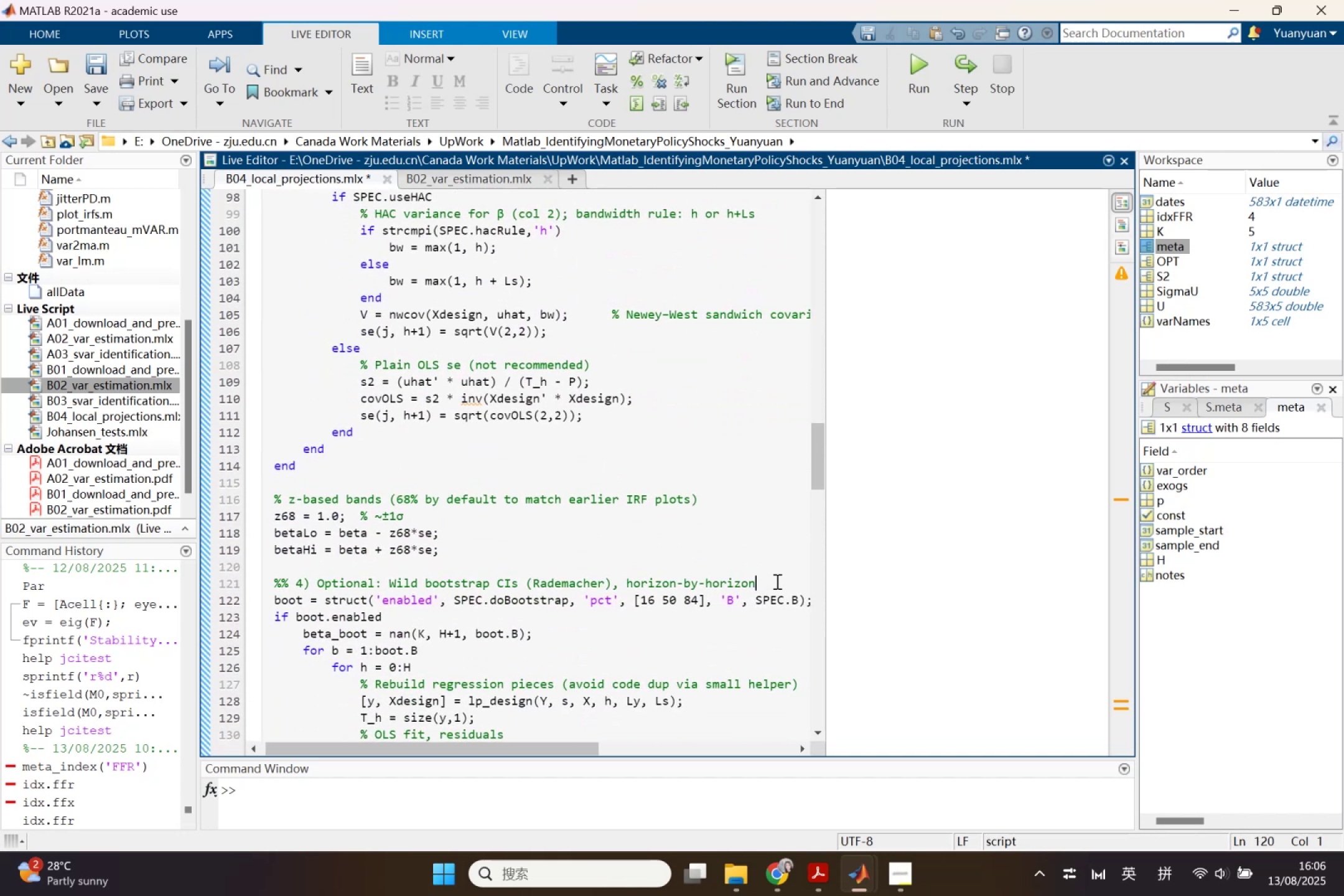 
key(Enter)
 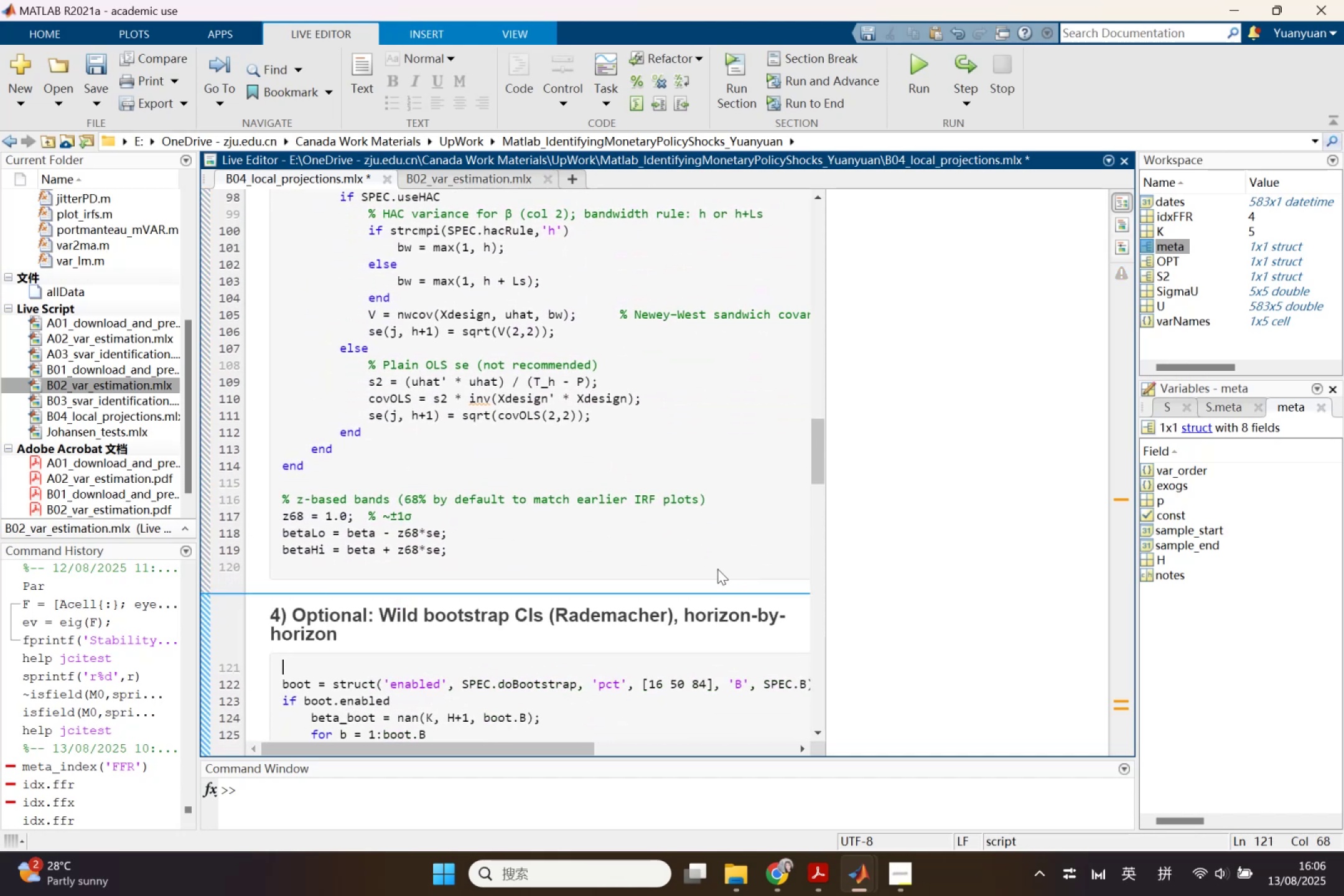 
scroll: coordinate [718, 549], scroll_direction: up, amount: 8.0
 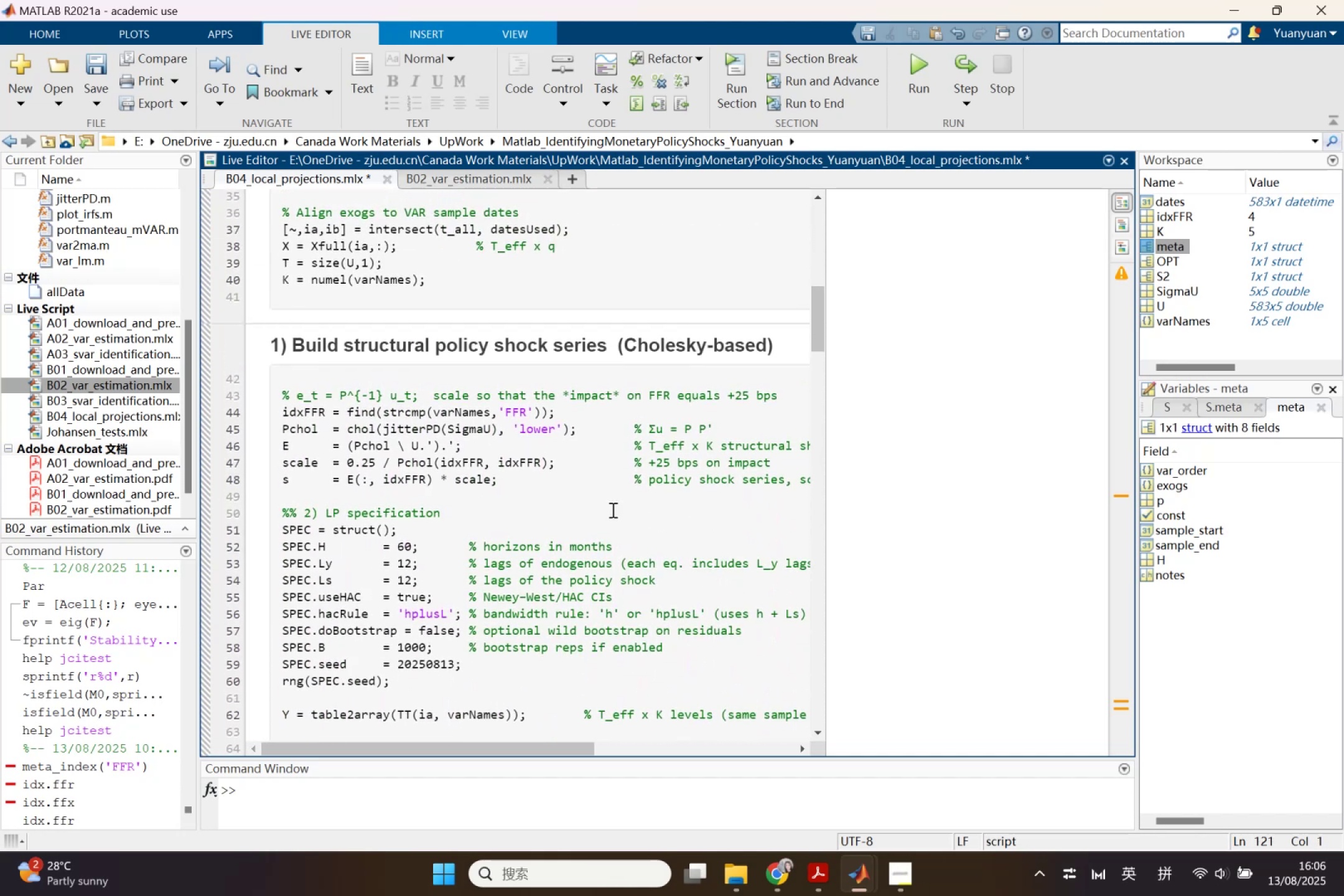 
left_click([602, 510])
 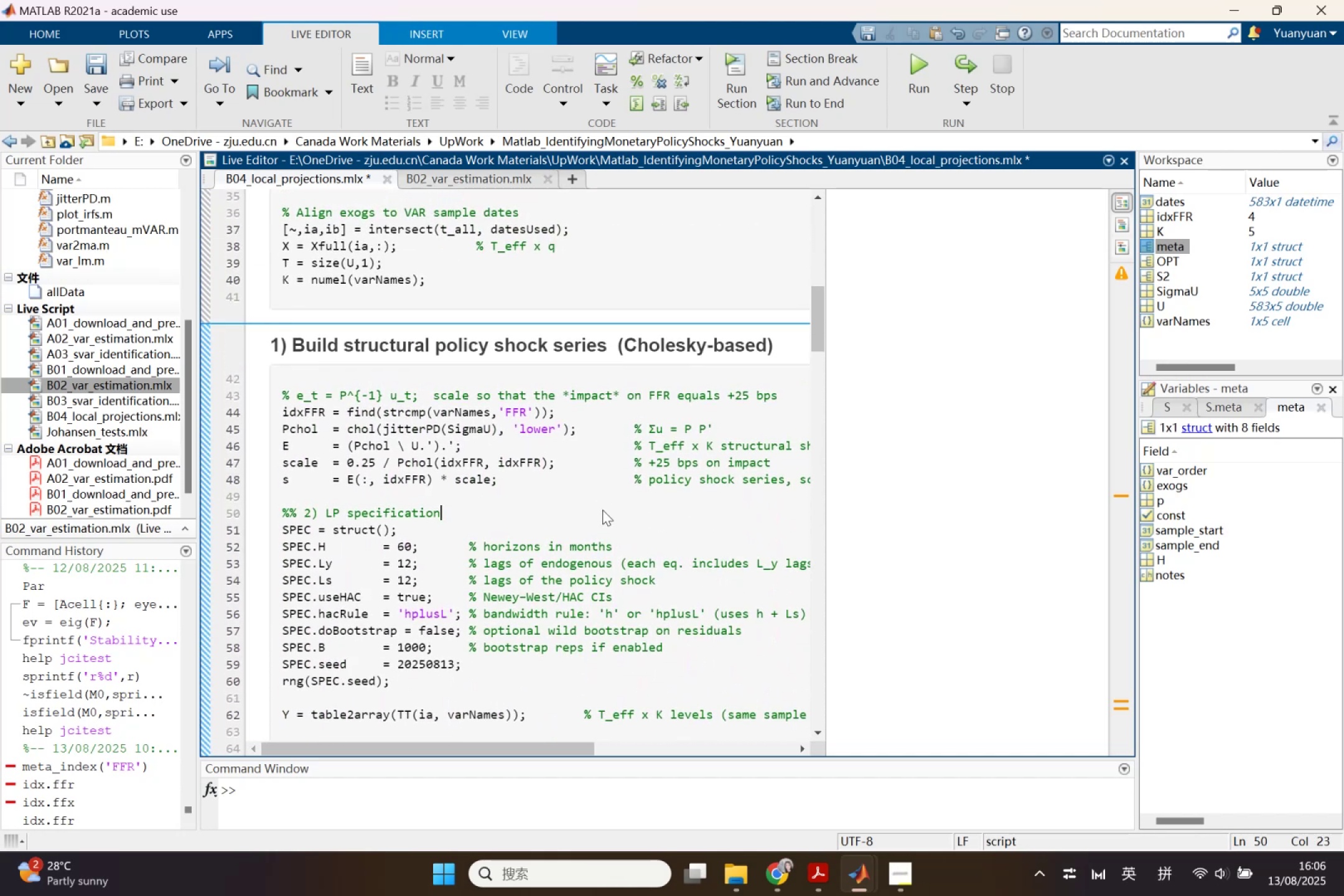 
key(Enter)
 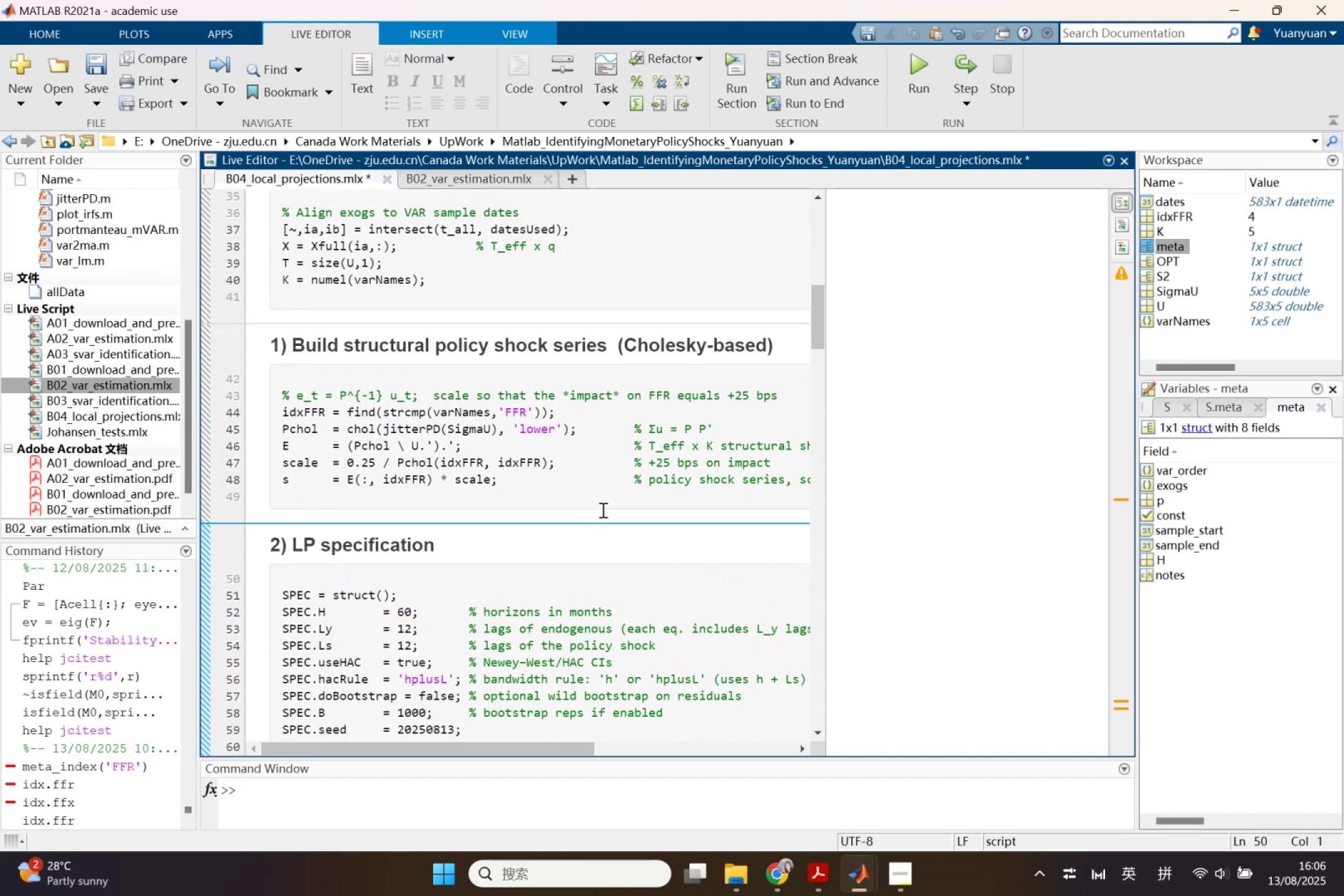 
scroll: coordinate [602, 510], scroll_direction: down, amount: 5.0
 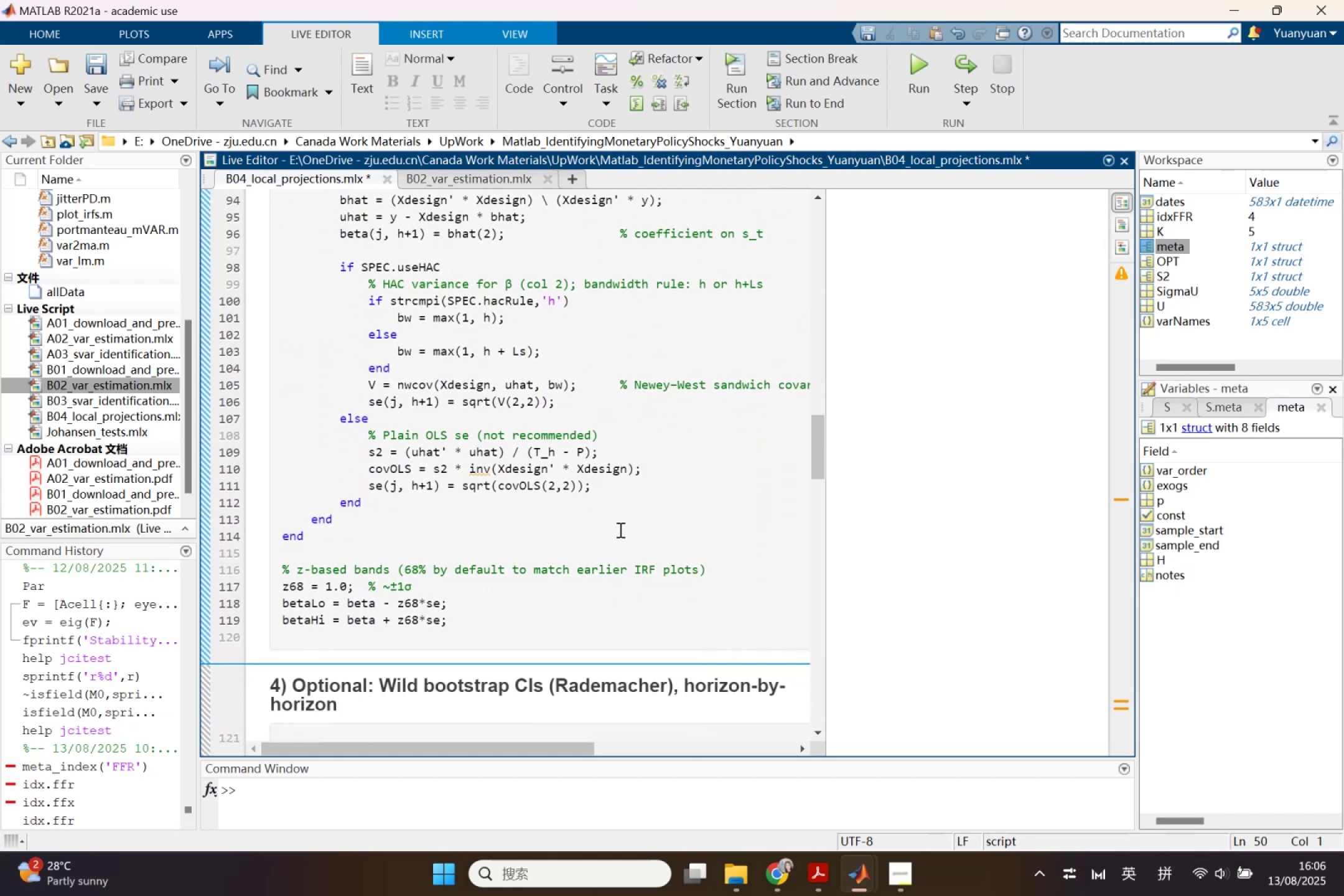 
scroll: coordinate [619, 530], scroll_direction: up, amount: 2.0
 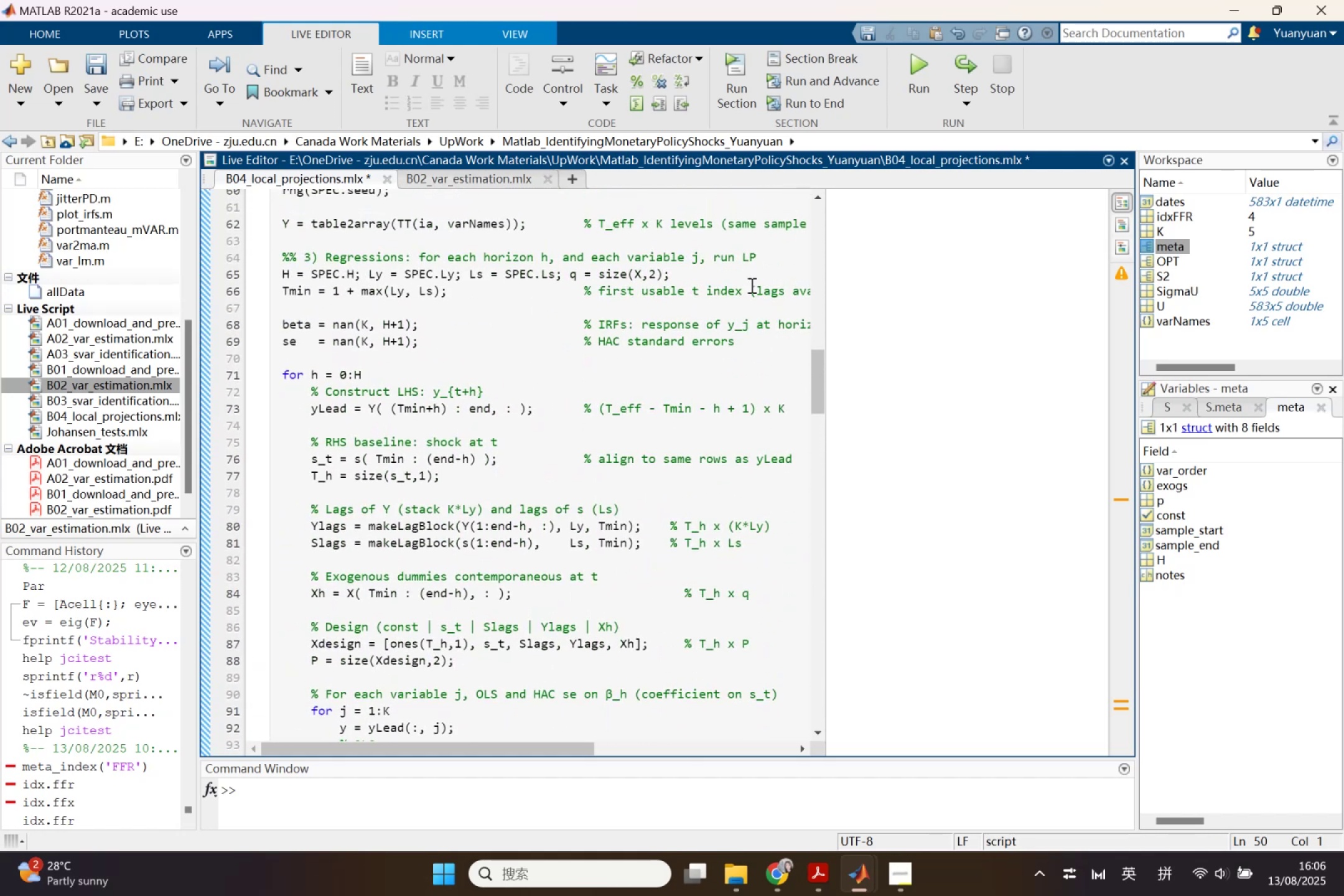 
left_click([766, 254])
 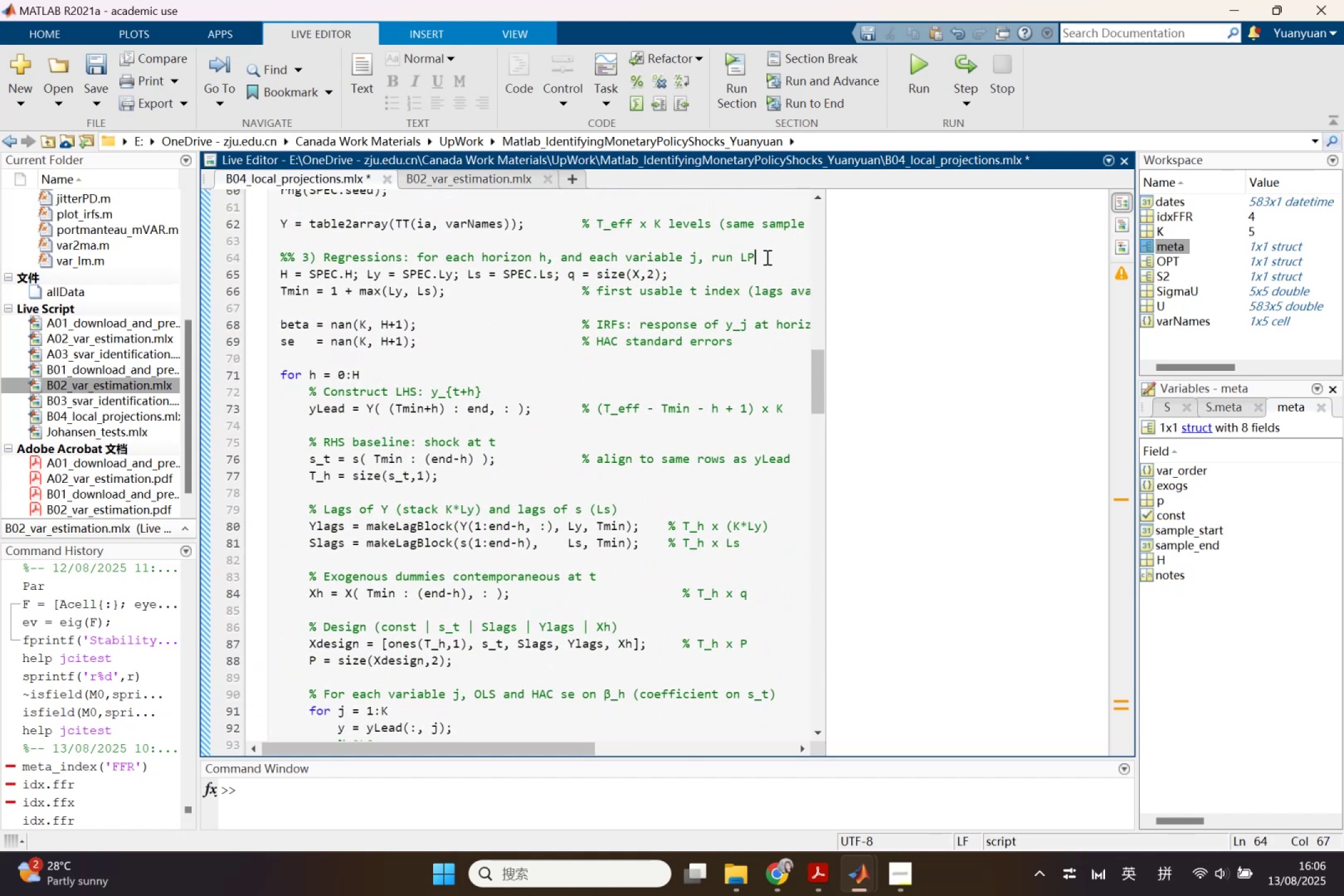 
key(Enter)
 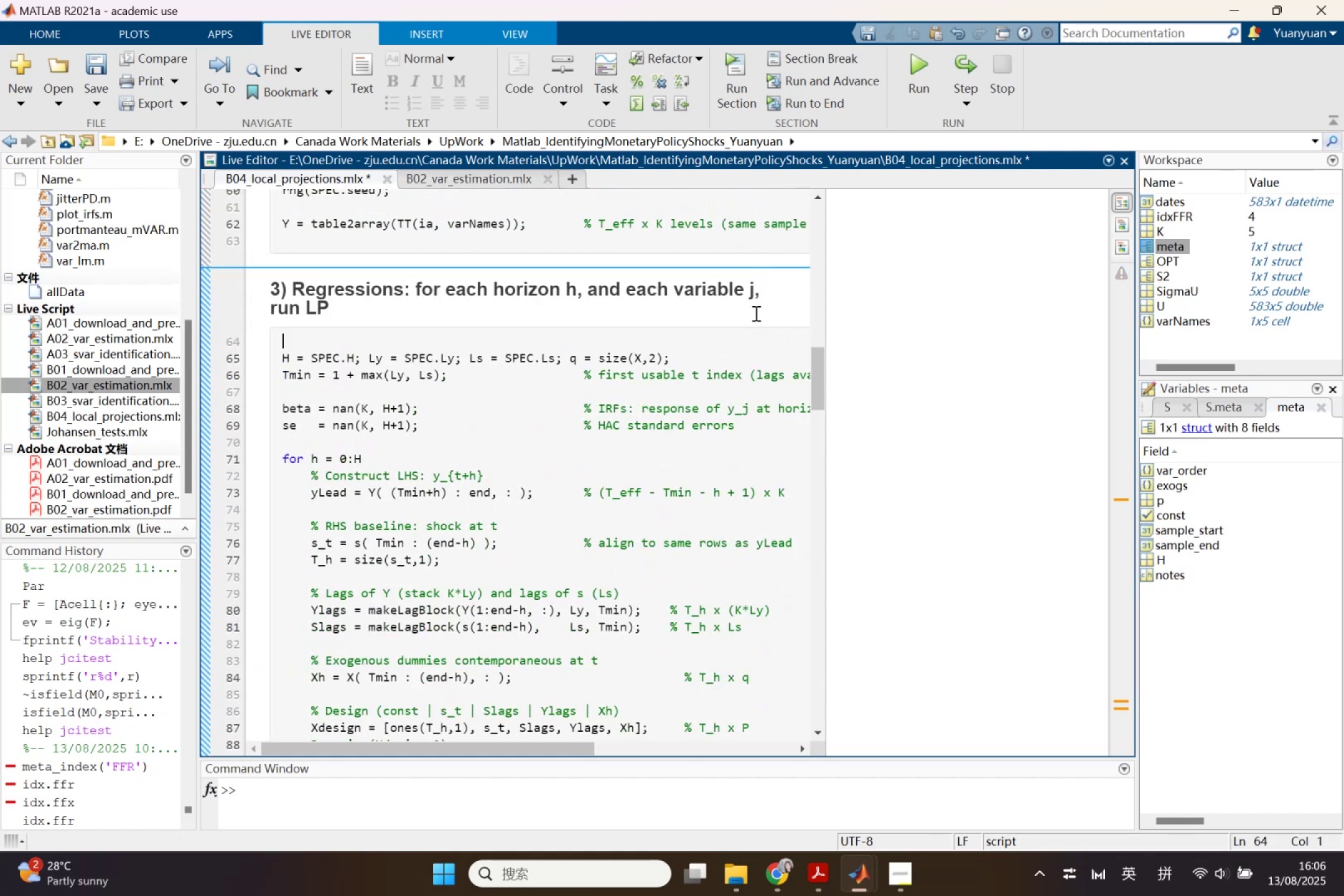 
scroll: coordinate [704, 436], scroll_direction: down, amount: 10.0
 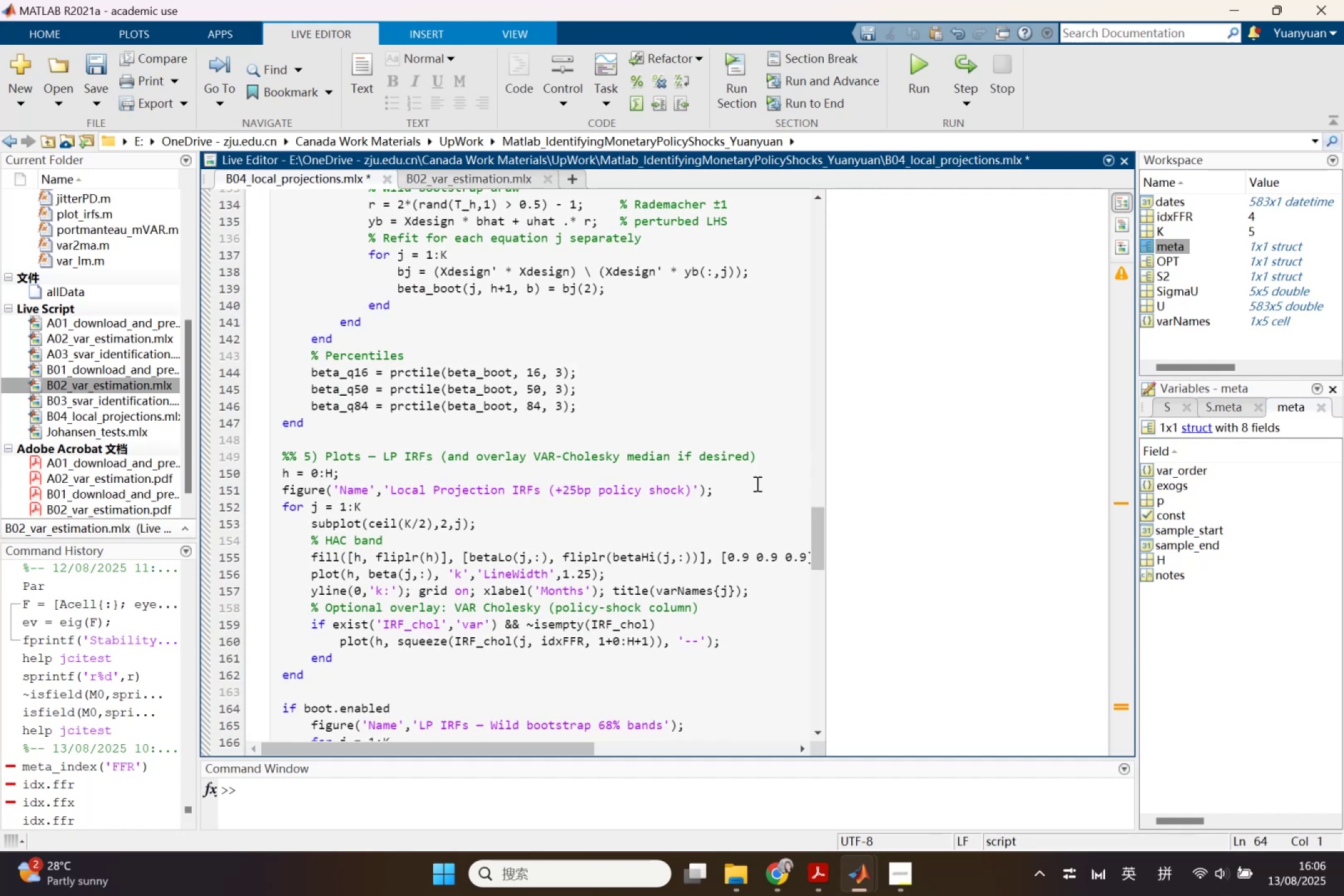 
left_click([762, 454])
 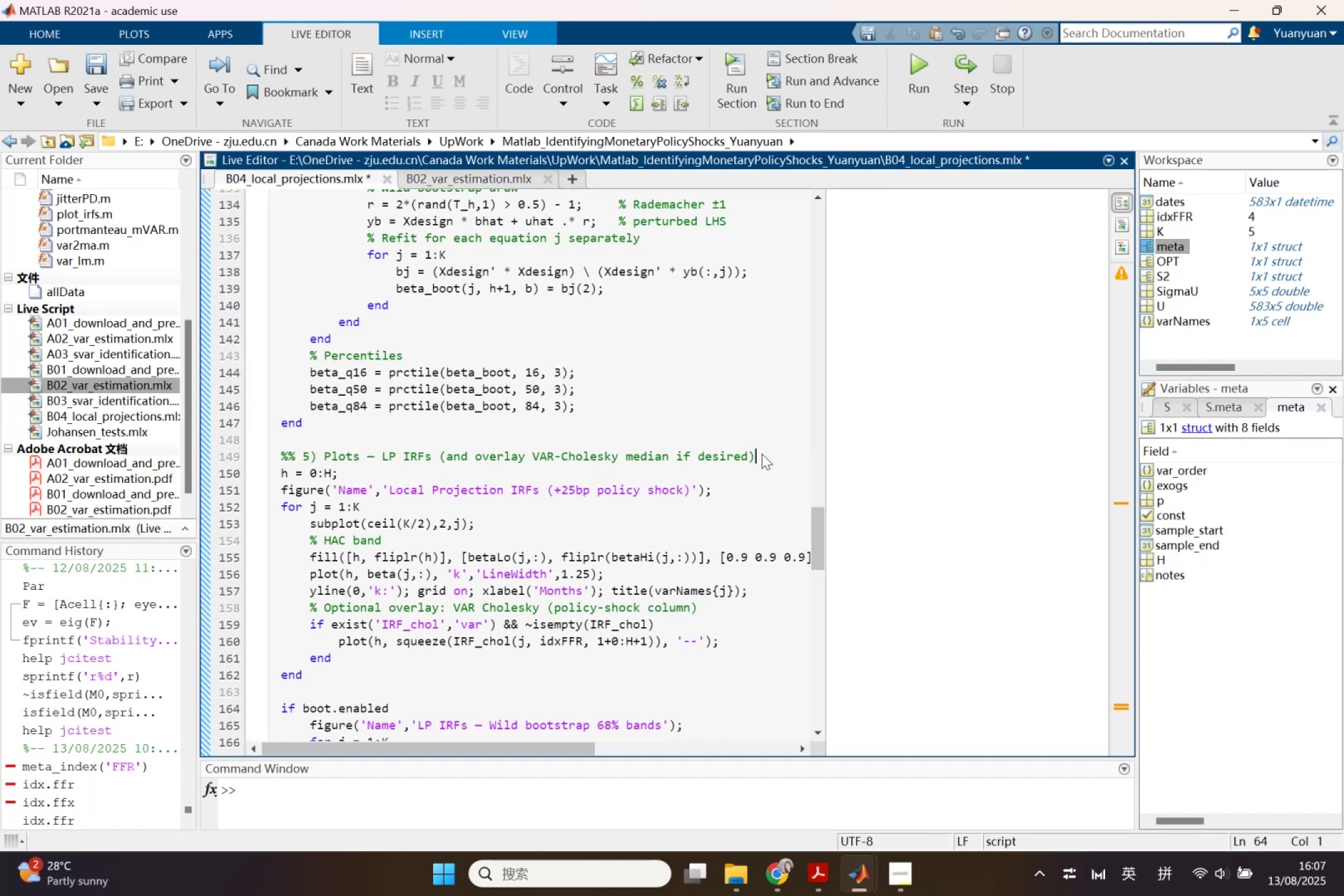 
key(Enter)
 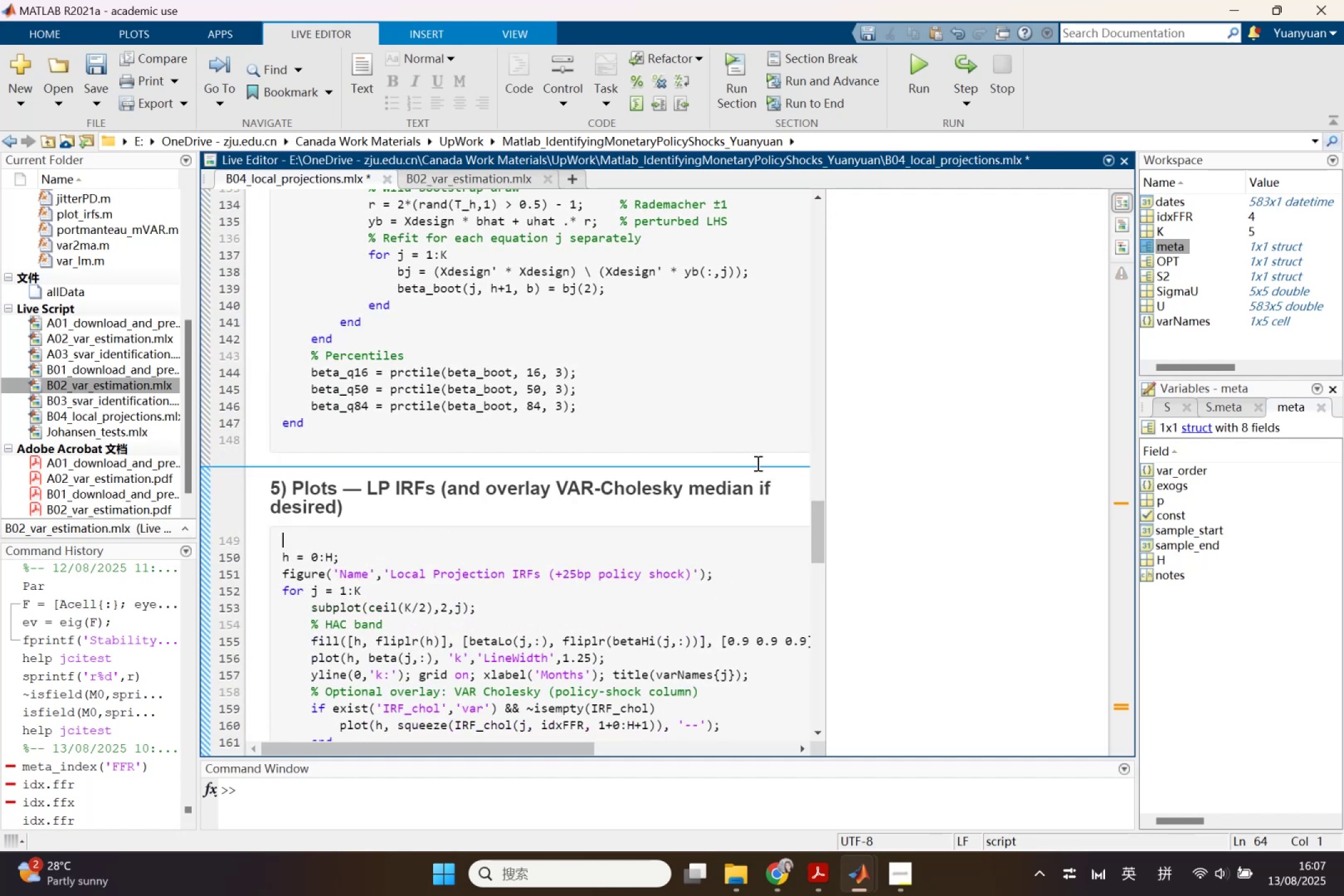 
scroll: coordinate [742, 489], scroll_direction: down, amount: 4.0
 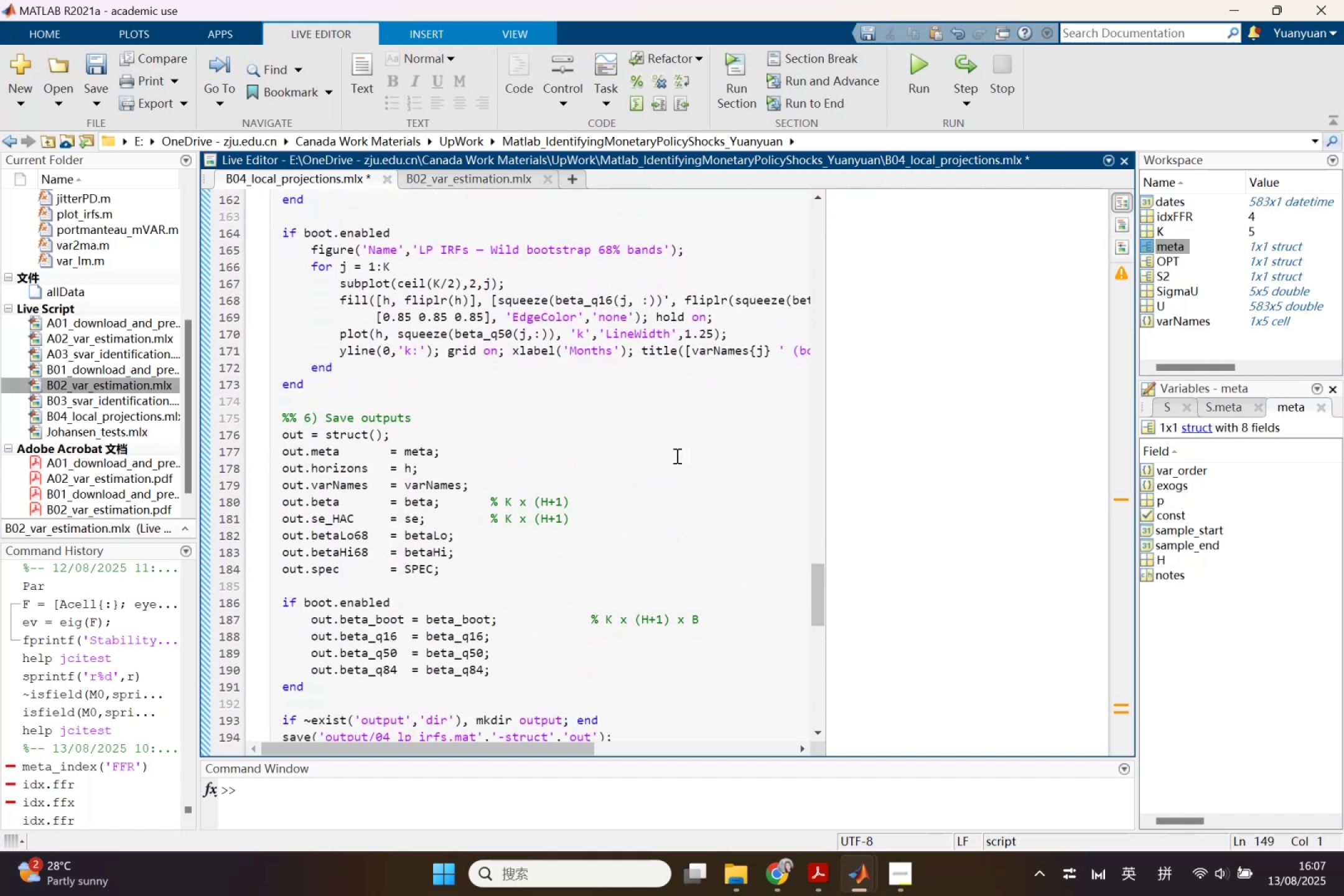 
left_click([623, 424])
 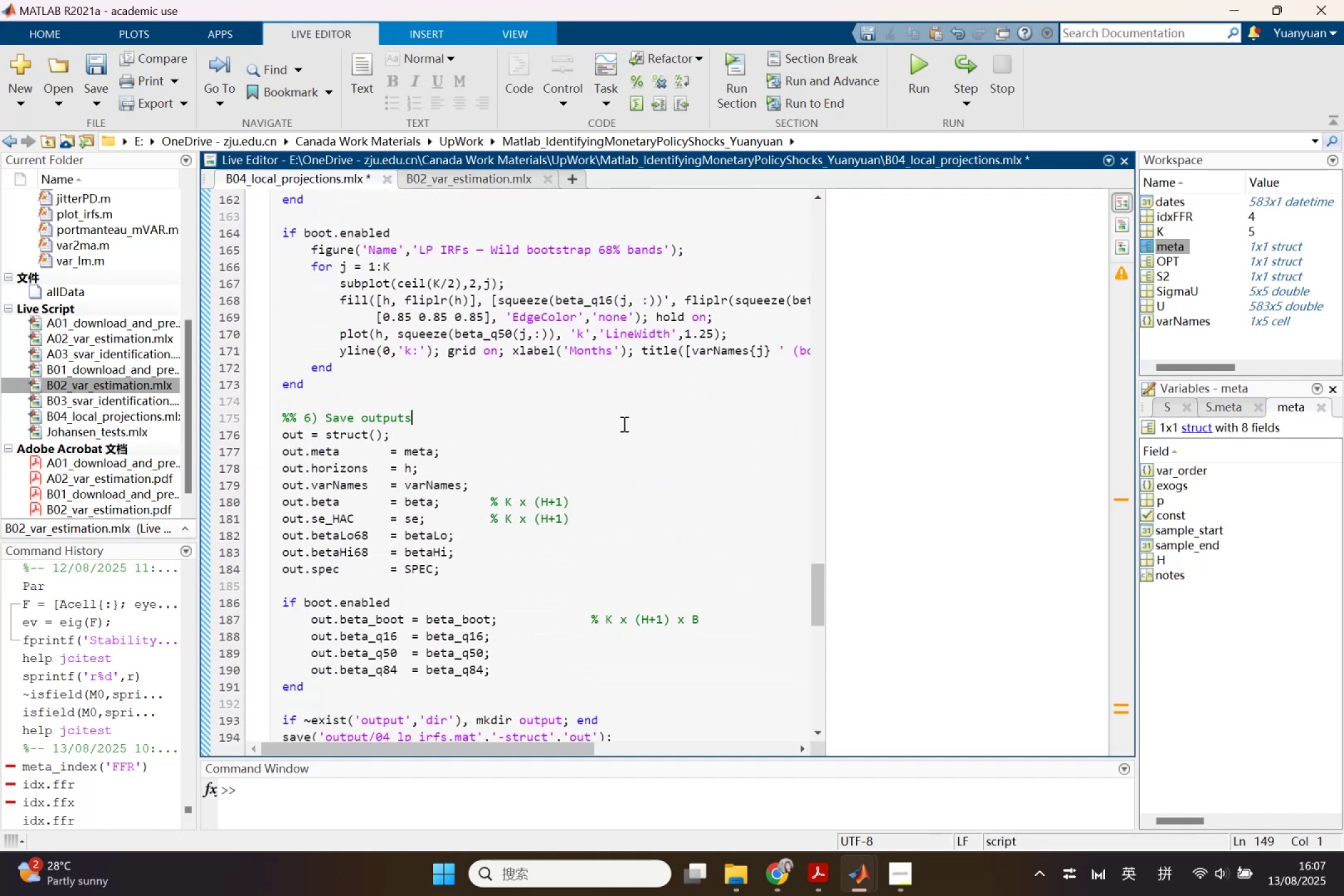 
key(Enter)
 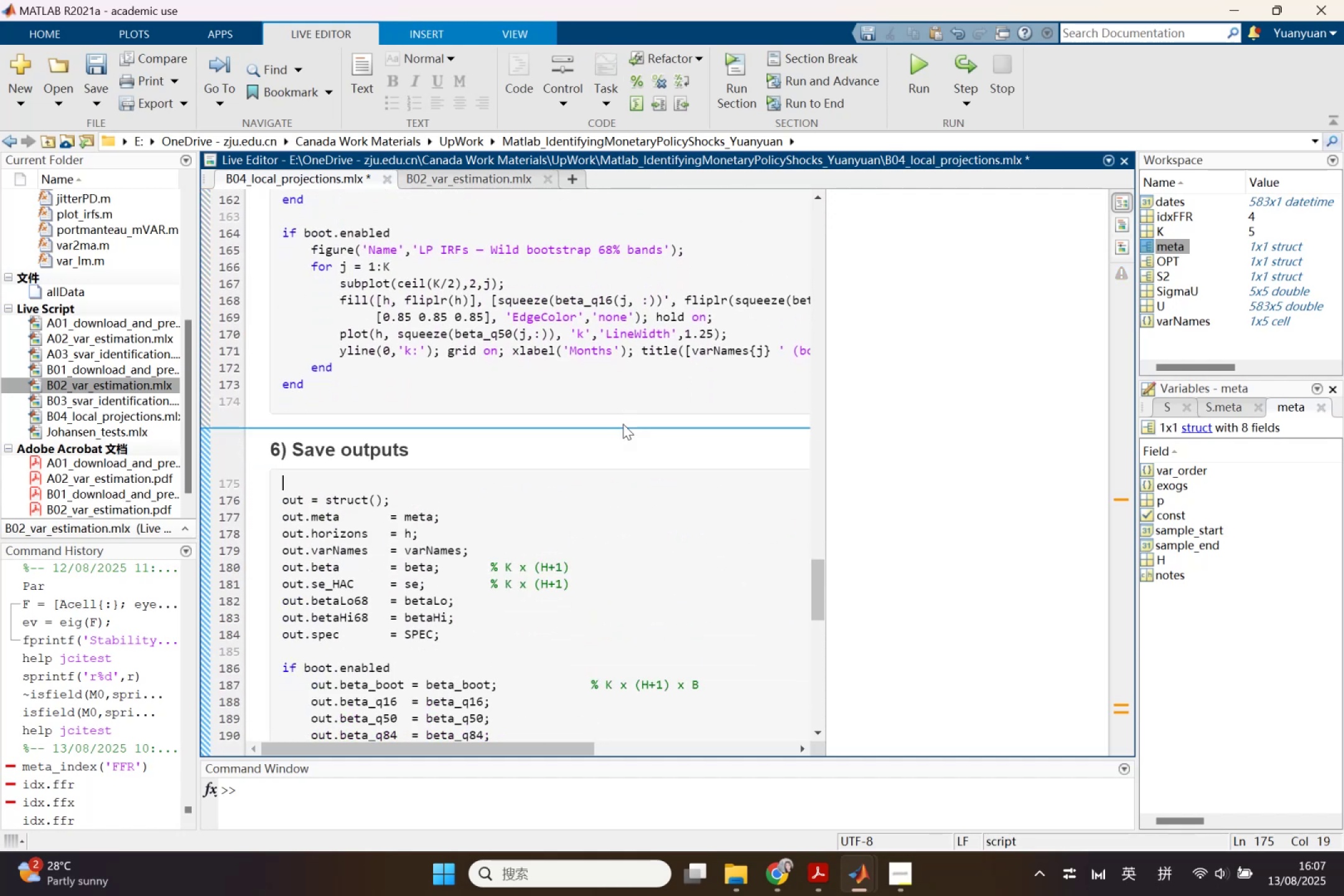 
scroll: coordinate [622, 424], scroll_direction: down, amount: 13.0
 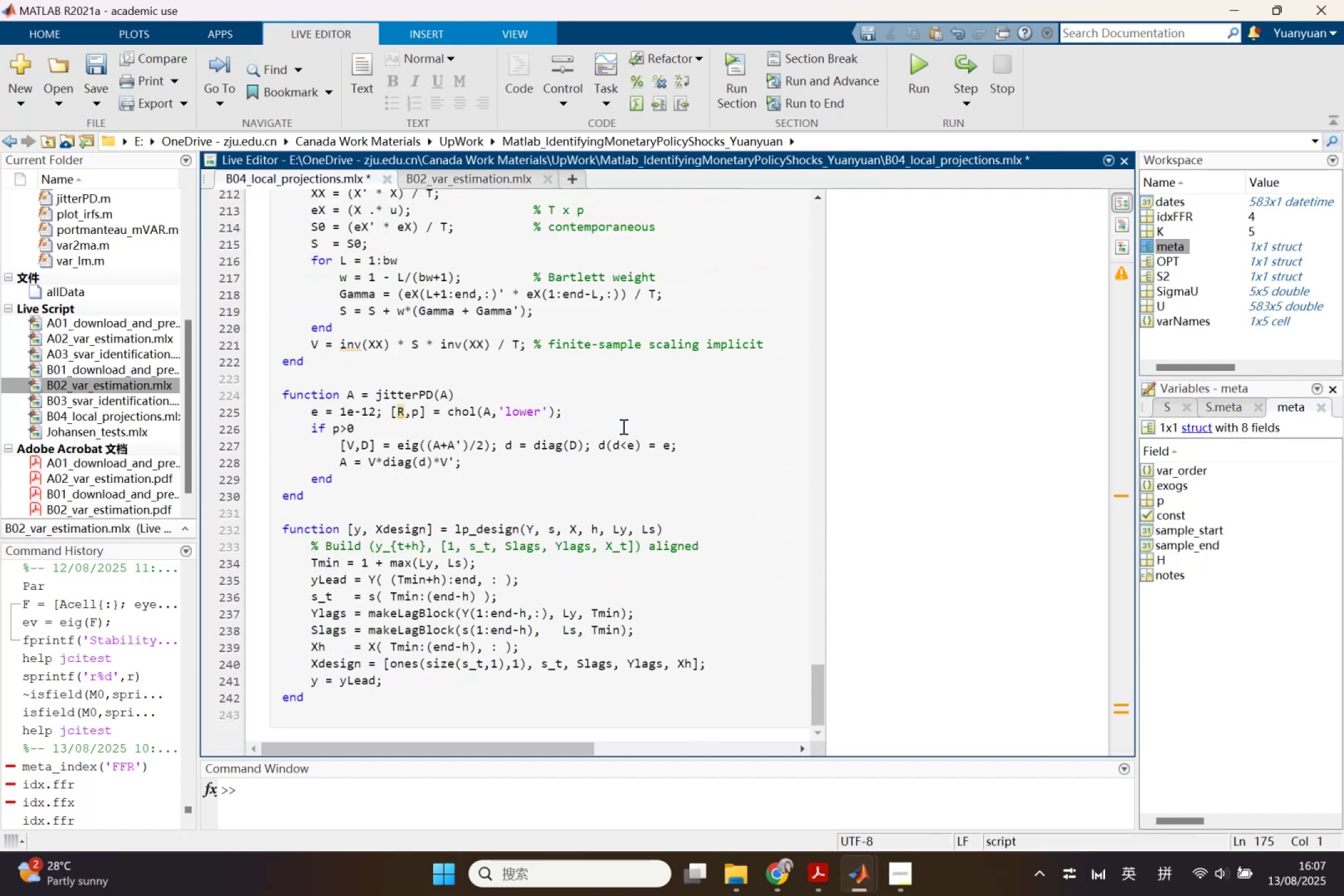 
key(Control+ControlLeft)
 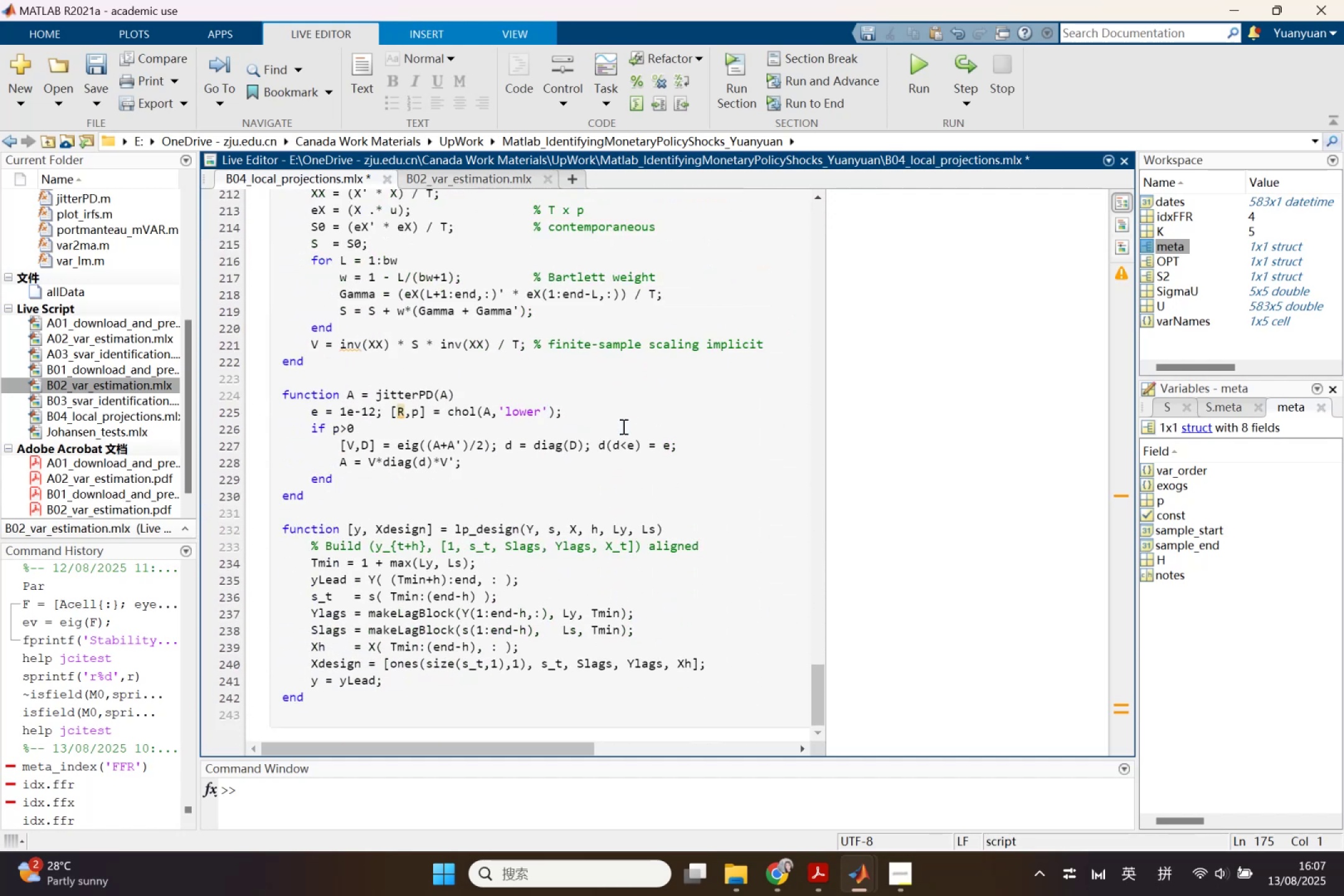 
key(Control+S)
 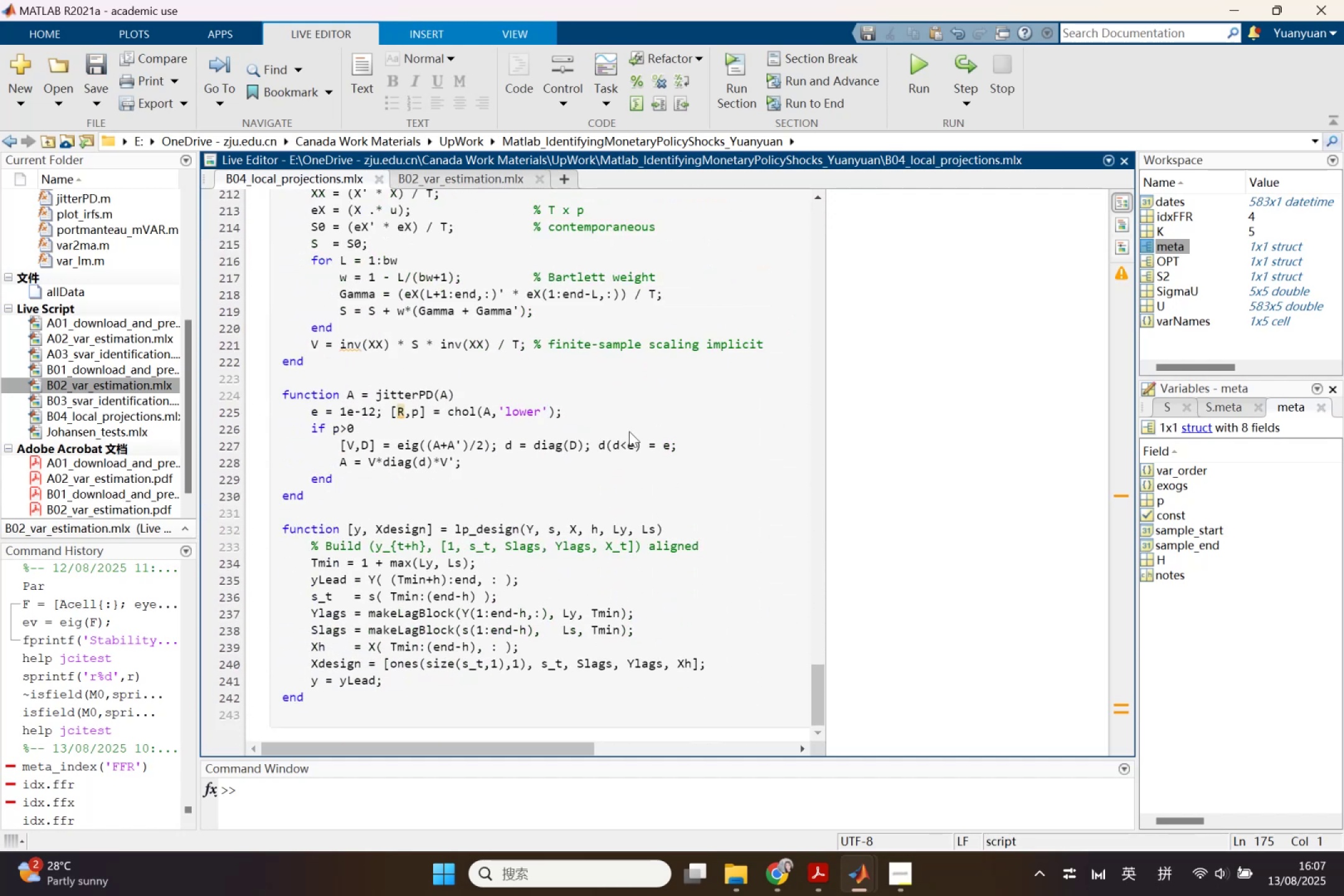 
scroll: coordinate [629, 431], scroll_direction: up, amount: 1.0
 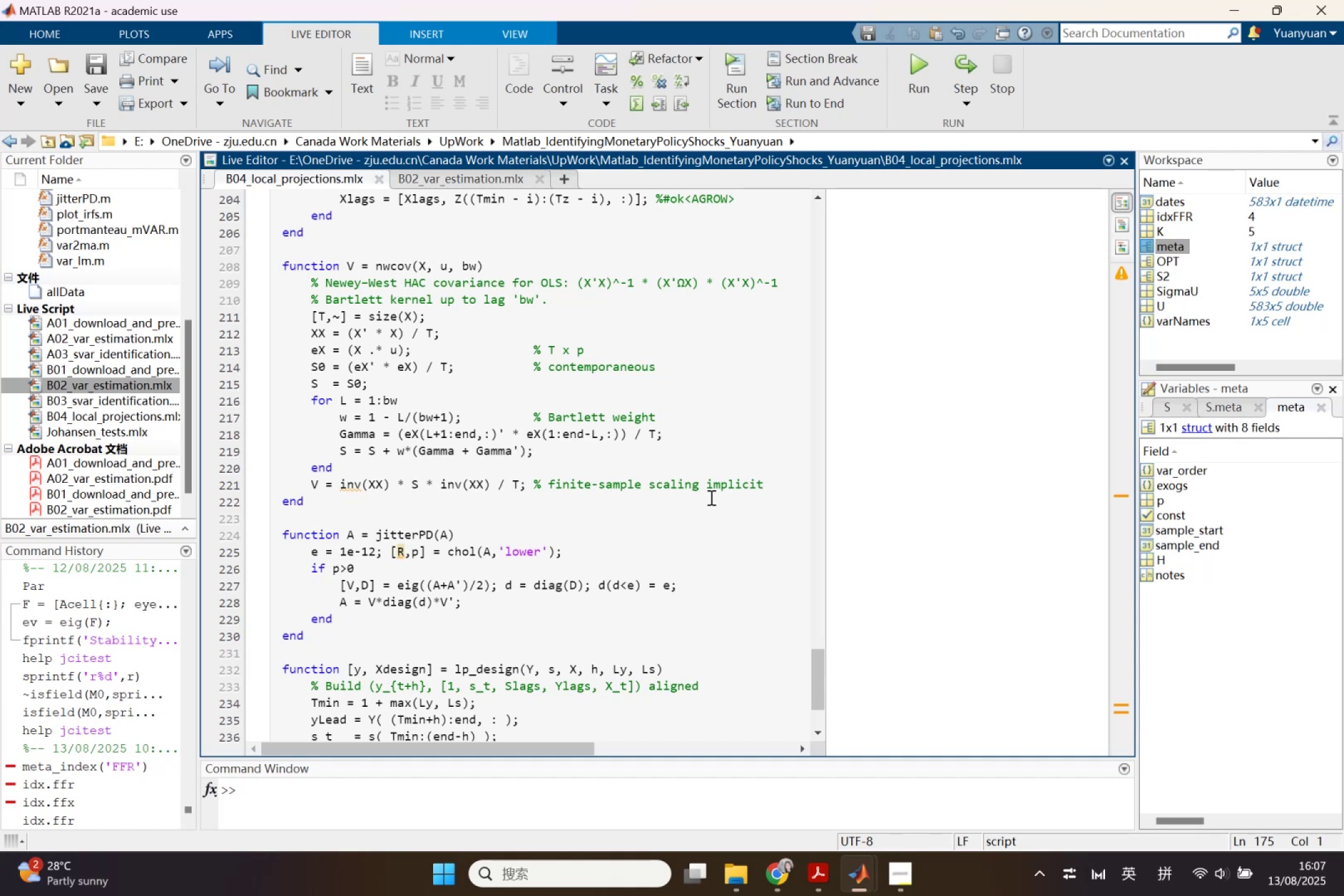 
wait(20.62)
 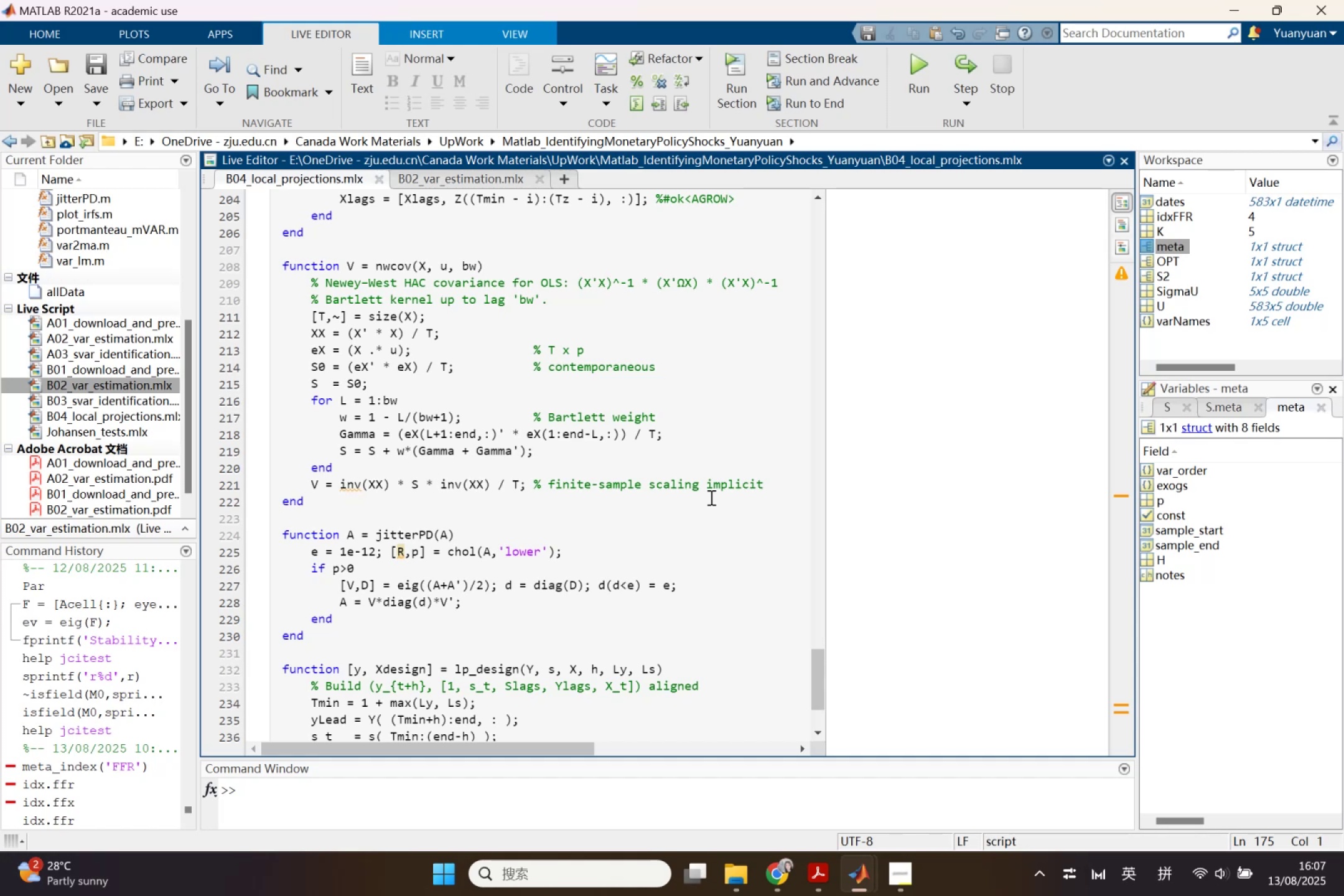 
scroll: coordinate [603, 370], scroll_direction: up, amount: 9.0
 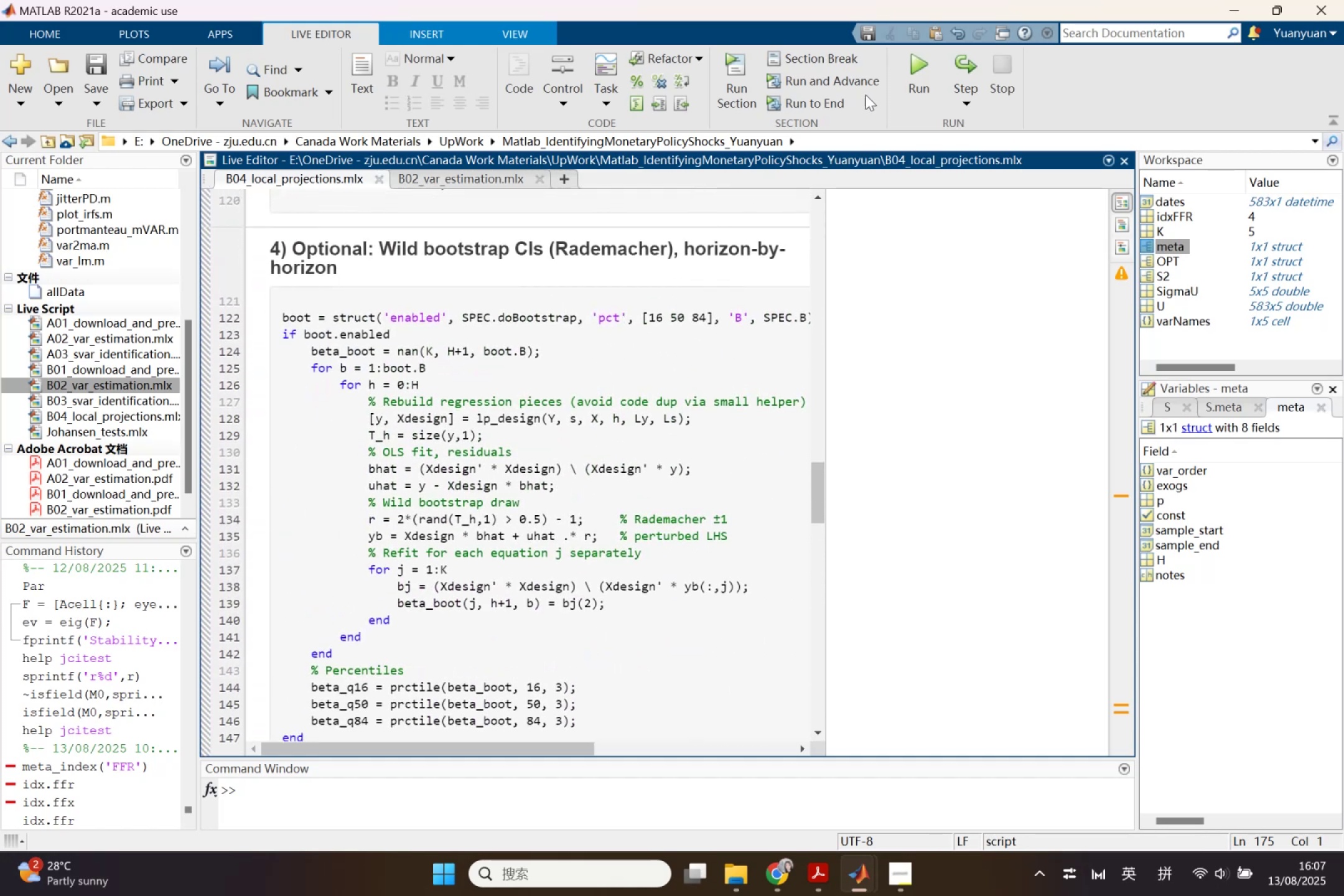 
left_click([912, 58])
 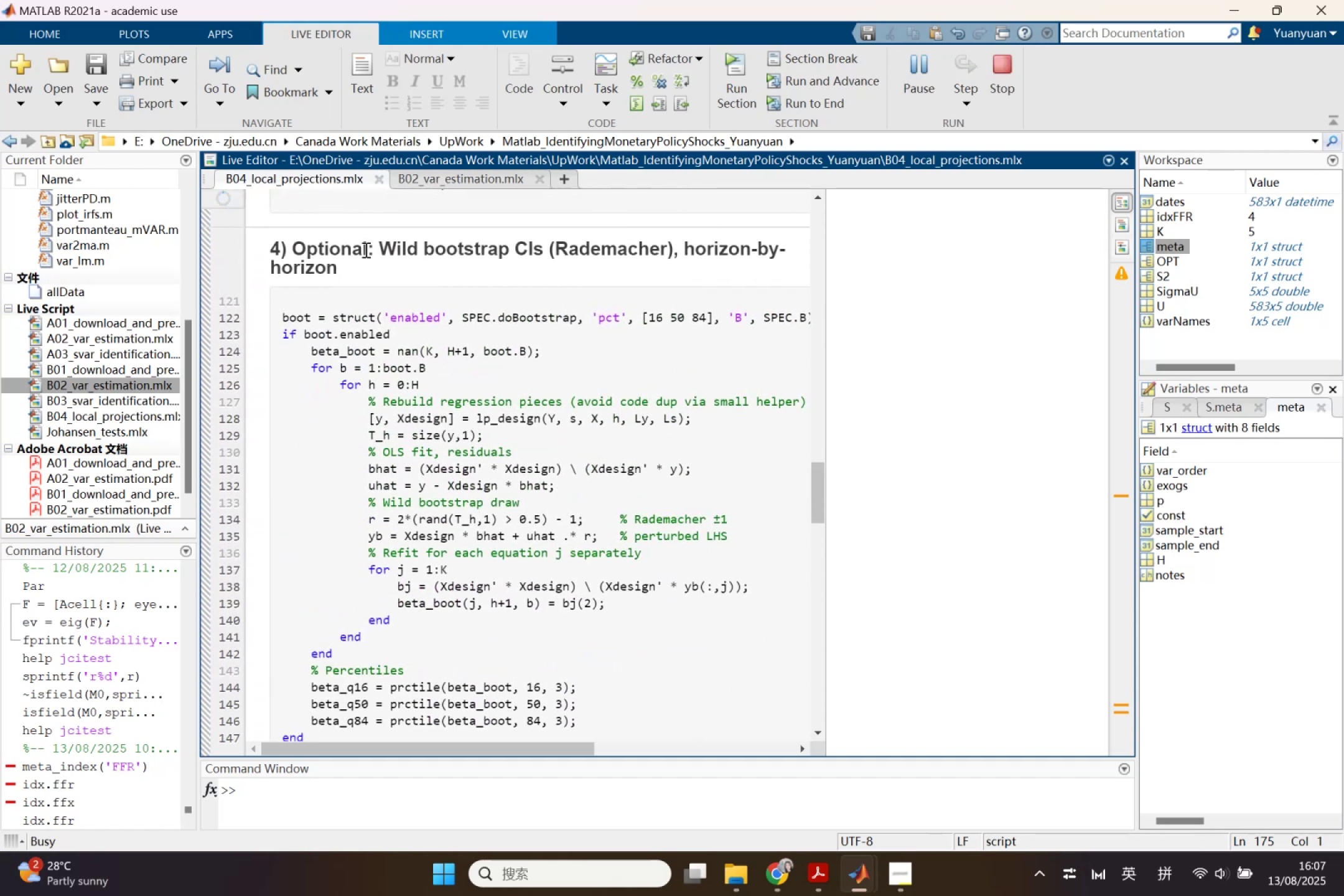 
left_click_drag(start_coordinate=[375, 245], to_coordinate=[291, 247])
 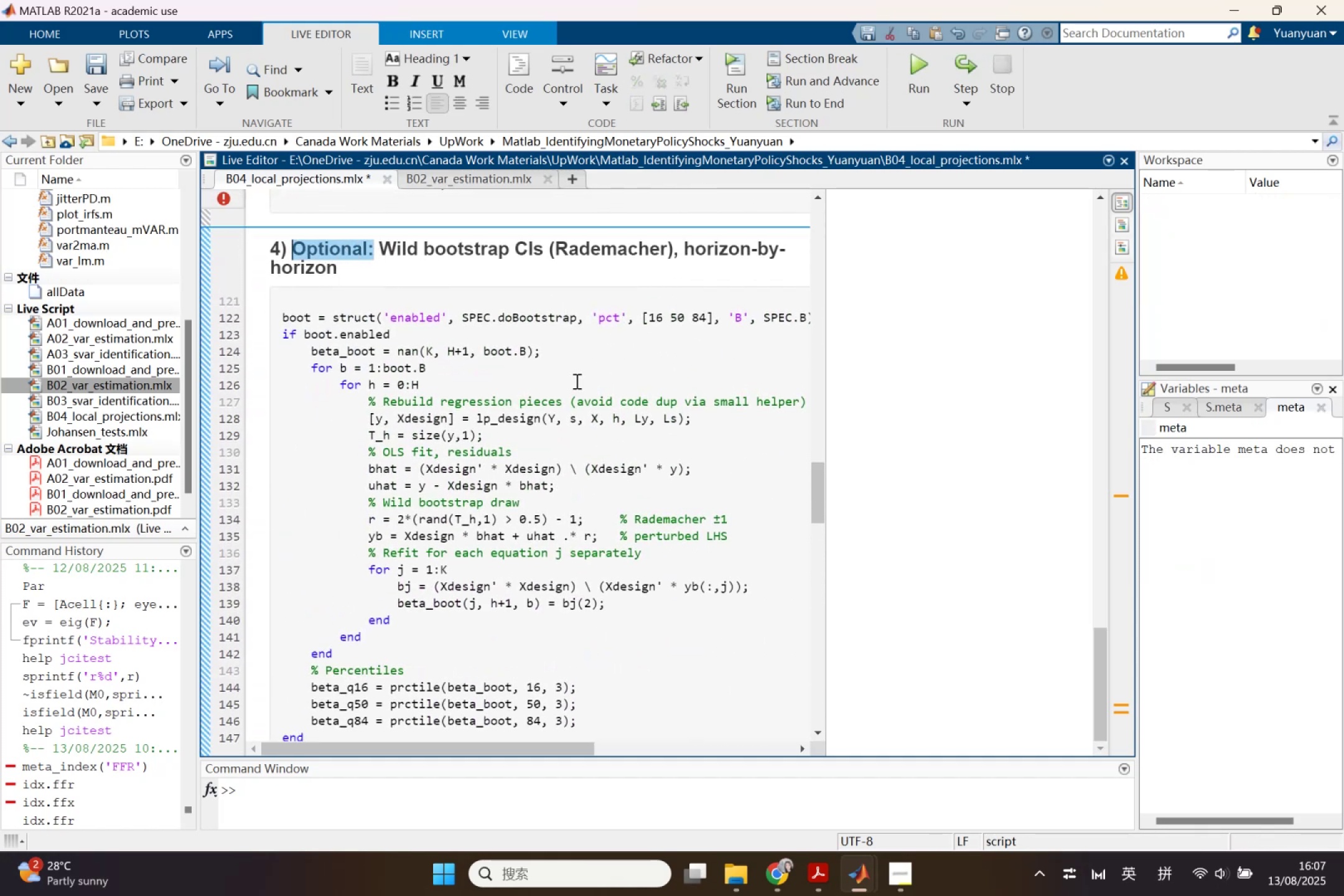 
scroll: coordinate [784, 471], scroll_direction: up, amount: 18.0
 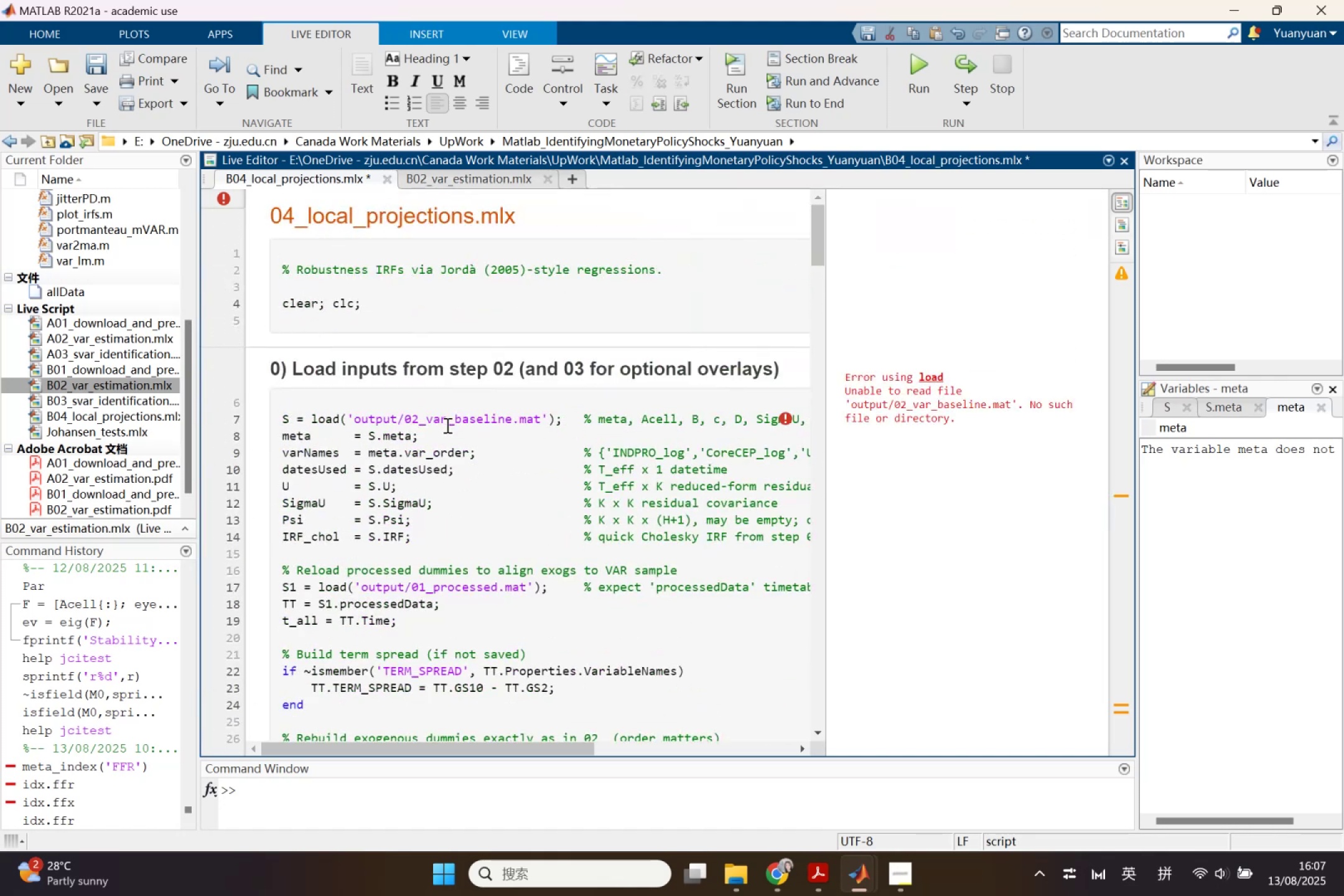 
left_click([398, 425])
 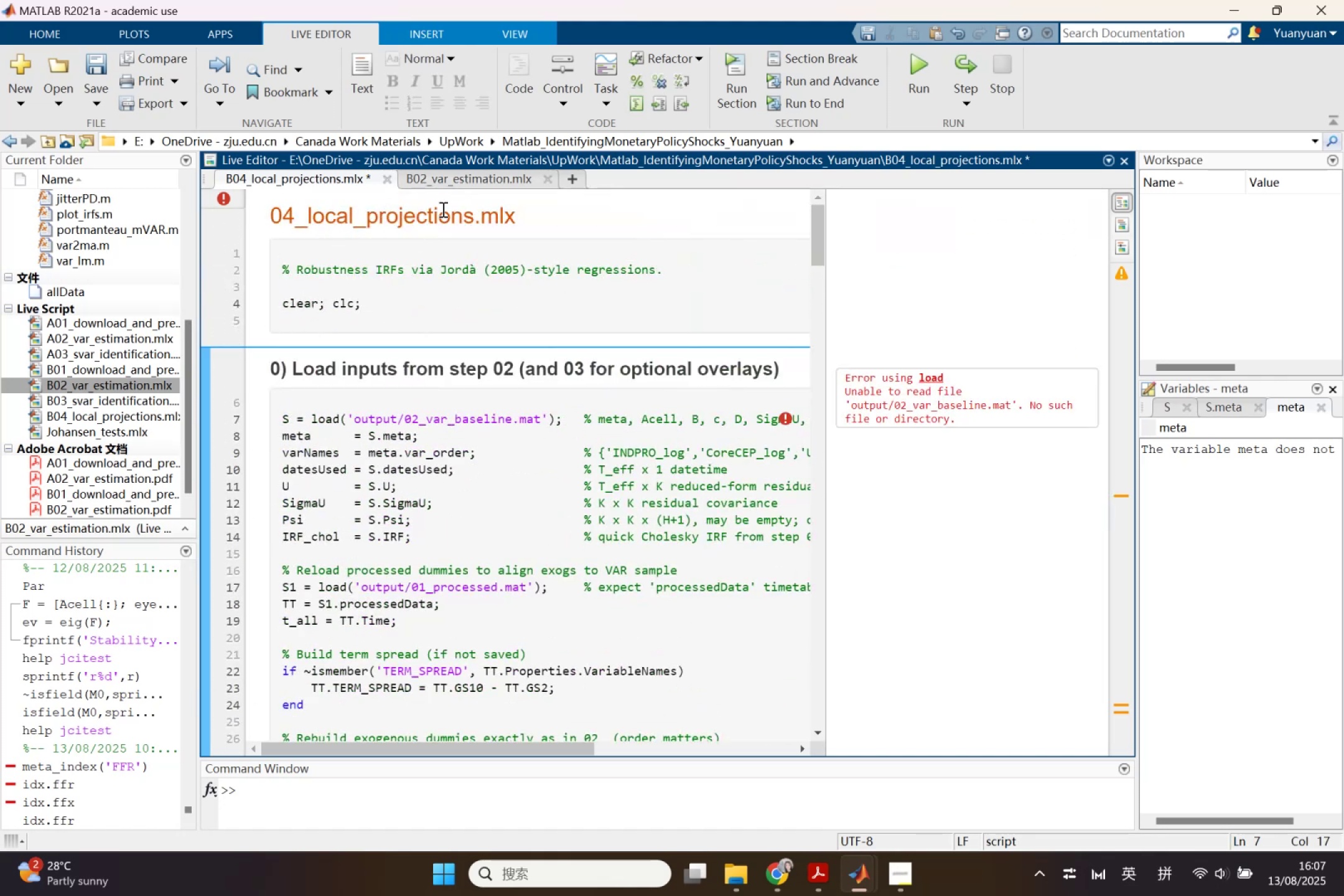 
left_click([463, 176])
 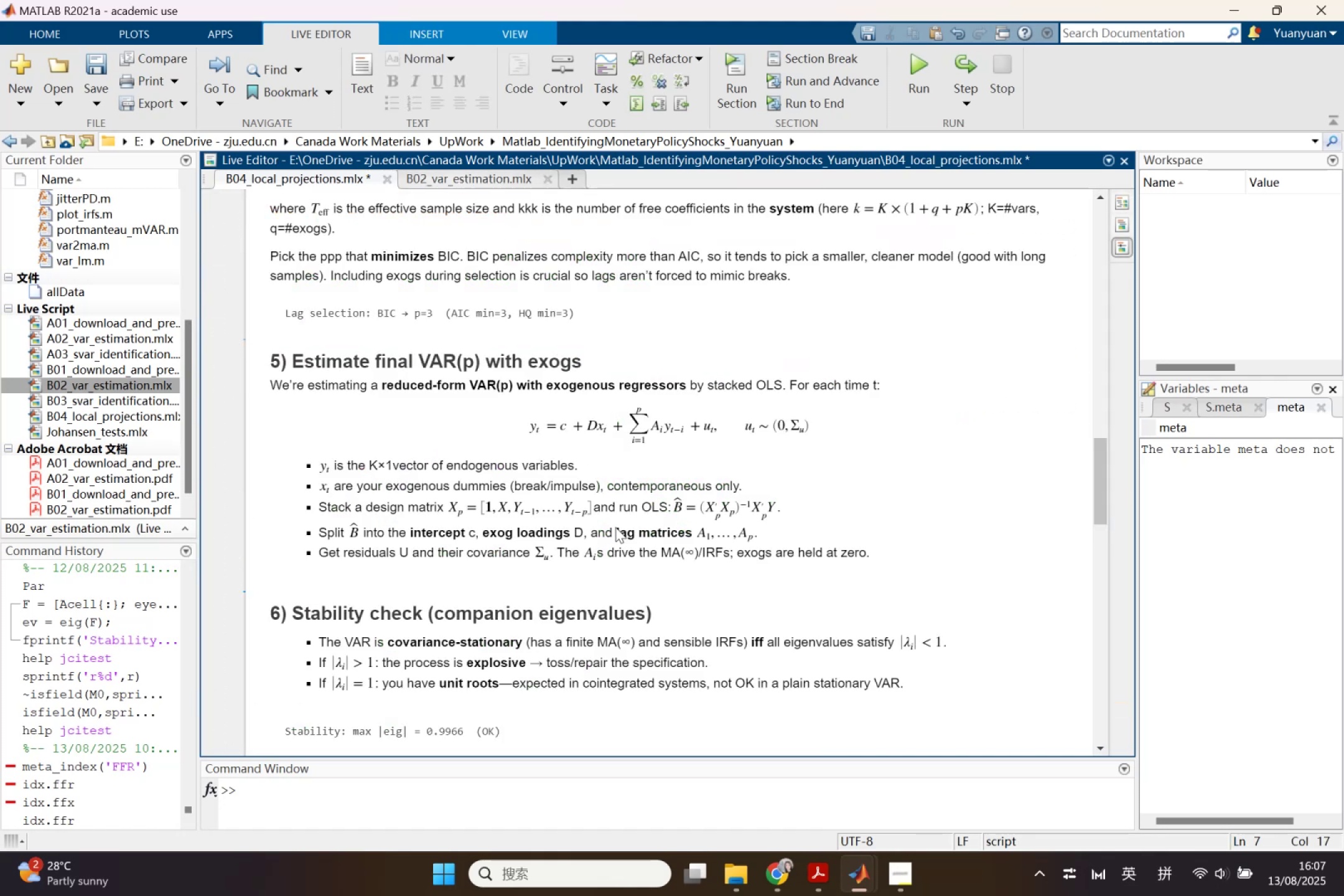 
scroll: coordinate [872, 615], scroll_direction: down, amount: 12.0
 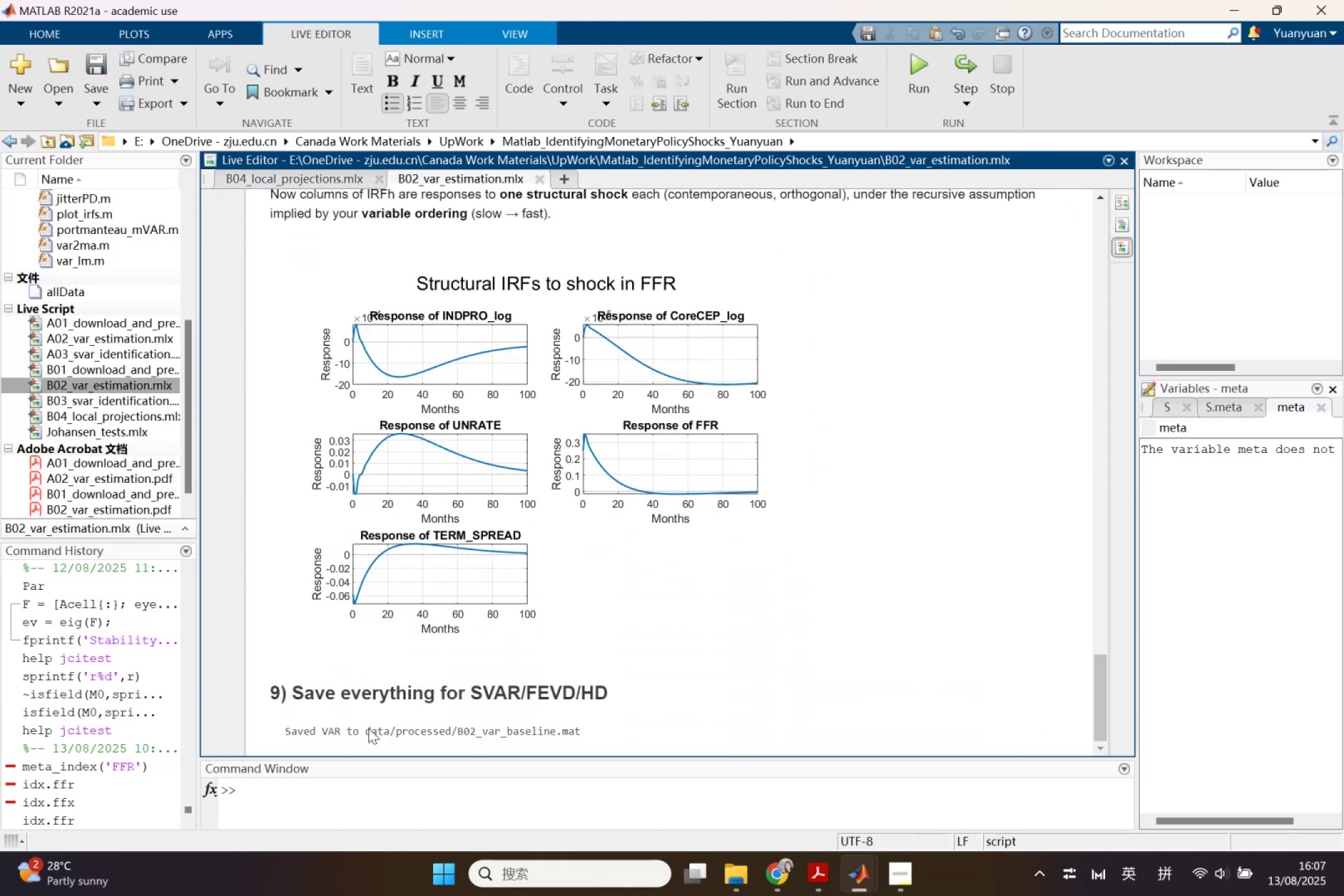 
left_click_drag(start_coordinate=[360, 732], to_coordinate=[462, 732])
 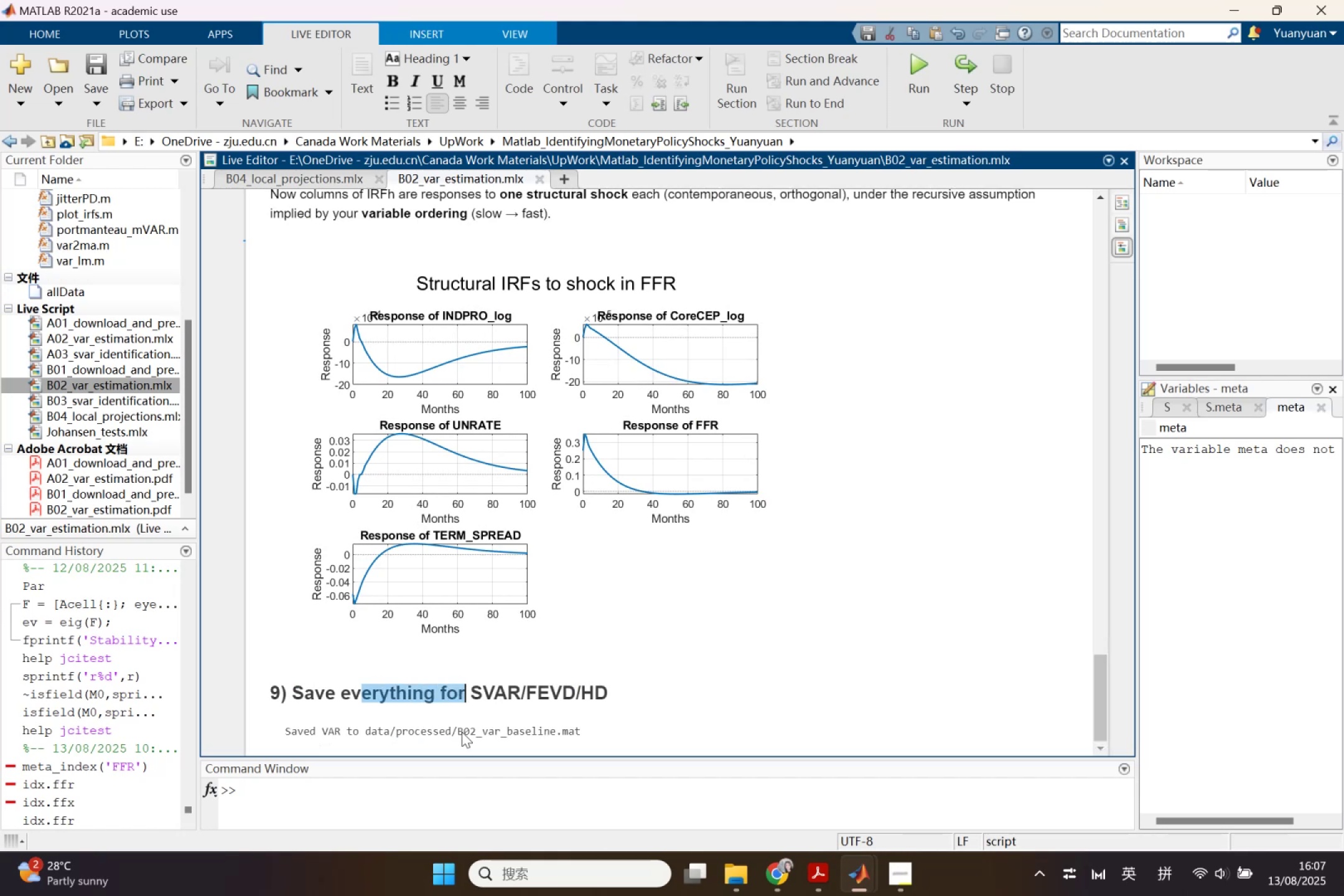 
left_click([462, 732])
 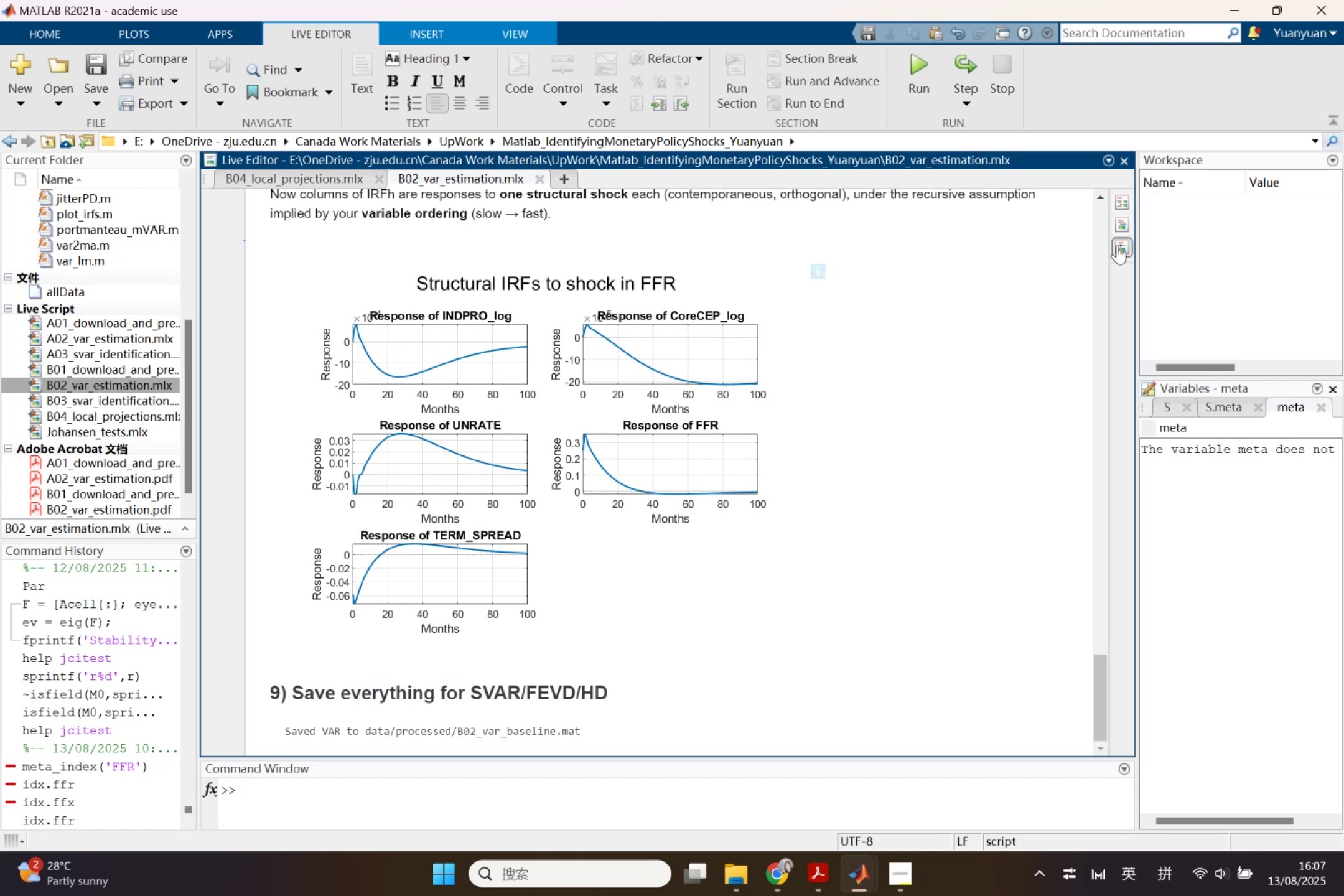 
left_click([1125, 206])
 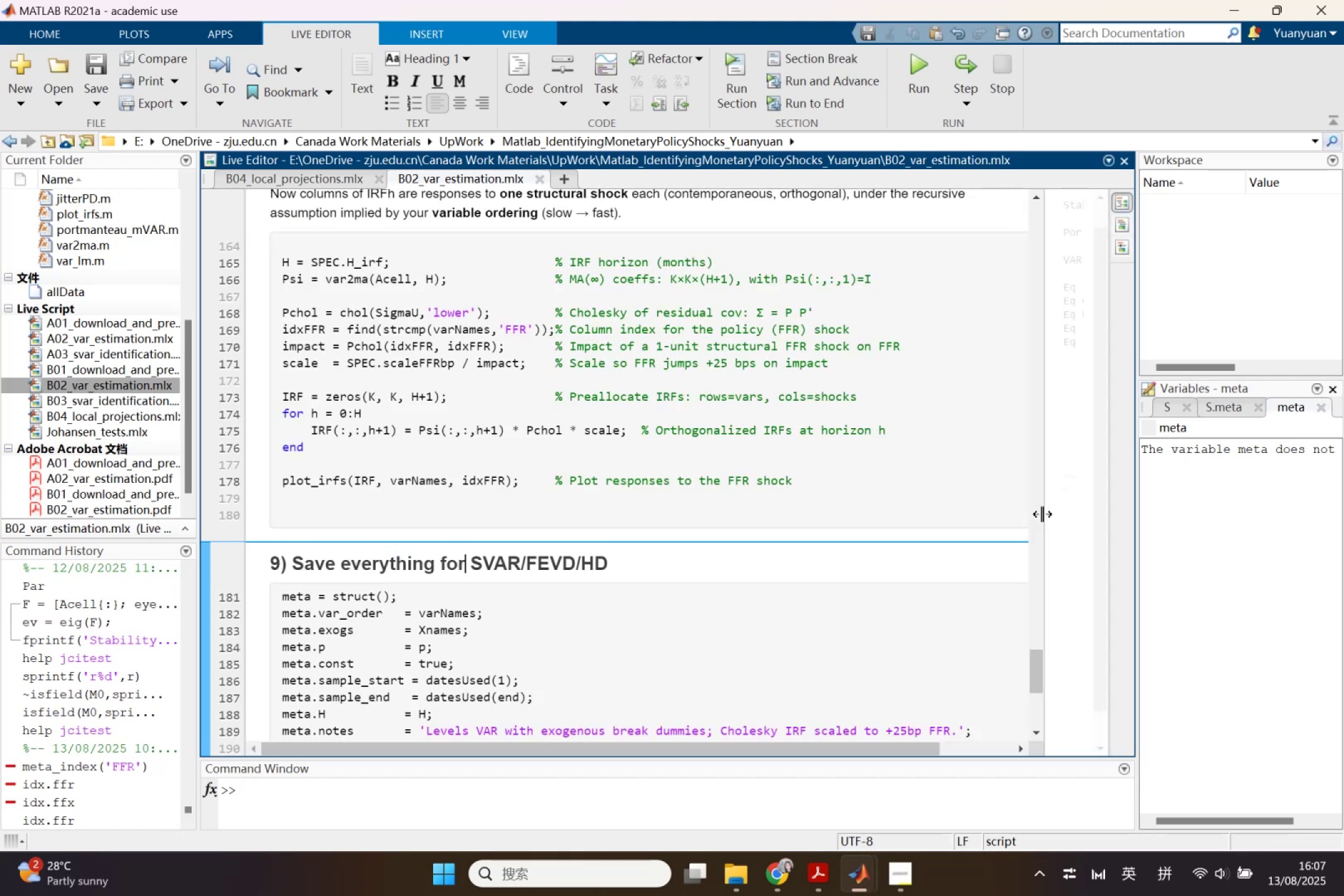 
scroll: coordinate [1030, 583], scroll_direction: down, amount: 7.0
 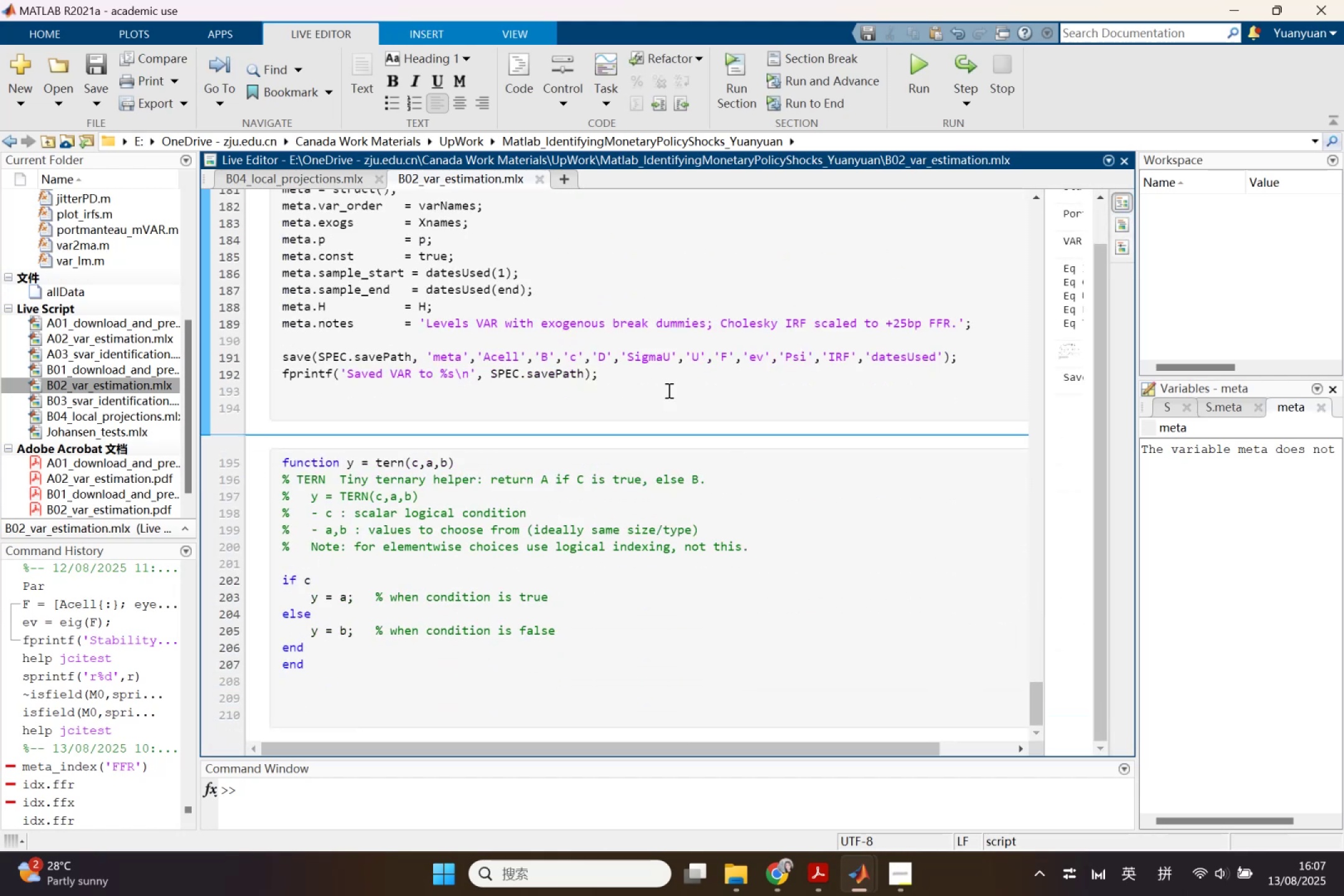 
left_click_drag(start_coordinate=[1031, 708], to_coordinate=[1071, 271])
 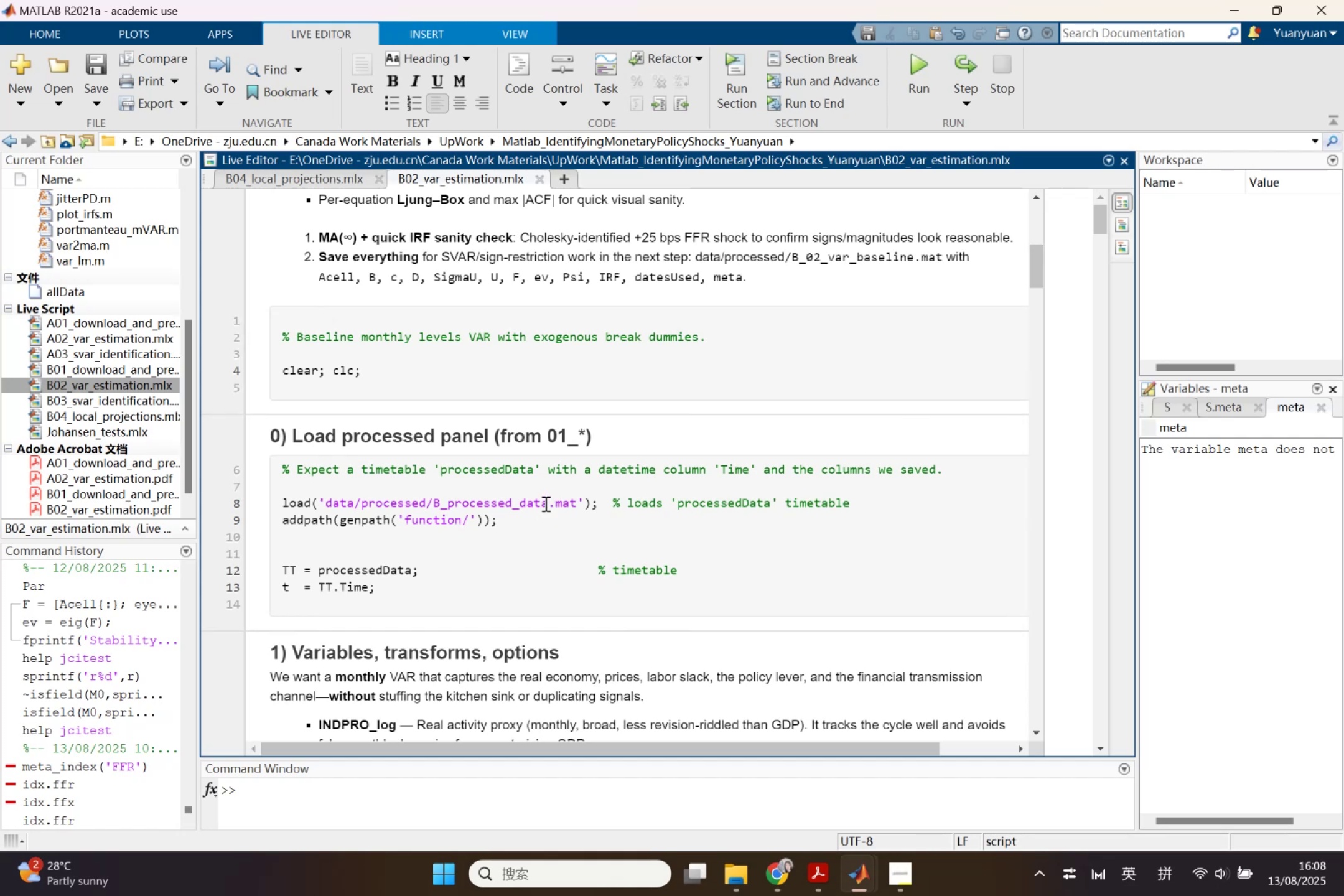 
scroll: coordinate [546, 503], scroll_direction: down, amount: 3.0
 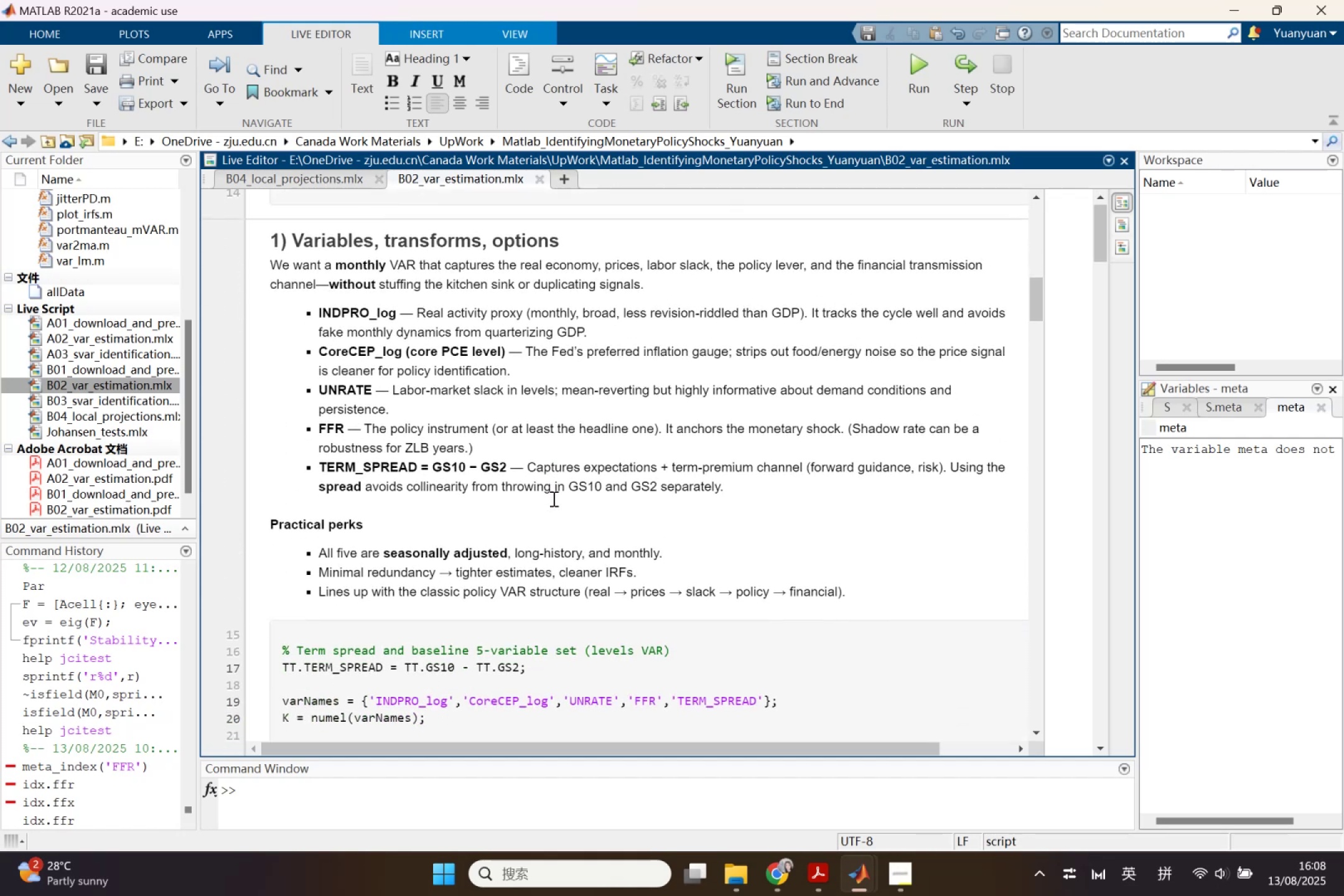 
scroll: coordinate [553, 498], scroll_direction: up, amount: 1.0
 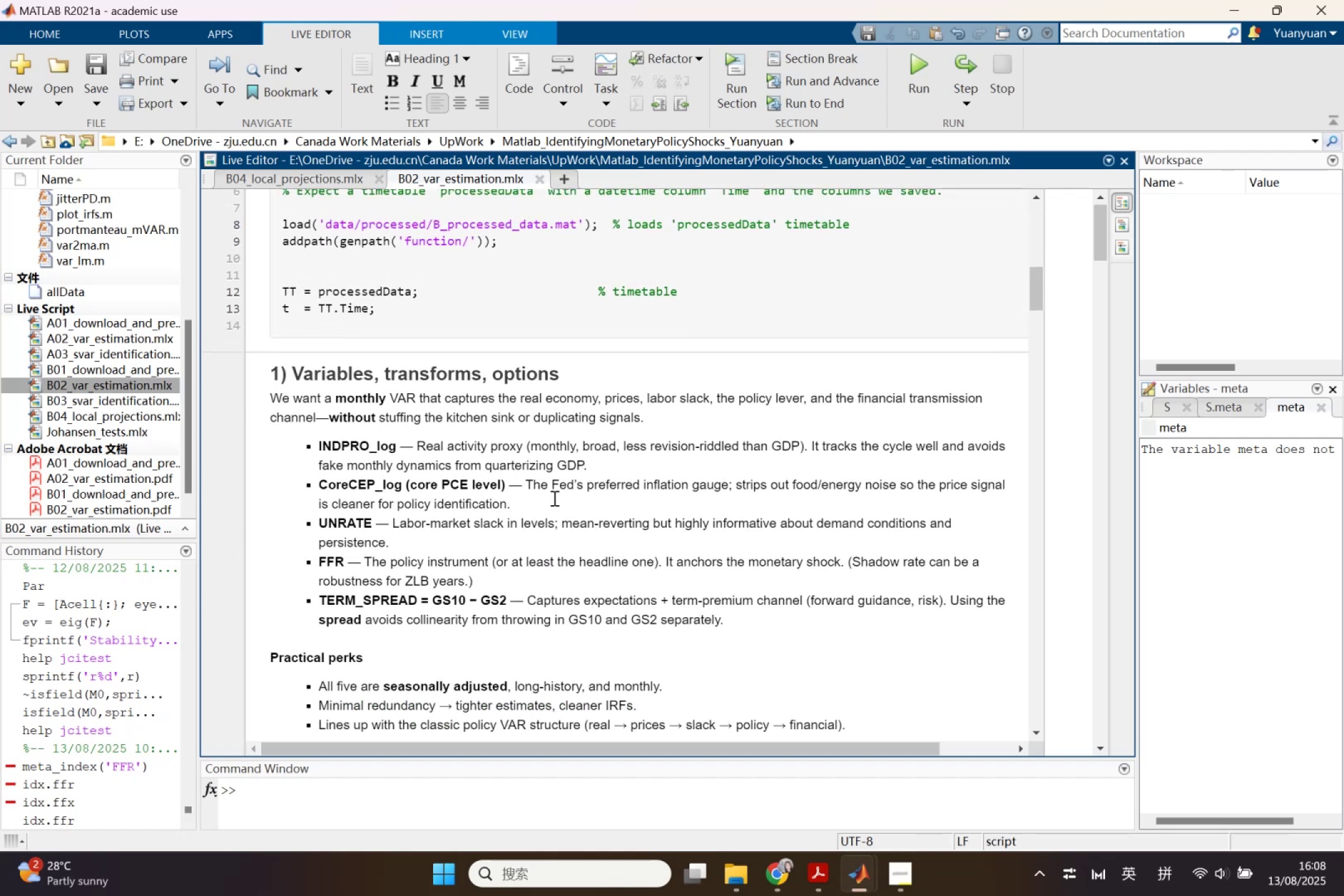 
scroll: coordinate [553, 498], scroll_direction: down, amount: 2.0
 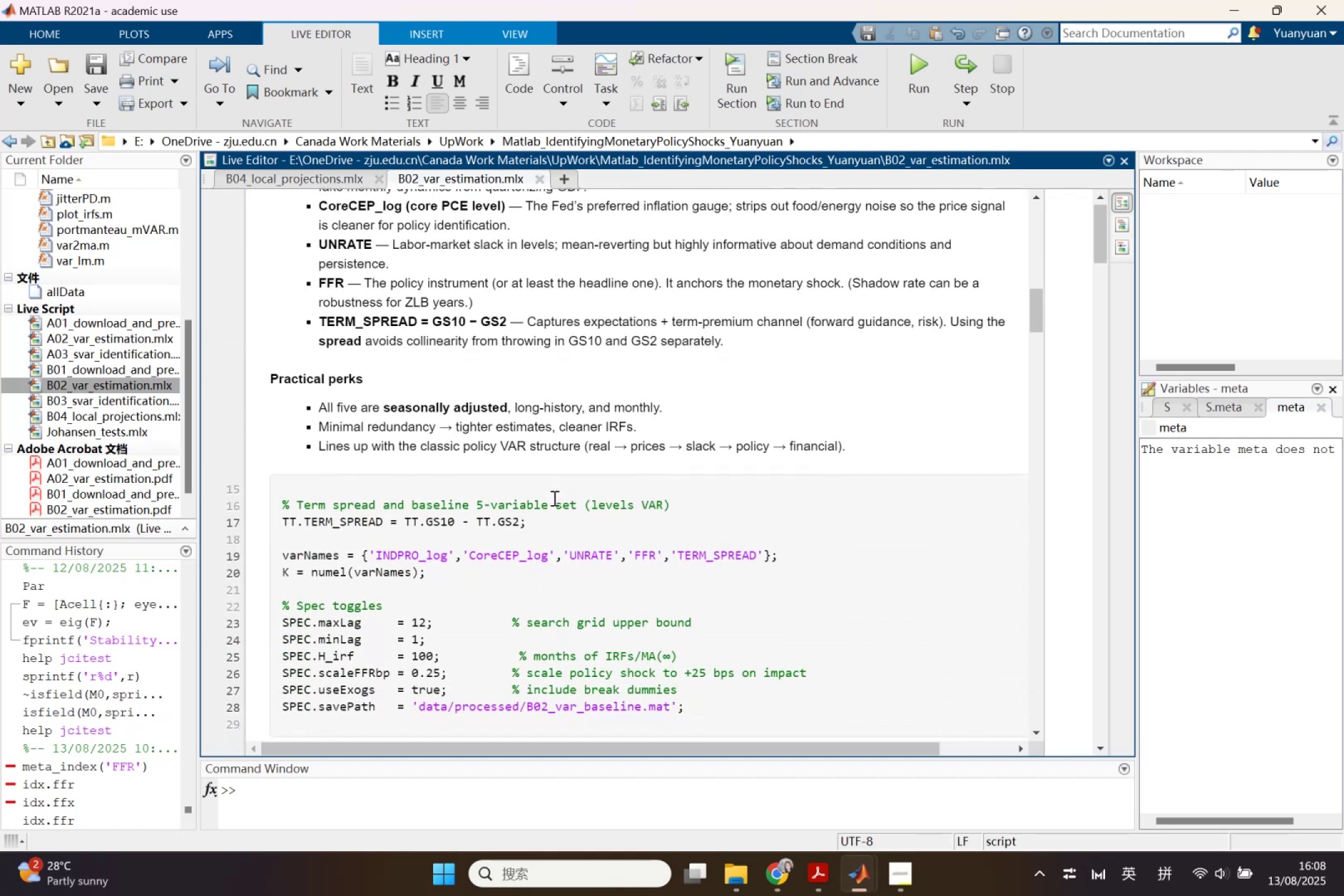 
scroll: coordinate [498, 302], scroll_direction: up, amount: 3.0
 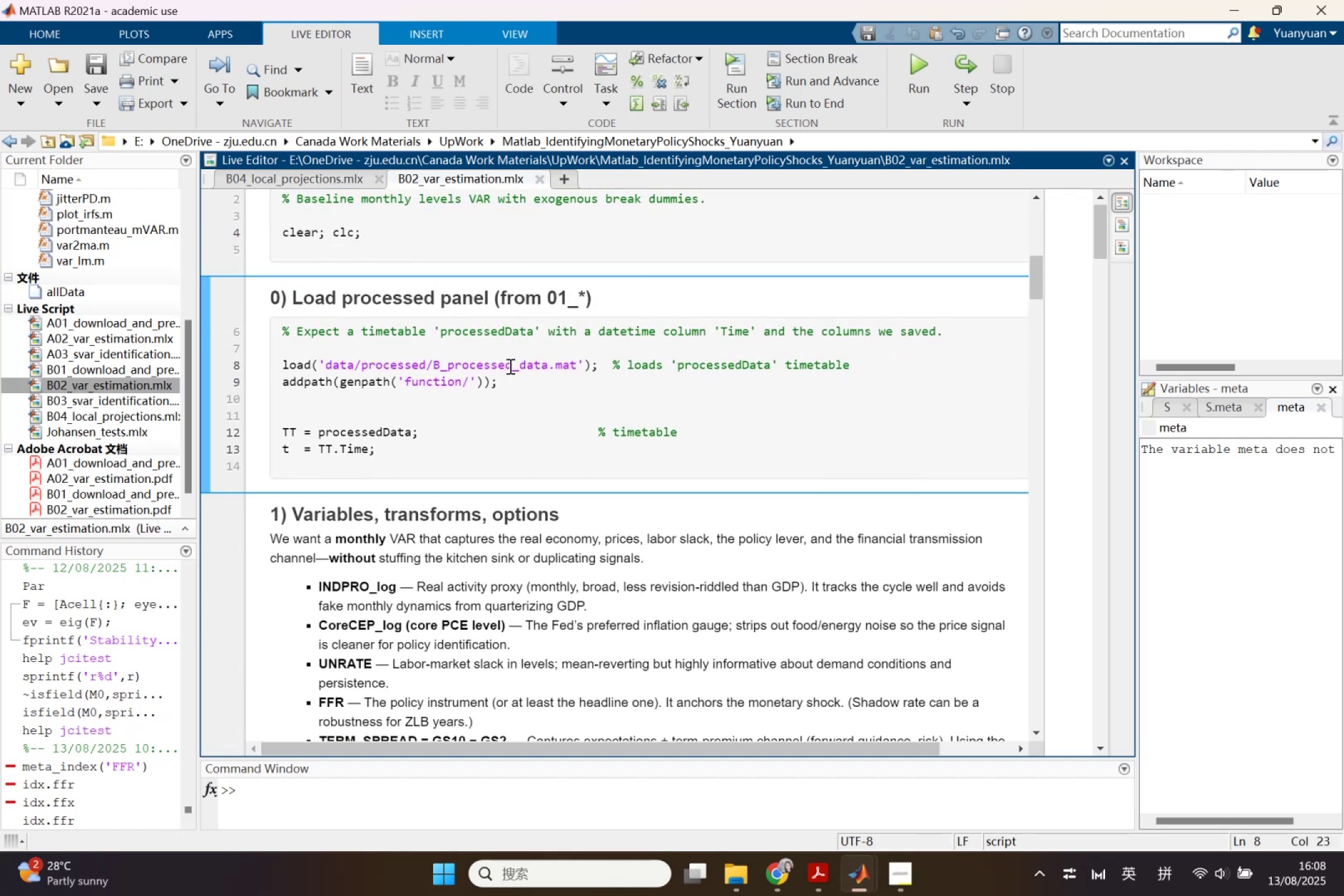 
type(01)
 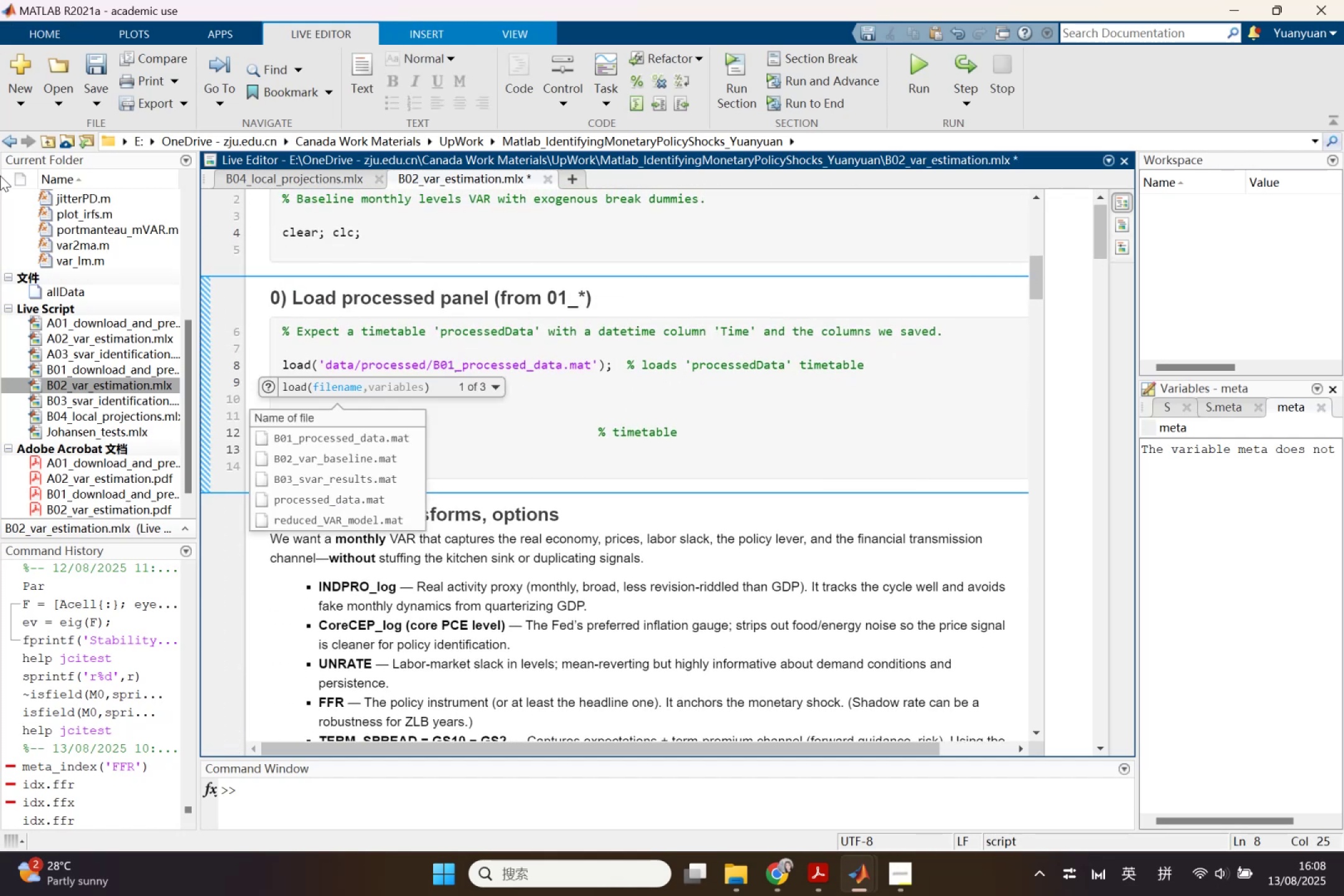 
scroll: coordinate [98, 275], scroll_direction: up, amount: 5.0
 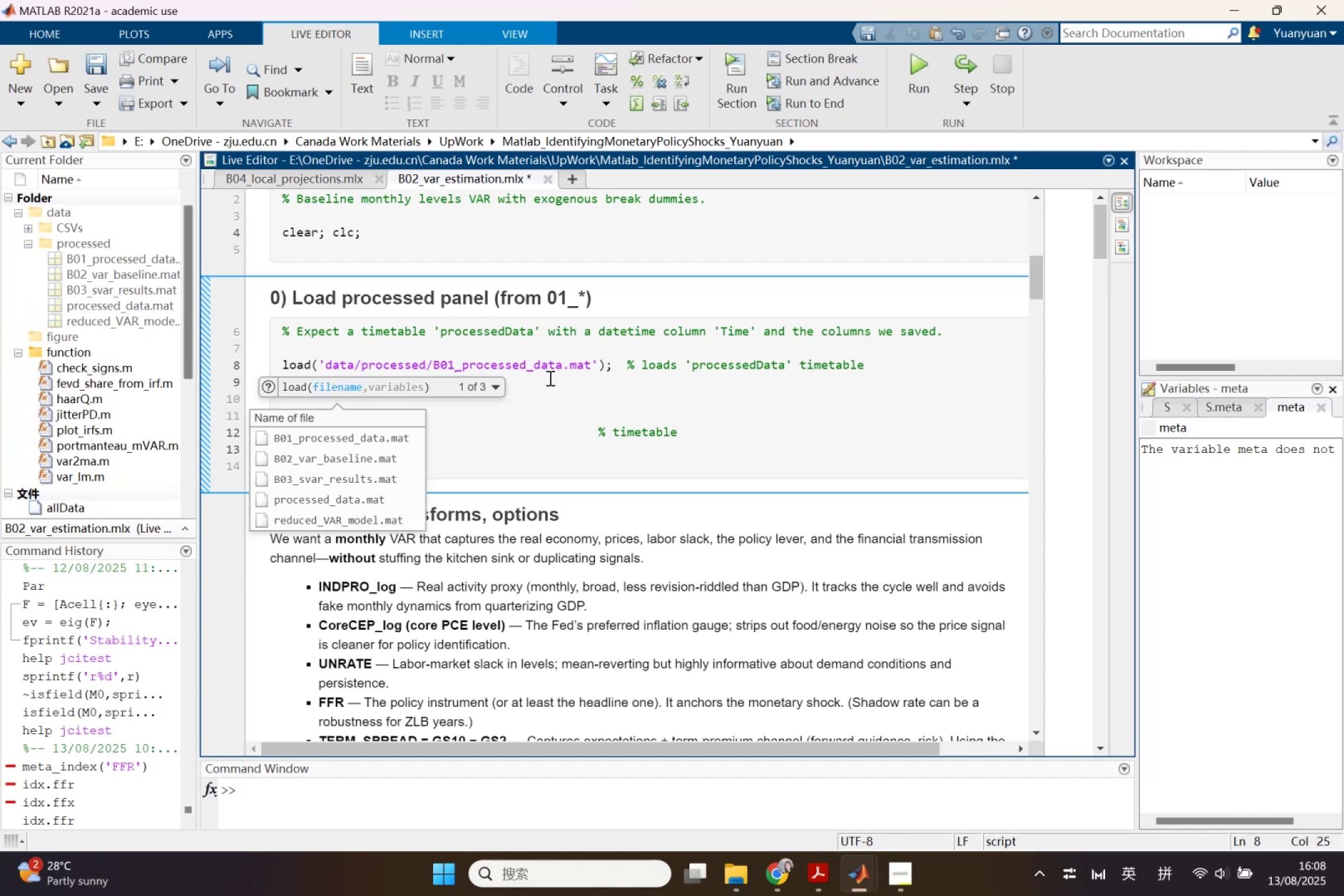 
left_click([566, 416])
 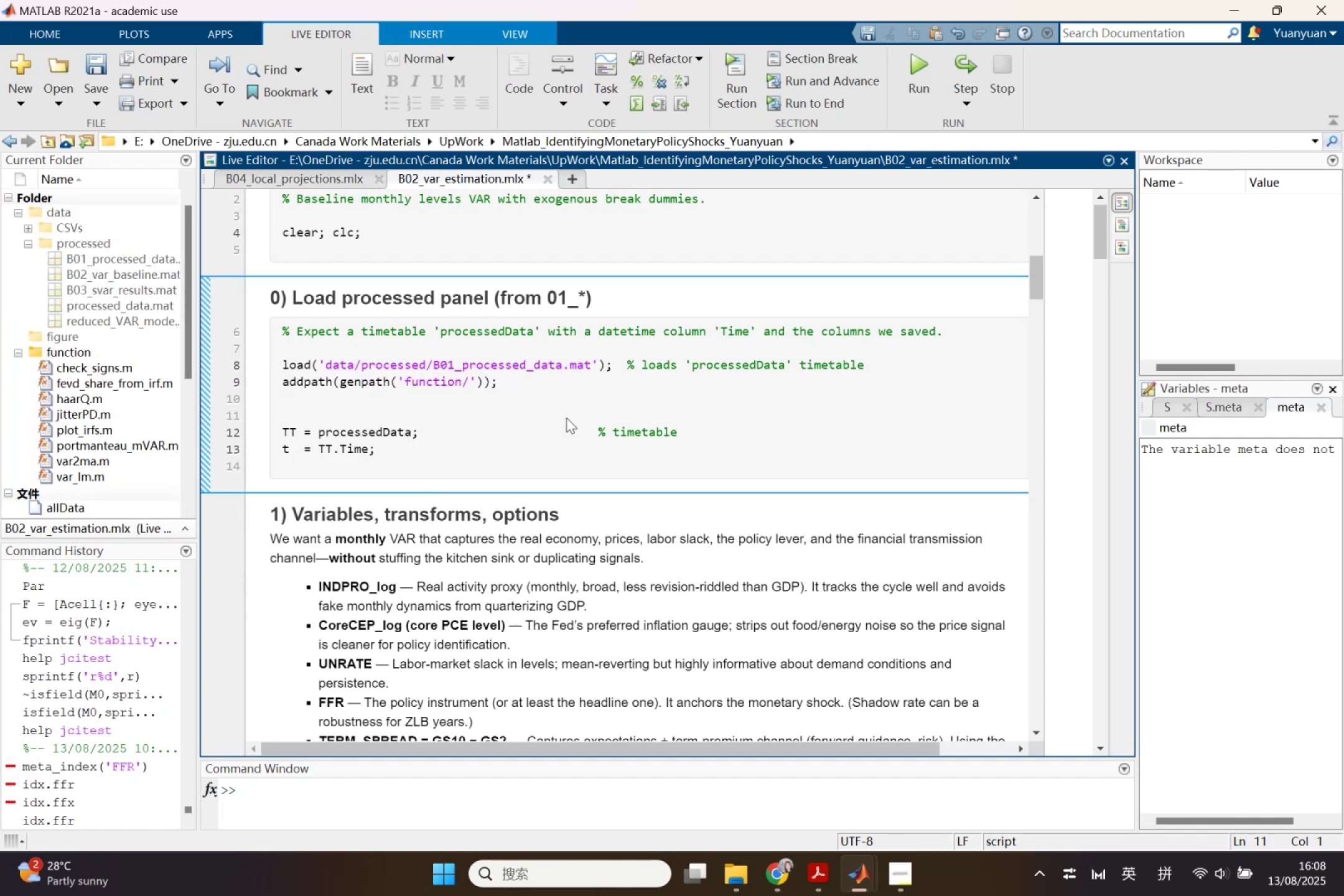 
scroll: coordinate [567, 418], scroll_direction: down, amount: 4.0
 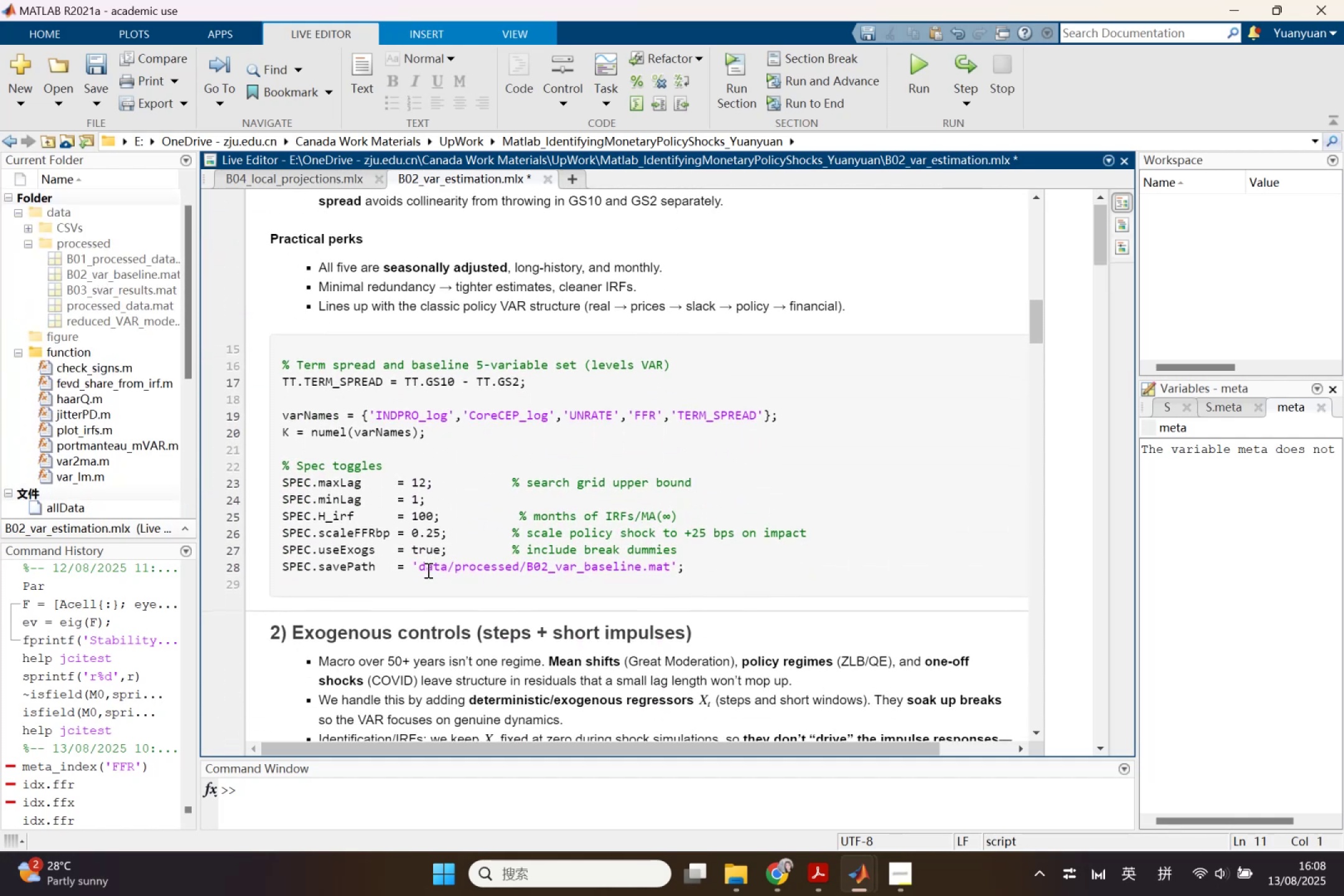 
left_click_drag(start_coordinate=[421, 569], to_coordinate=[673, 571])
 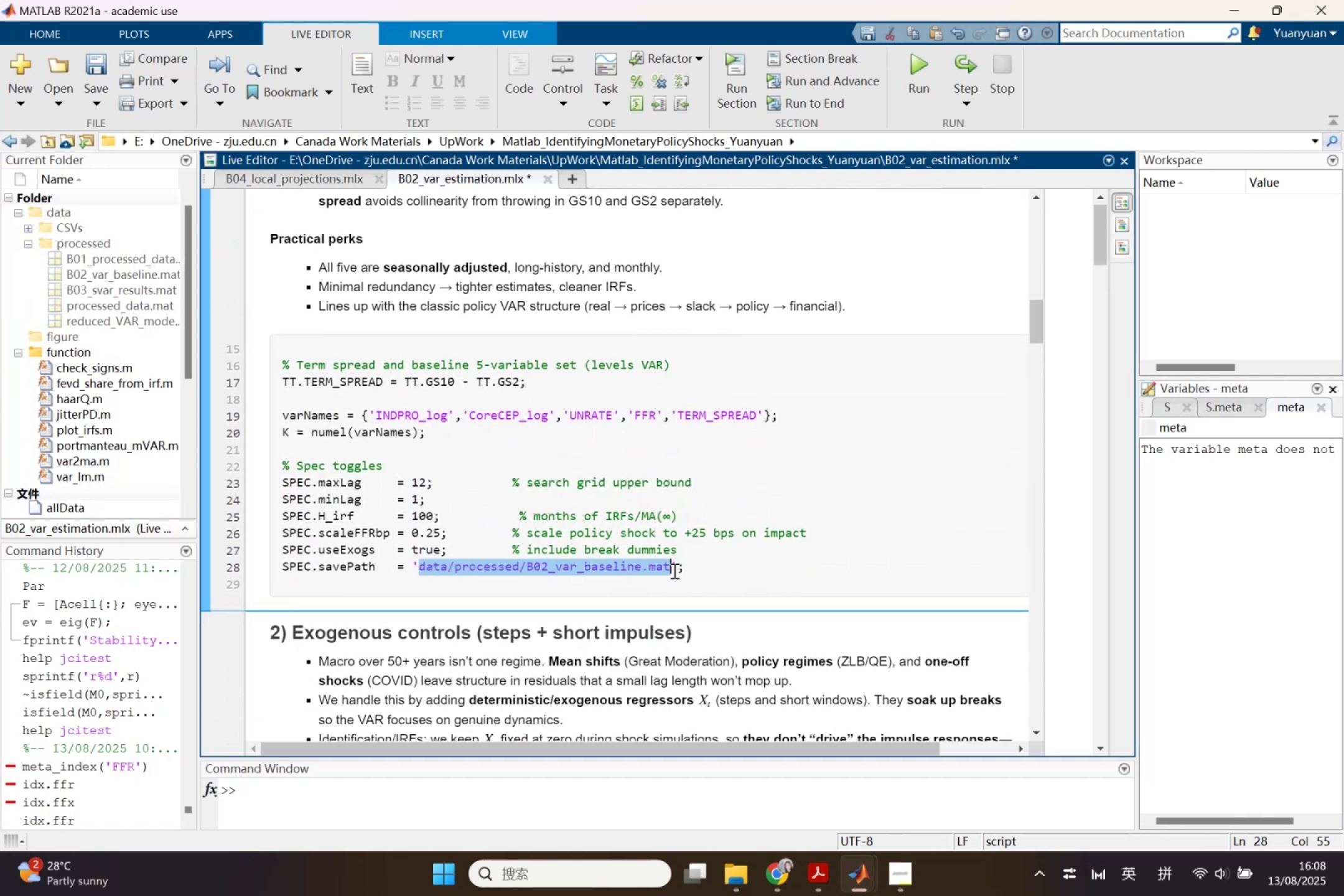 
key(Control+C)
 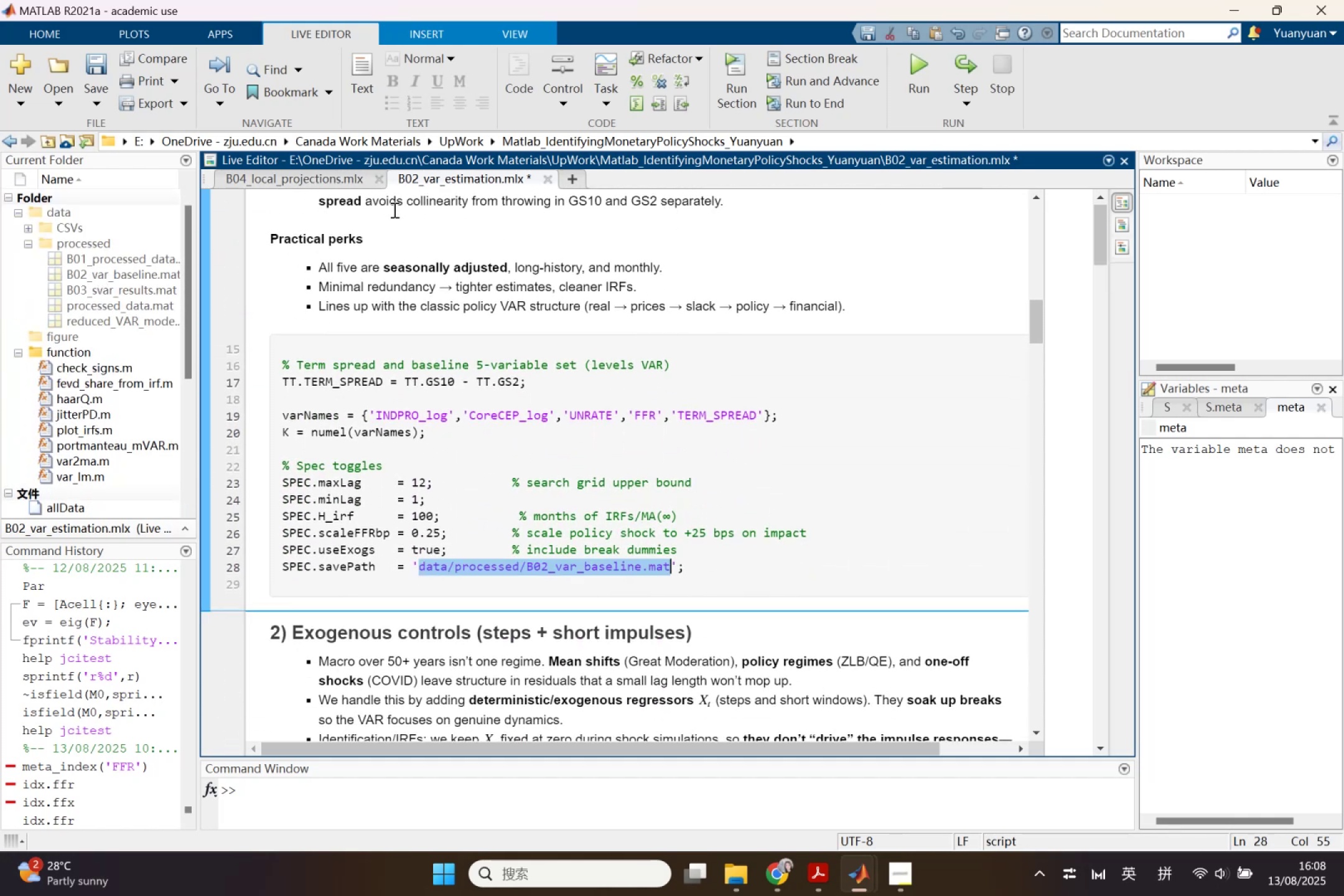 
key(Control+S)
 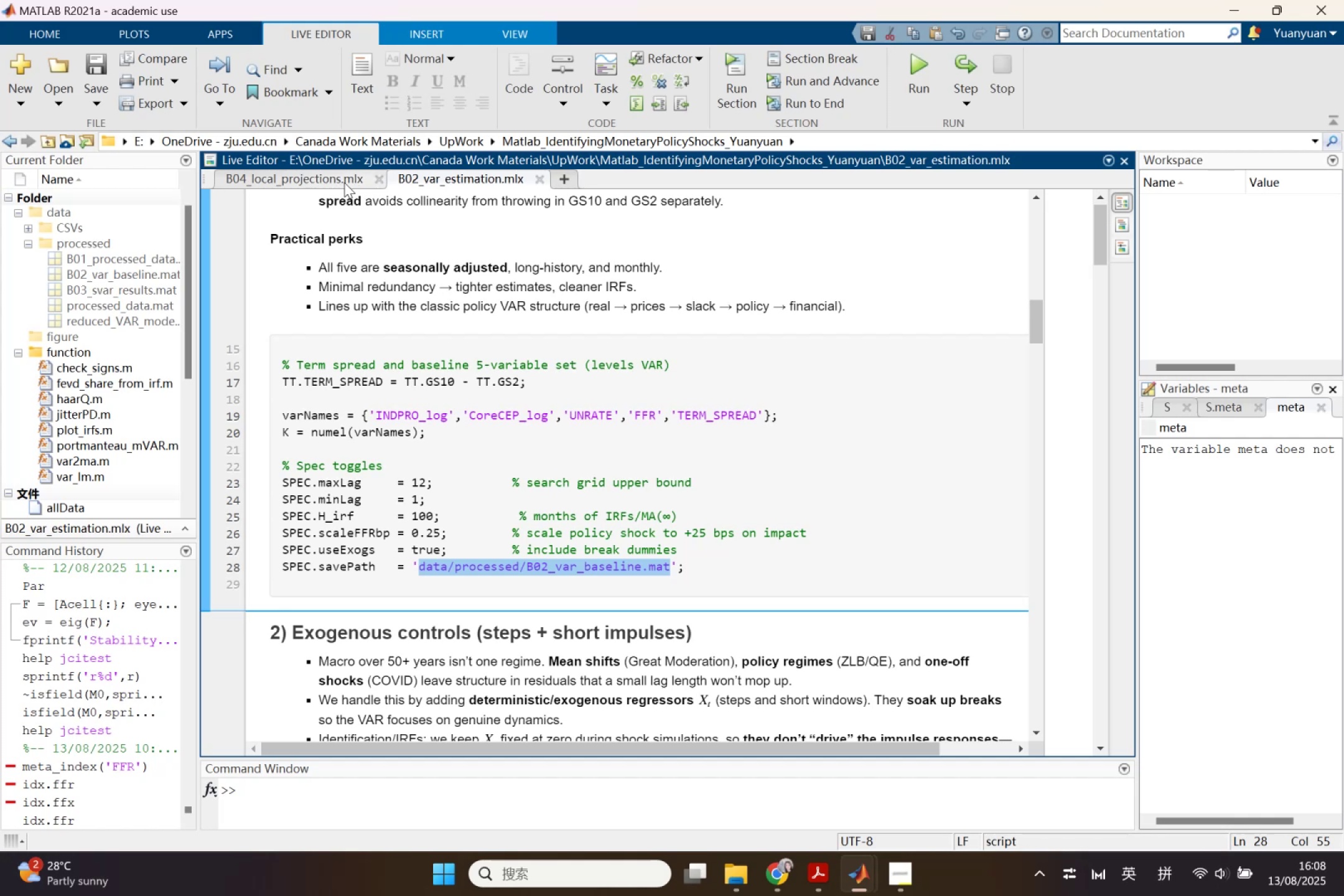 
left_click([313, 181])
 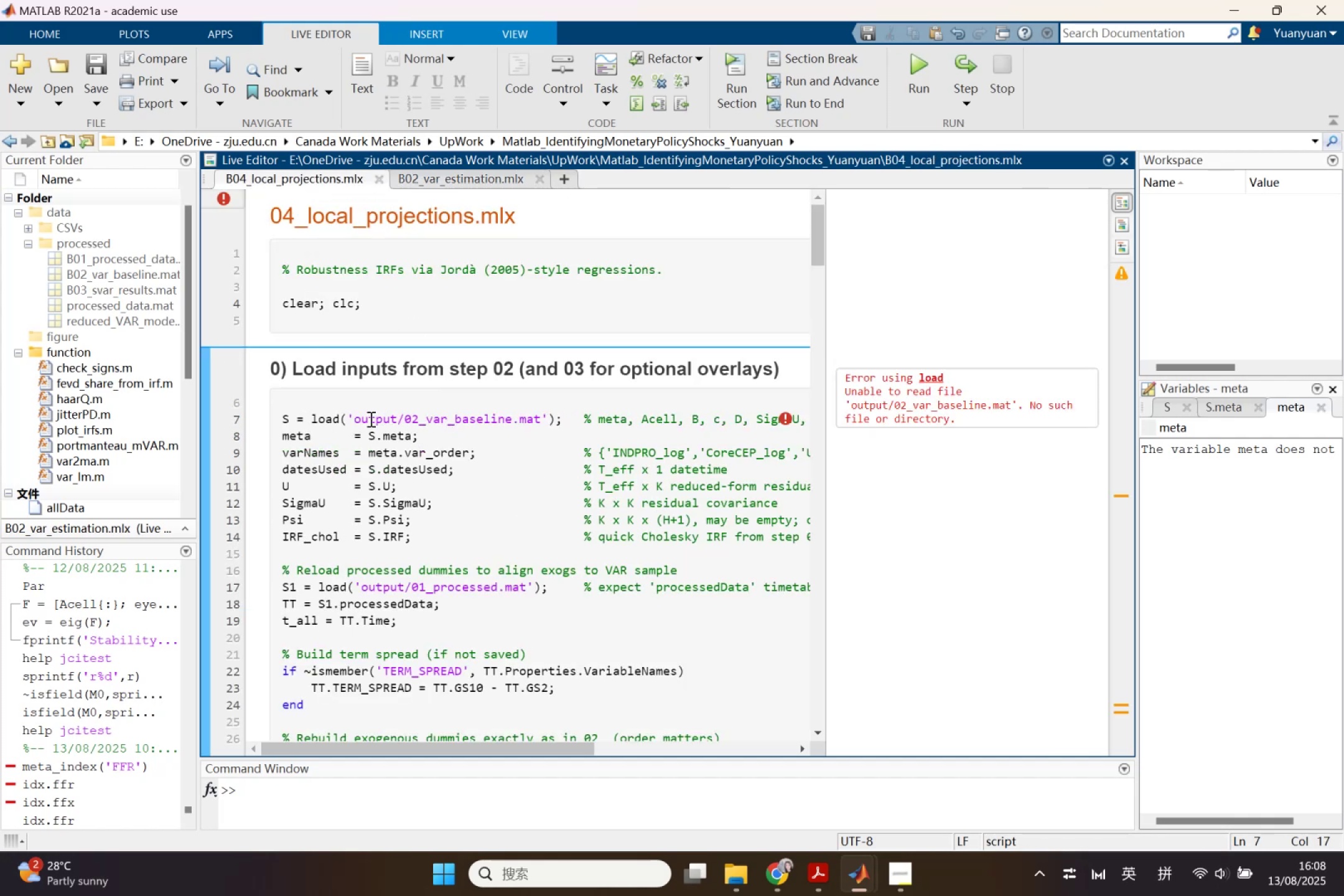 
left_click_drag(start_coordinate=[351, 419], to_coordinate=[538, 418])
 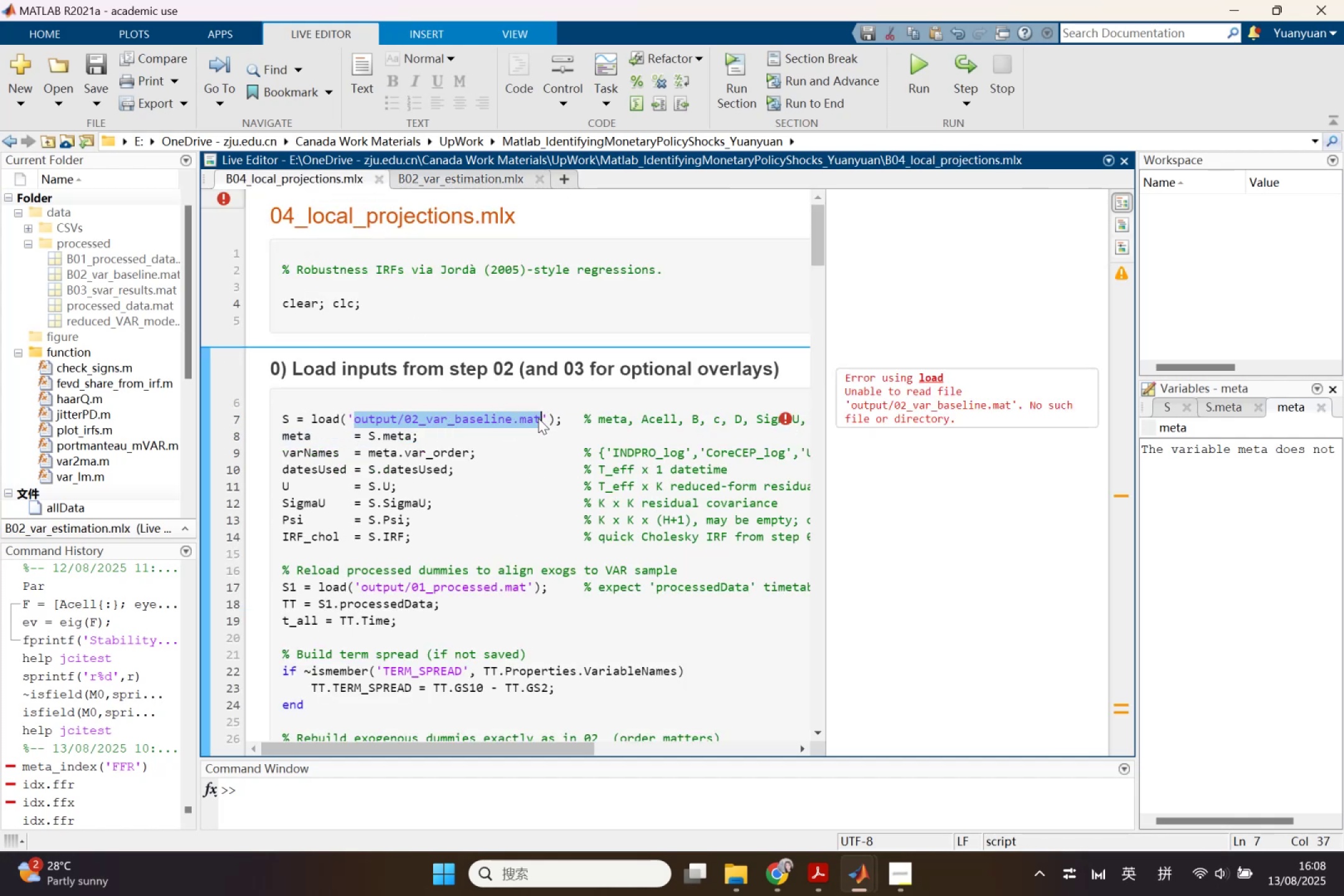 
key(Control+V)
 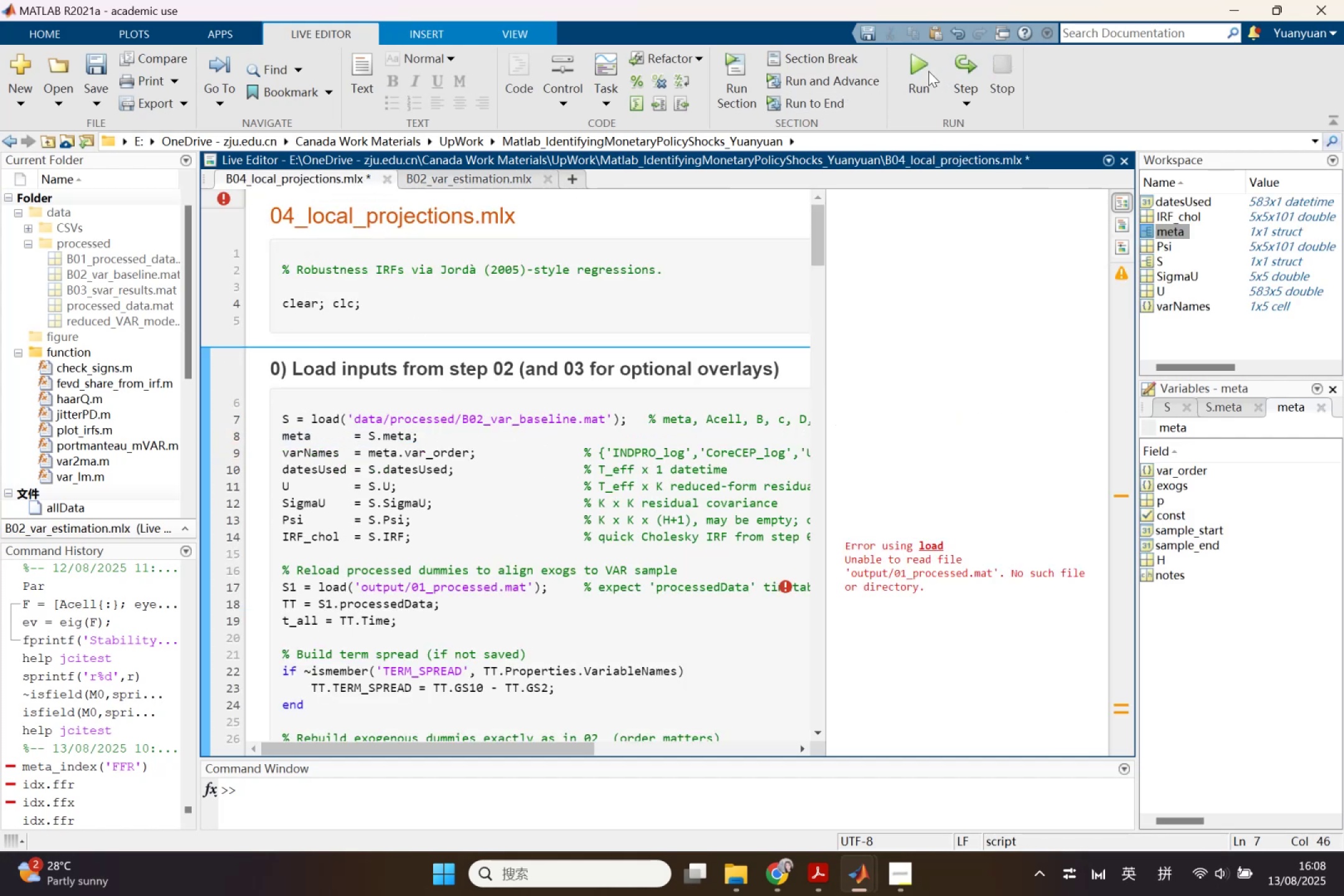 
wait(9.5)
 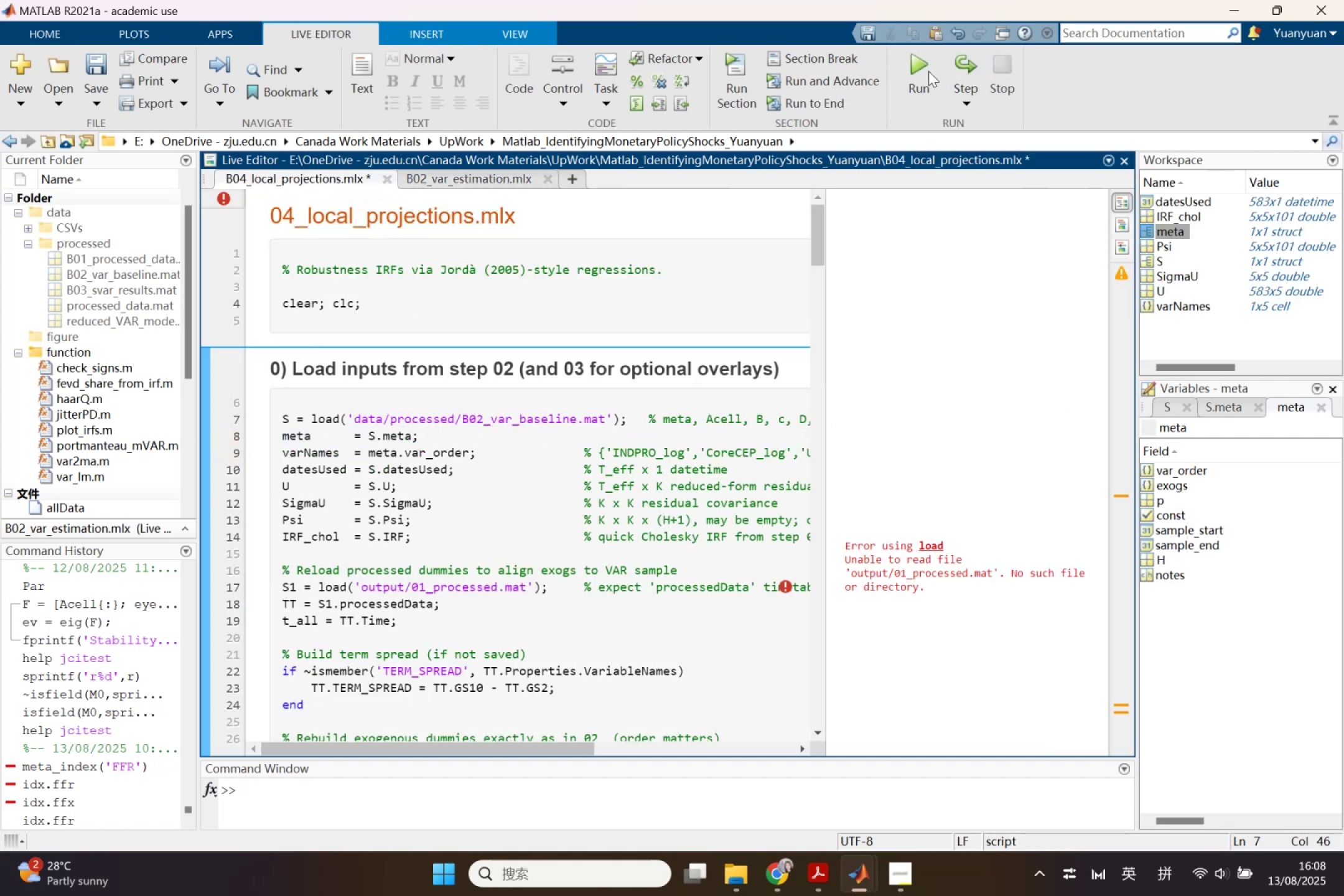 
left_click([471, 175])
 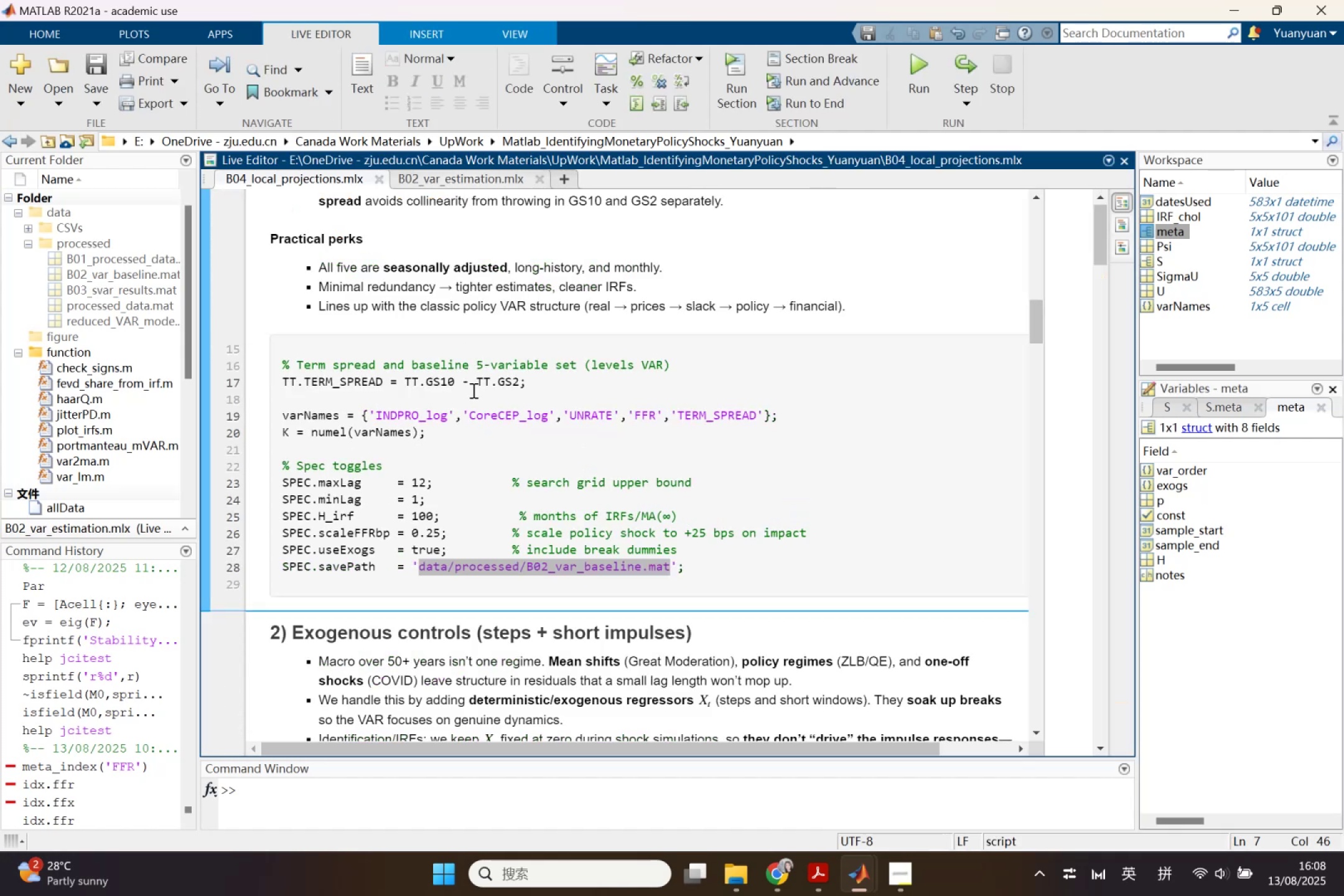 
scroll: coordinate [571, 517], scroll_direction: up, amount: 4.0
 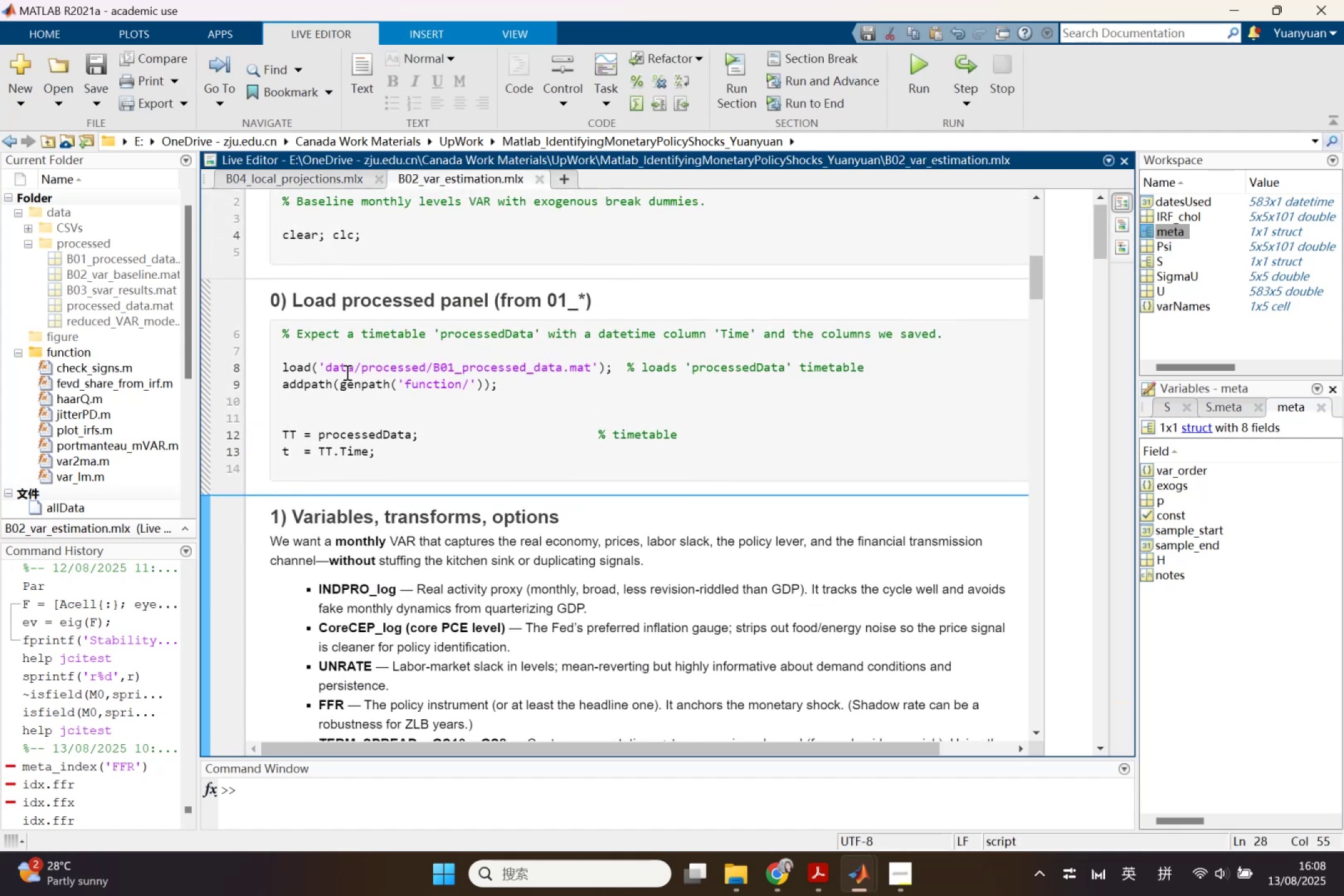 
left_click_drag(start_coordinate=[323, 370], to_coordinate=[591, 360])
 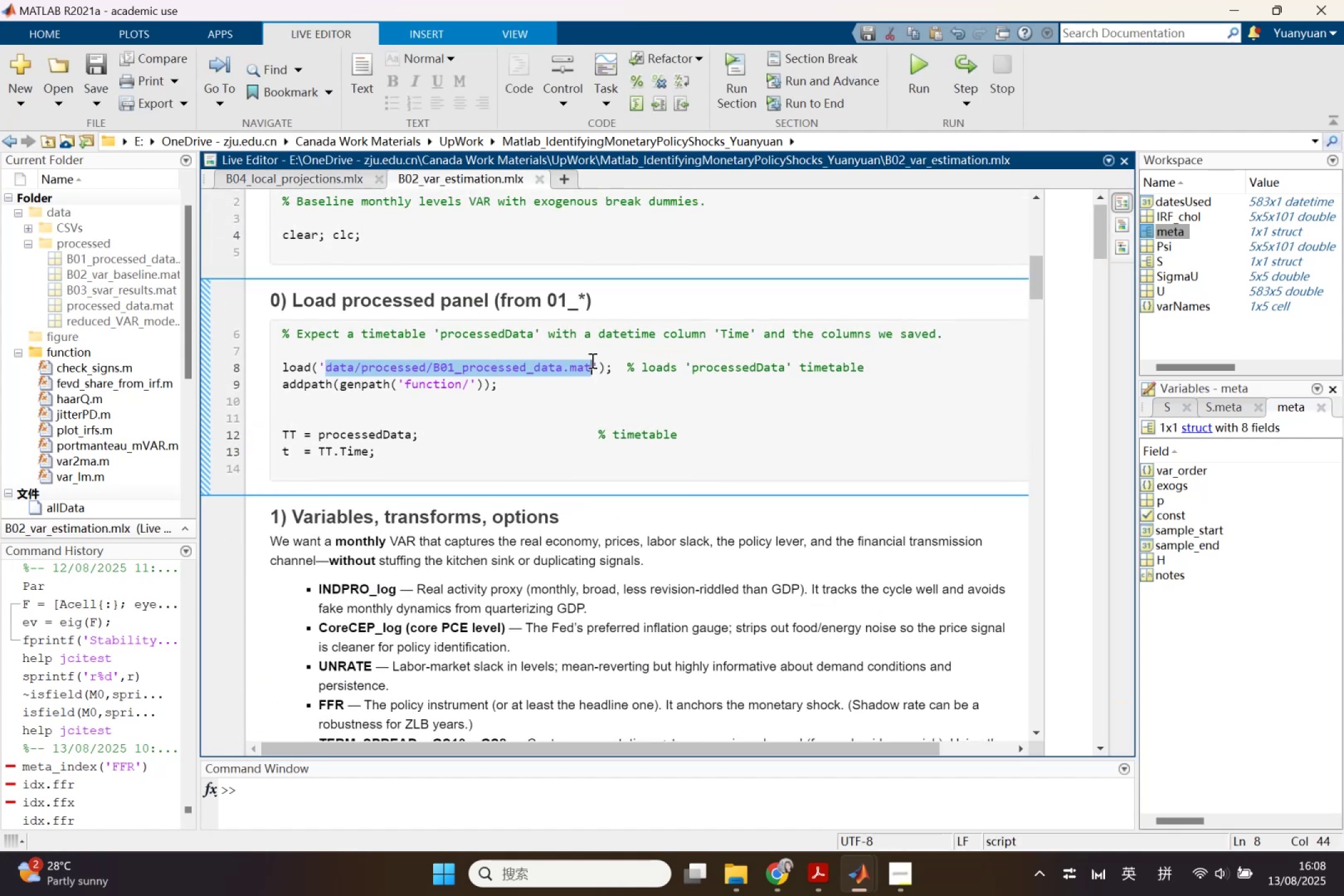 
key(Control+C)
 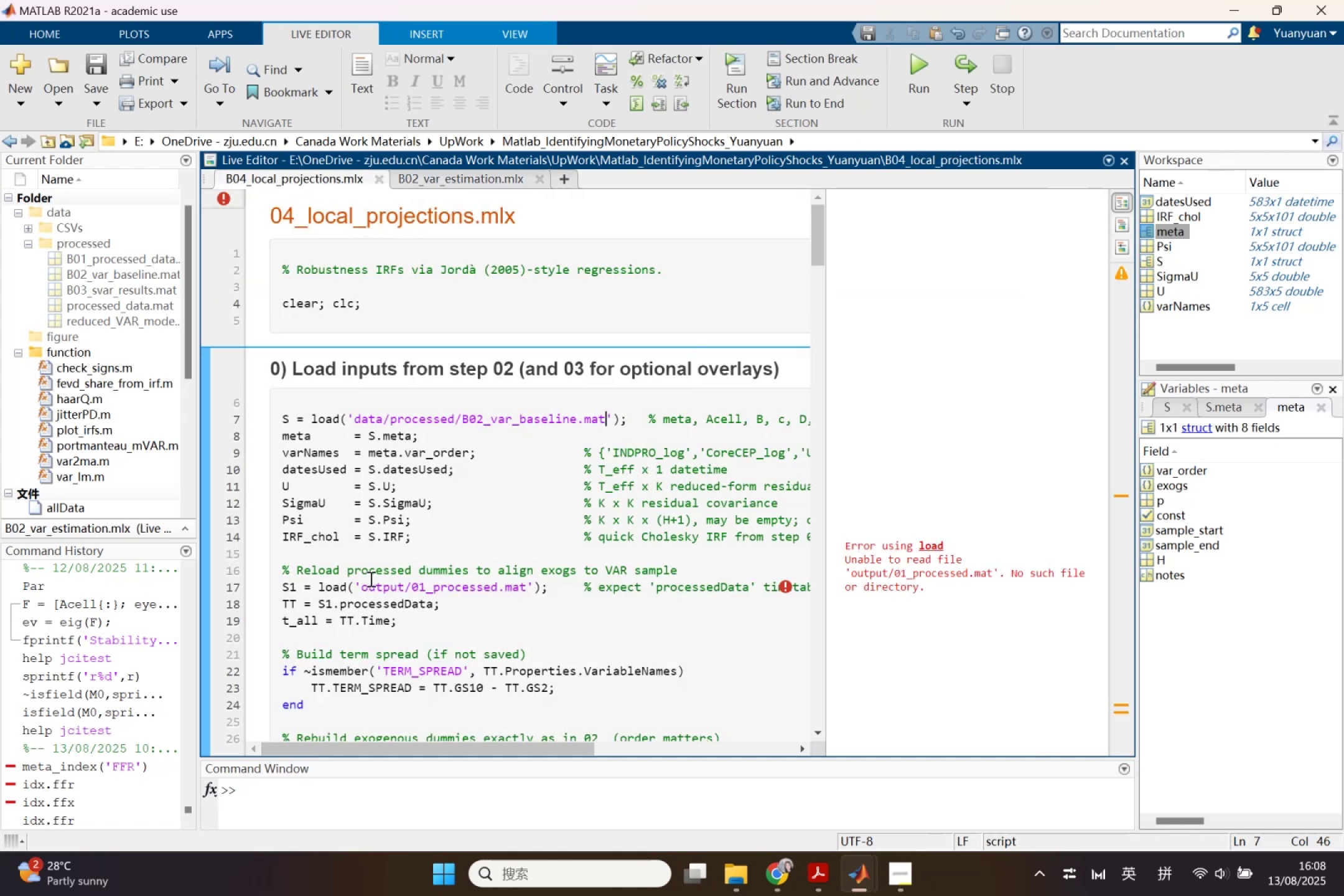 
left_click_drag(start_coordinate=[362, 591], to_coordinate=[525, 587])
 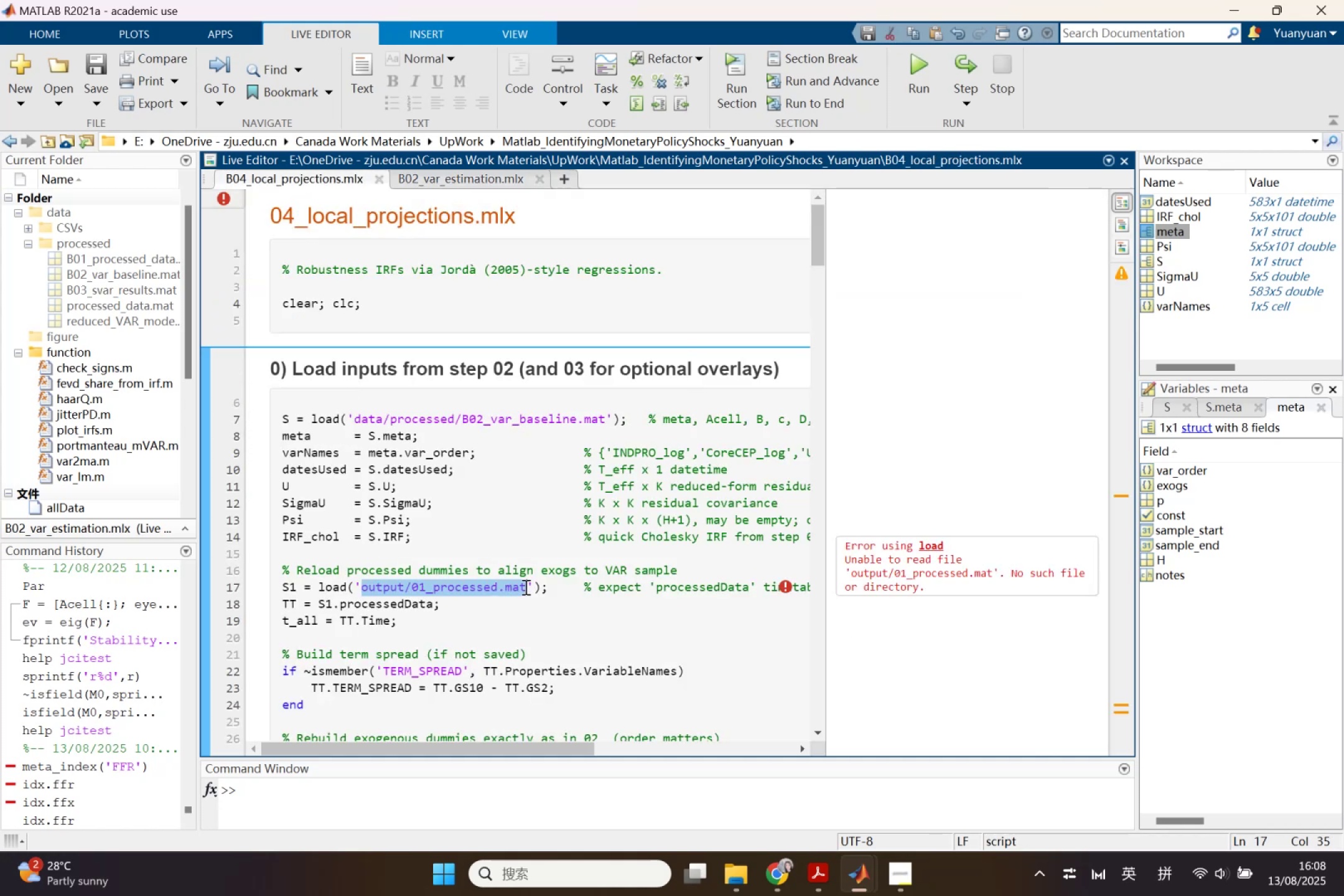 
key(Control+V)
 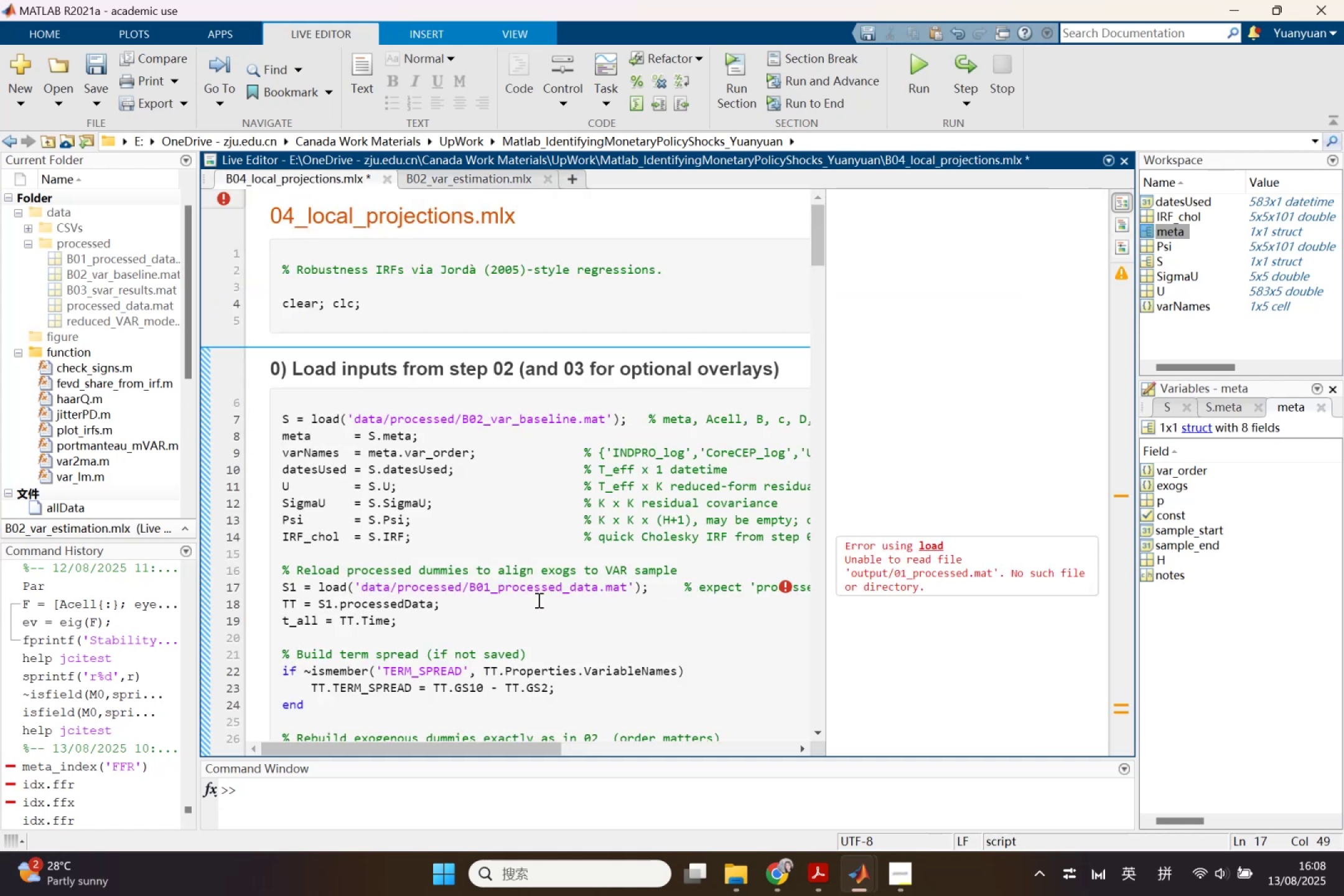 
scroll: coordinate [538, 600], scroll_direction: down, amount: 3.0
 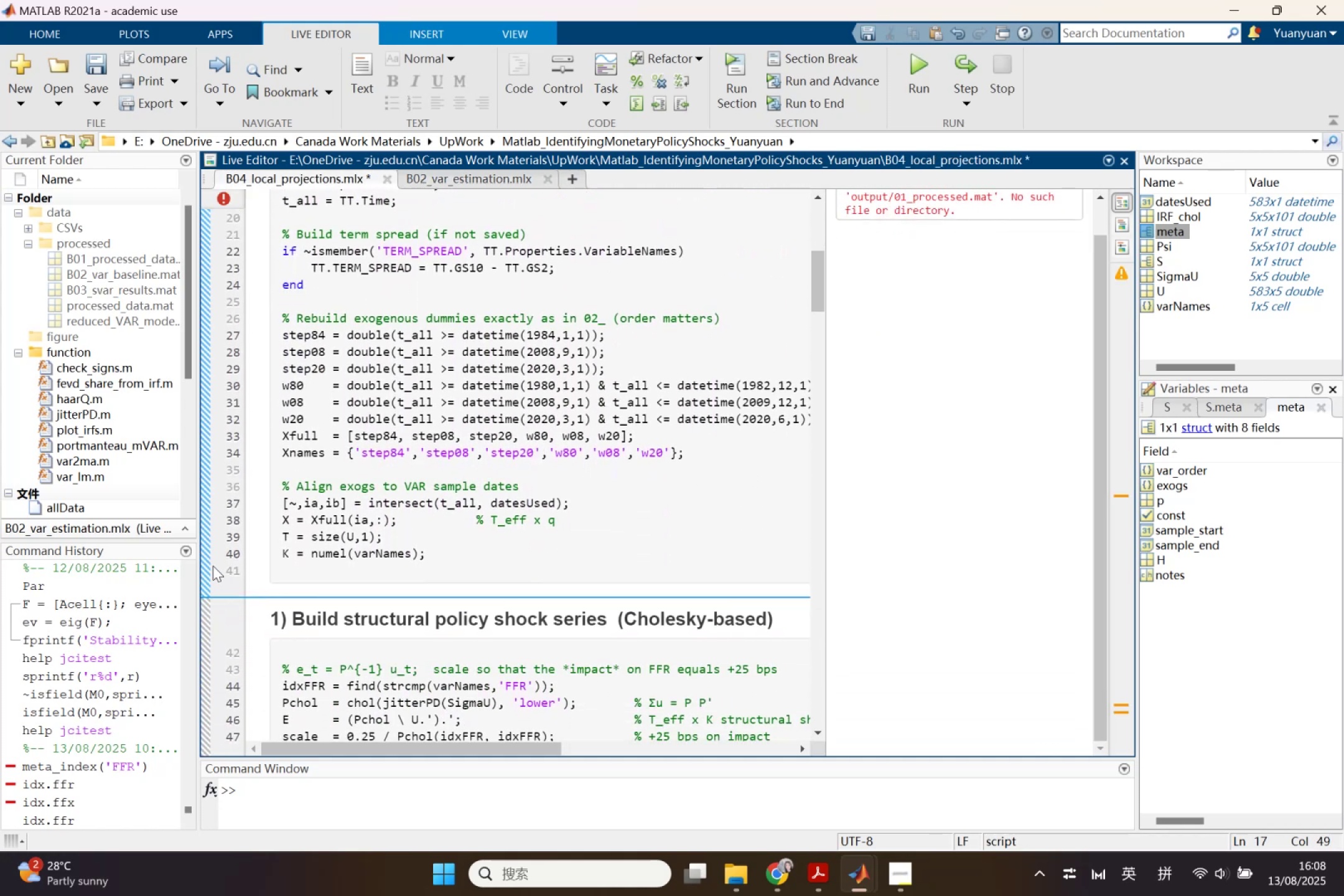 
left_click([206, 564])
 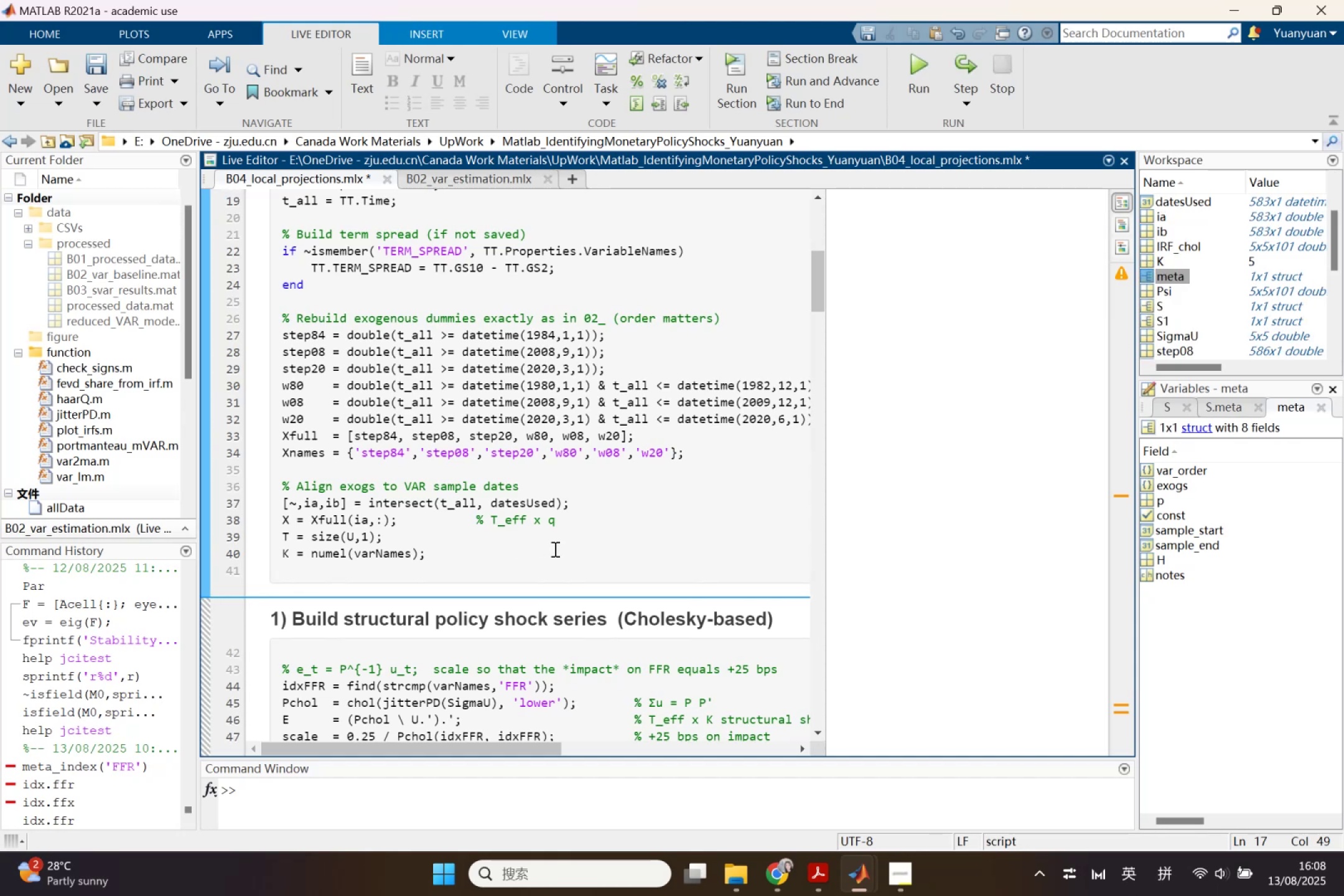 
scroll: coordinate [558, 548], scroll_direction: down, amount: 3.0
 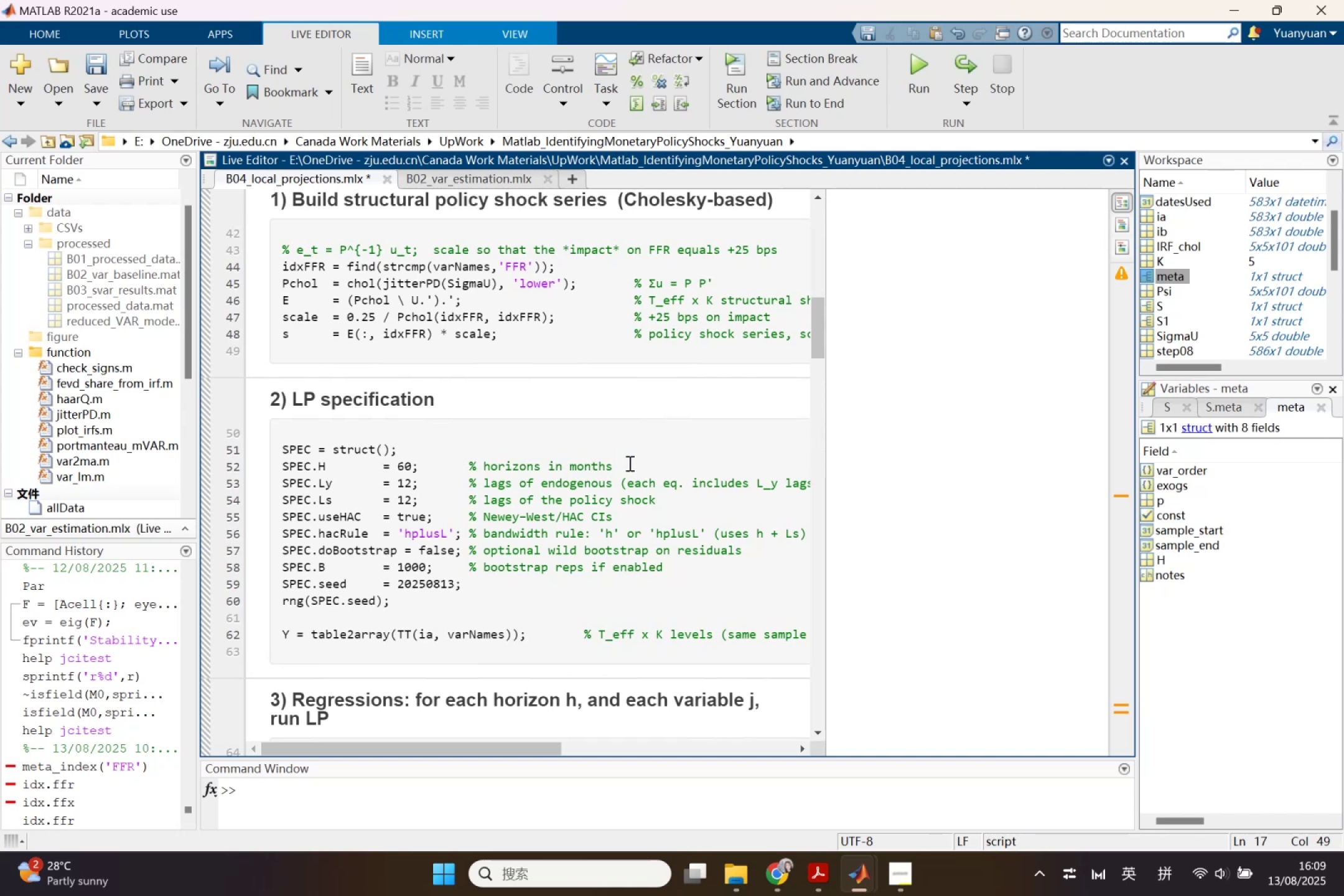 
wait(14.26)
 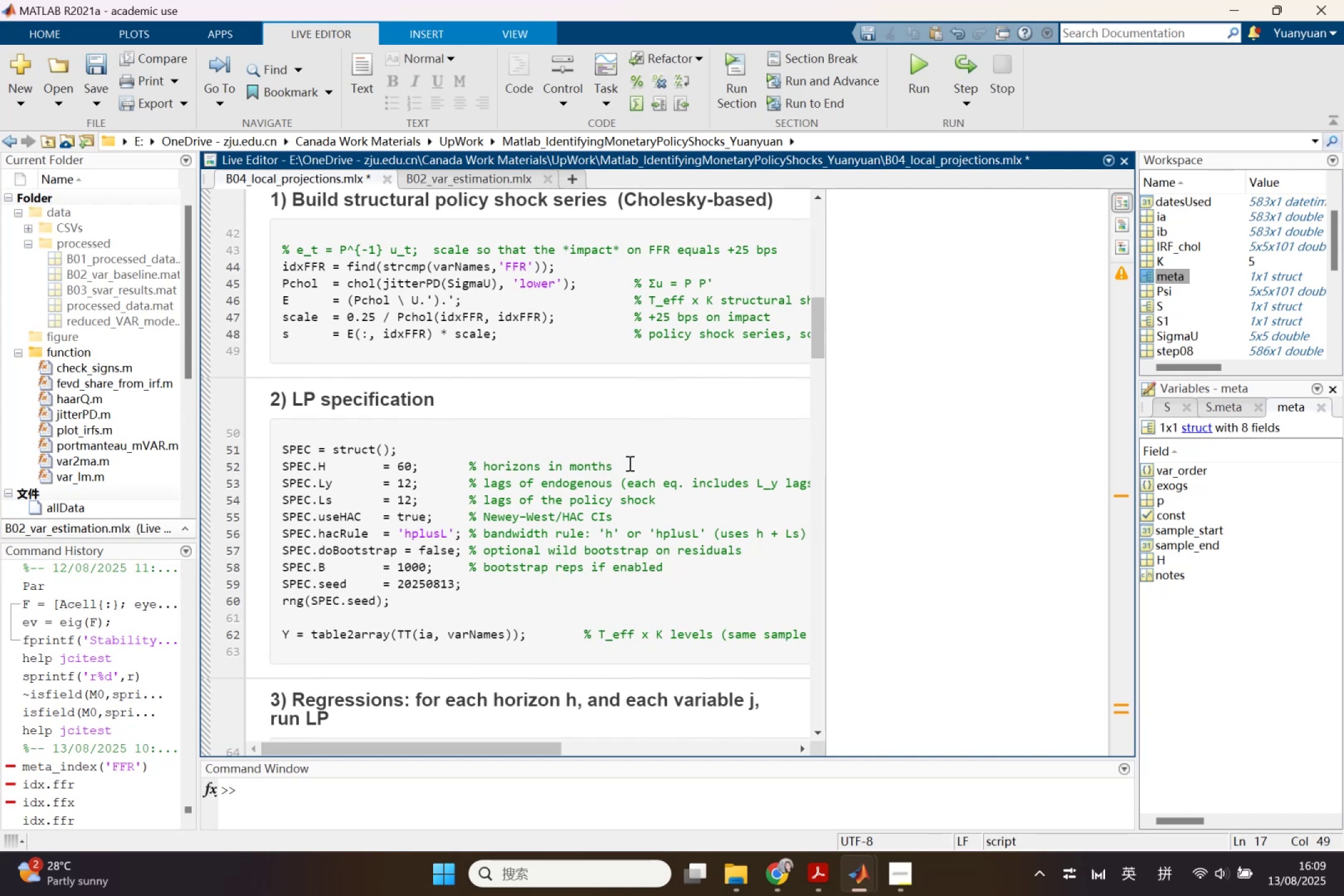 
left_click_drag(start_coordinate=[396, 463], to_coordinate=[408, 465])
 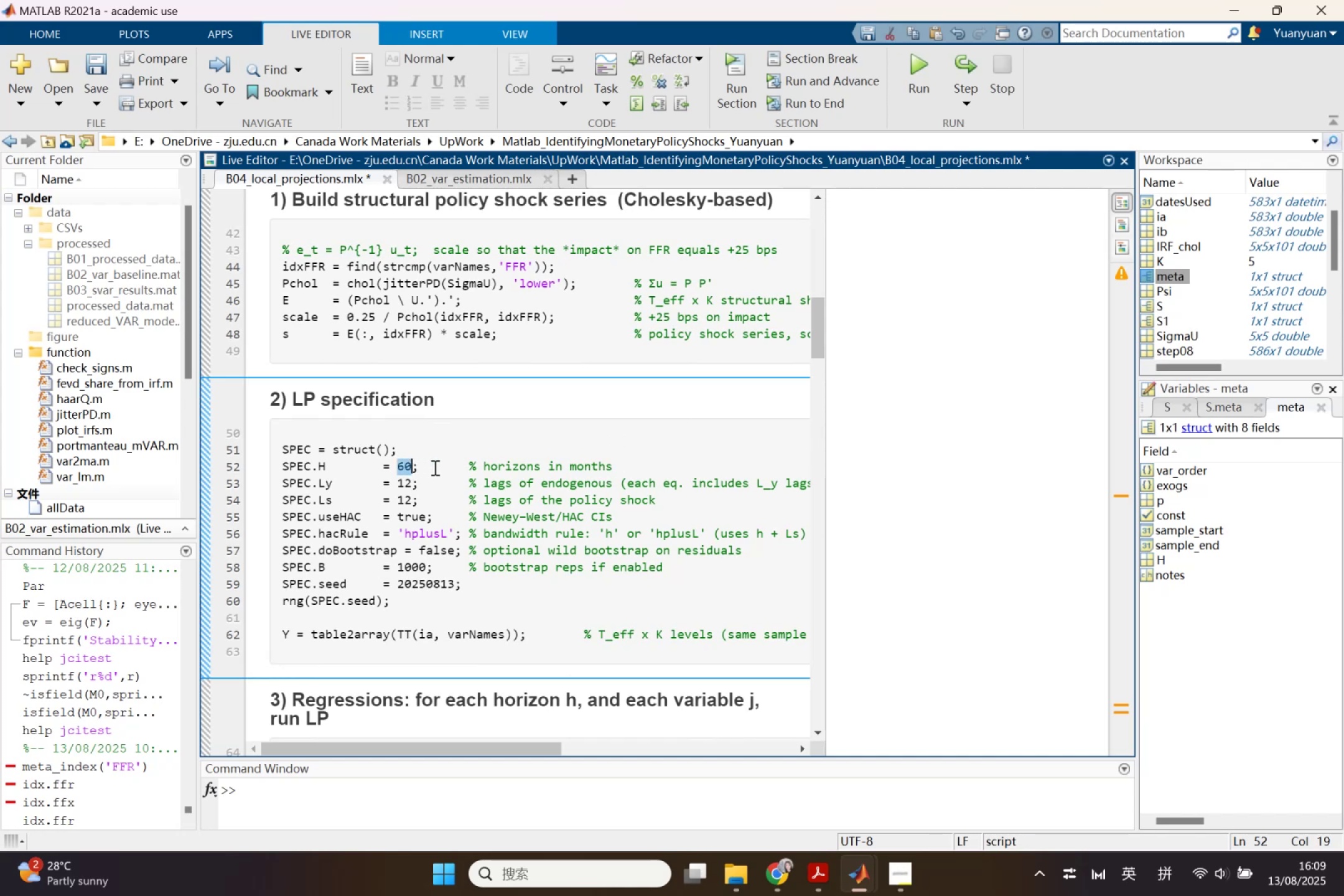 
left_click([434, 467])
 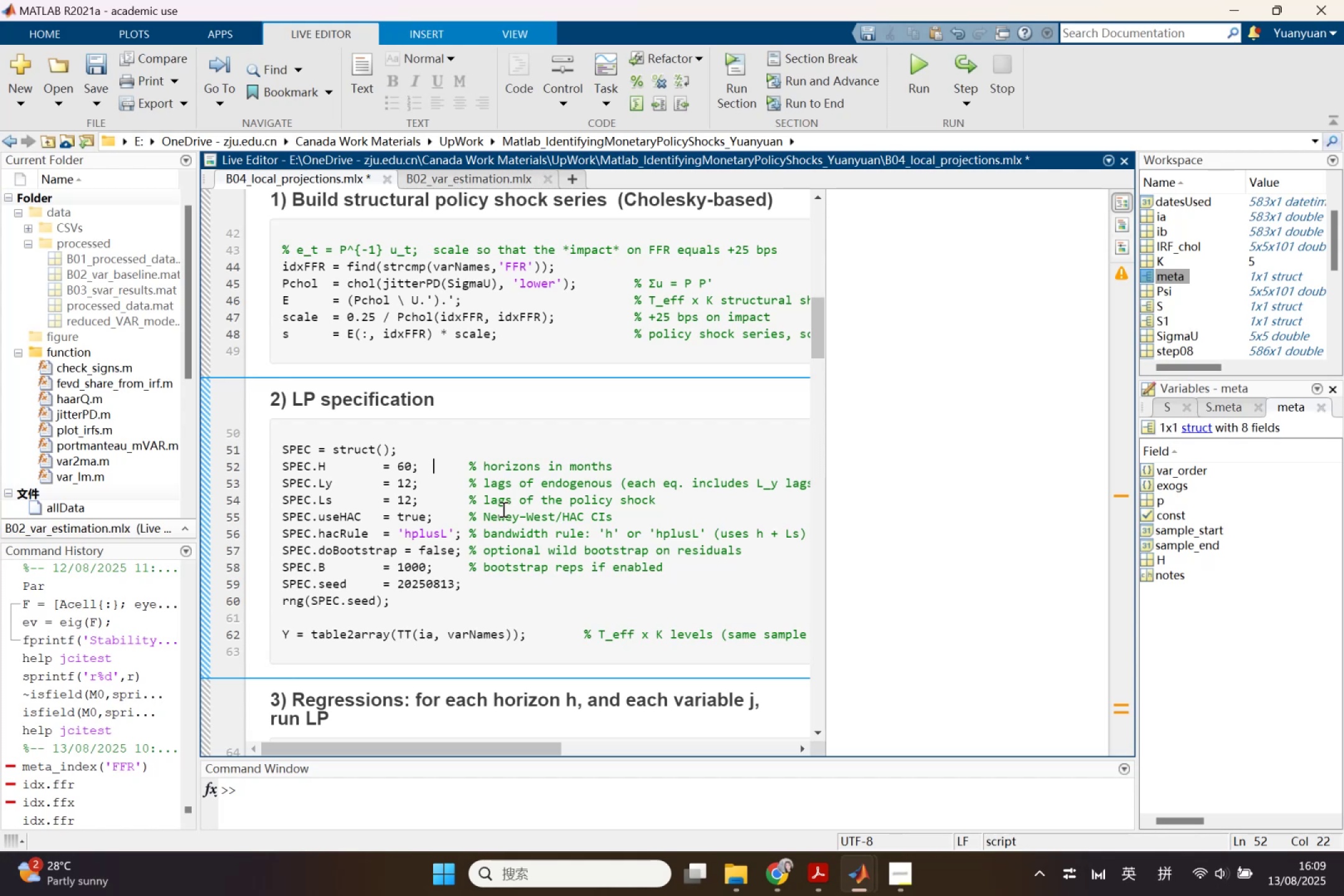 
scroll: coordinate [520, 568], scroll_direction: down, amount: 6.0
 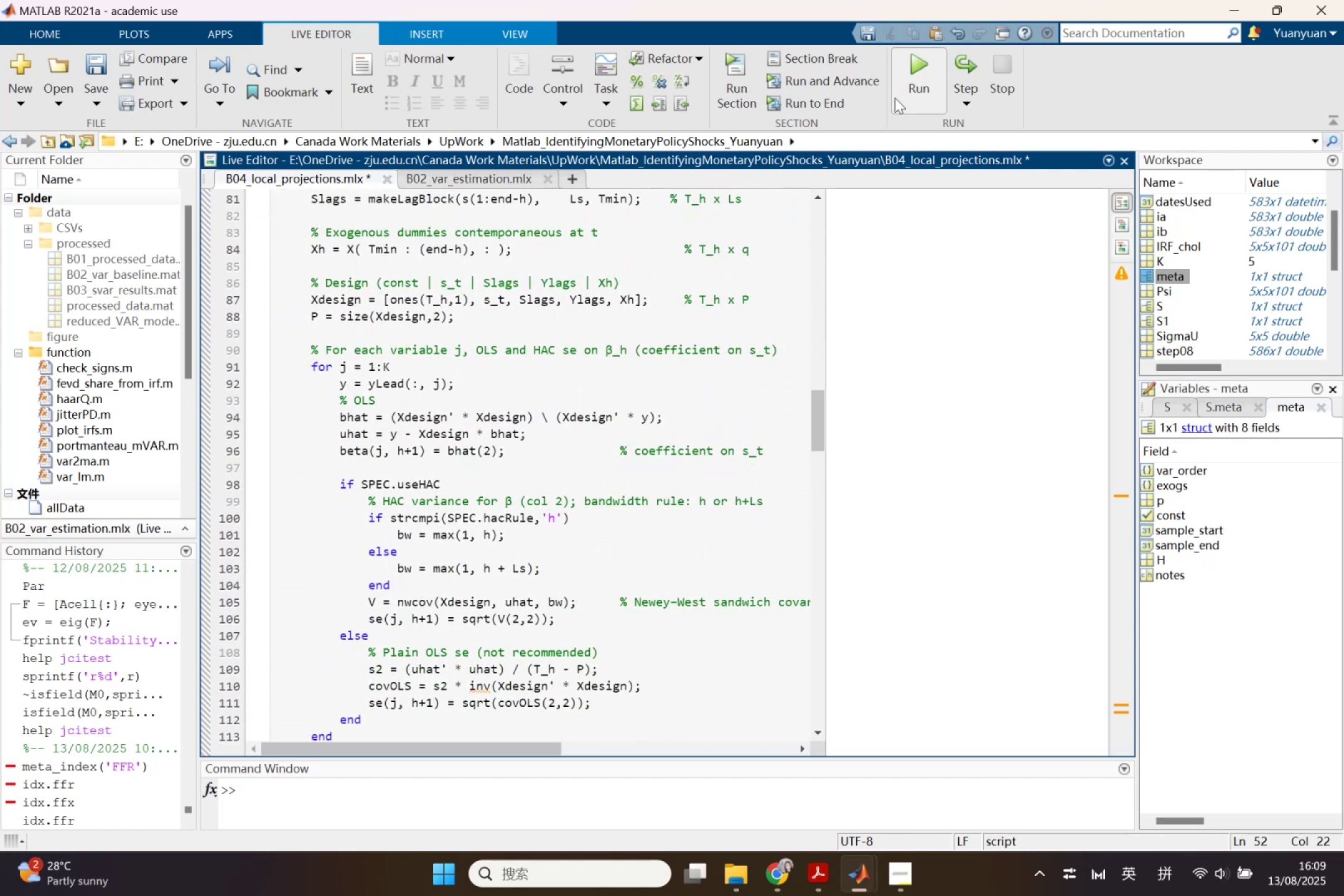 
left_click([916, 77])
 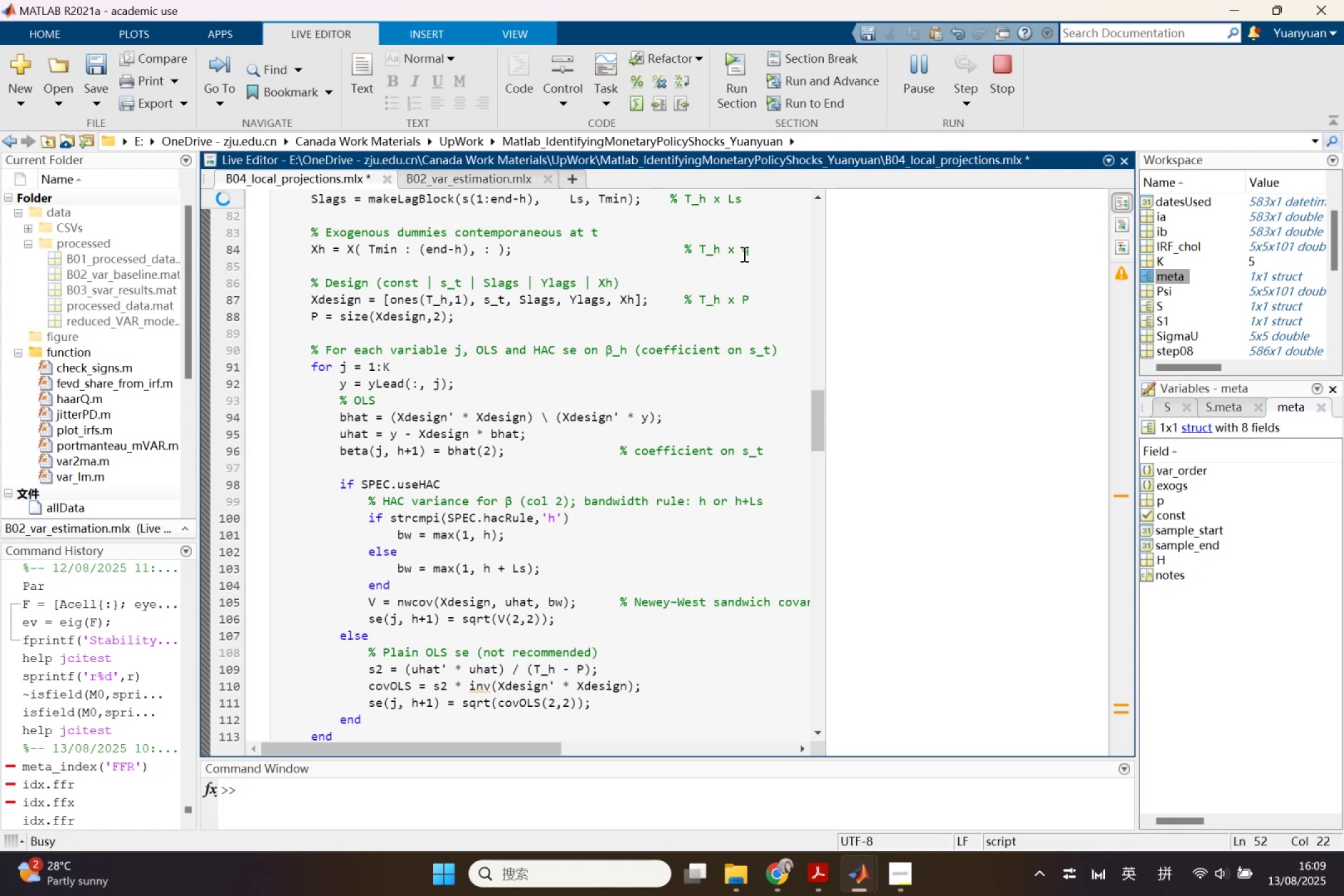 
scroll: coordinate [632, 524], scroll_direction: down, amount: 2.0
 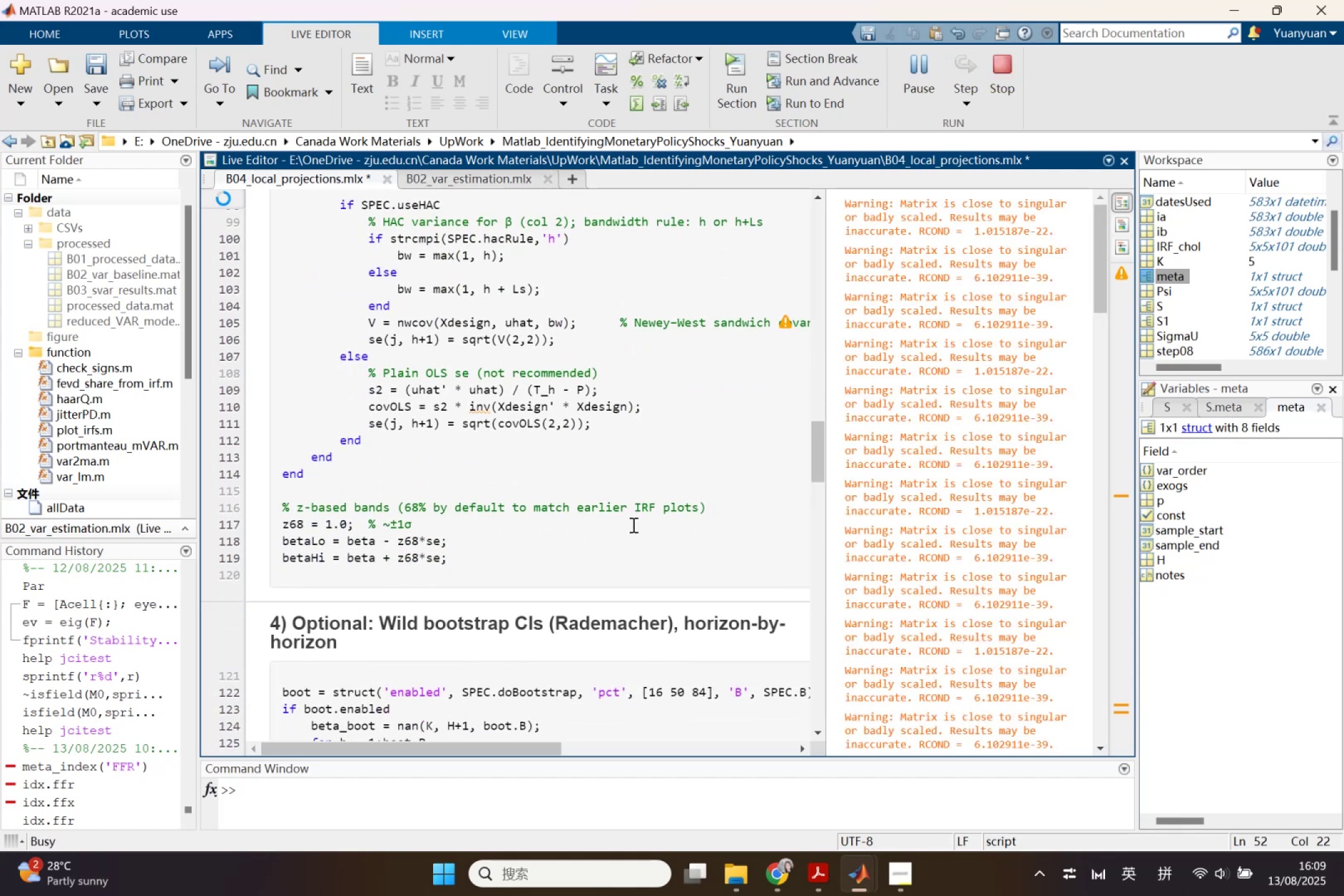 
left_click([947, 205])
 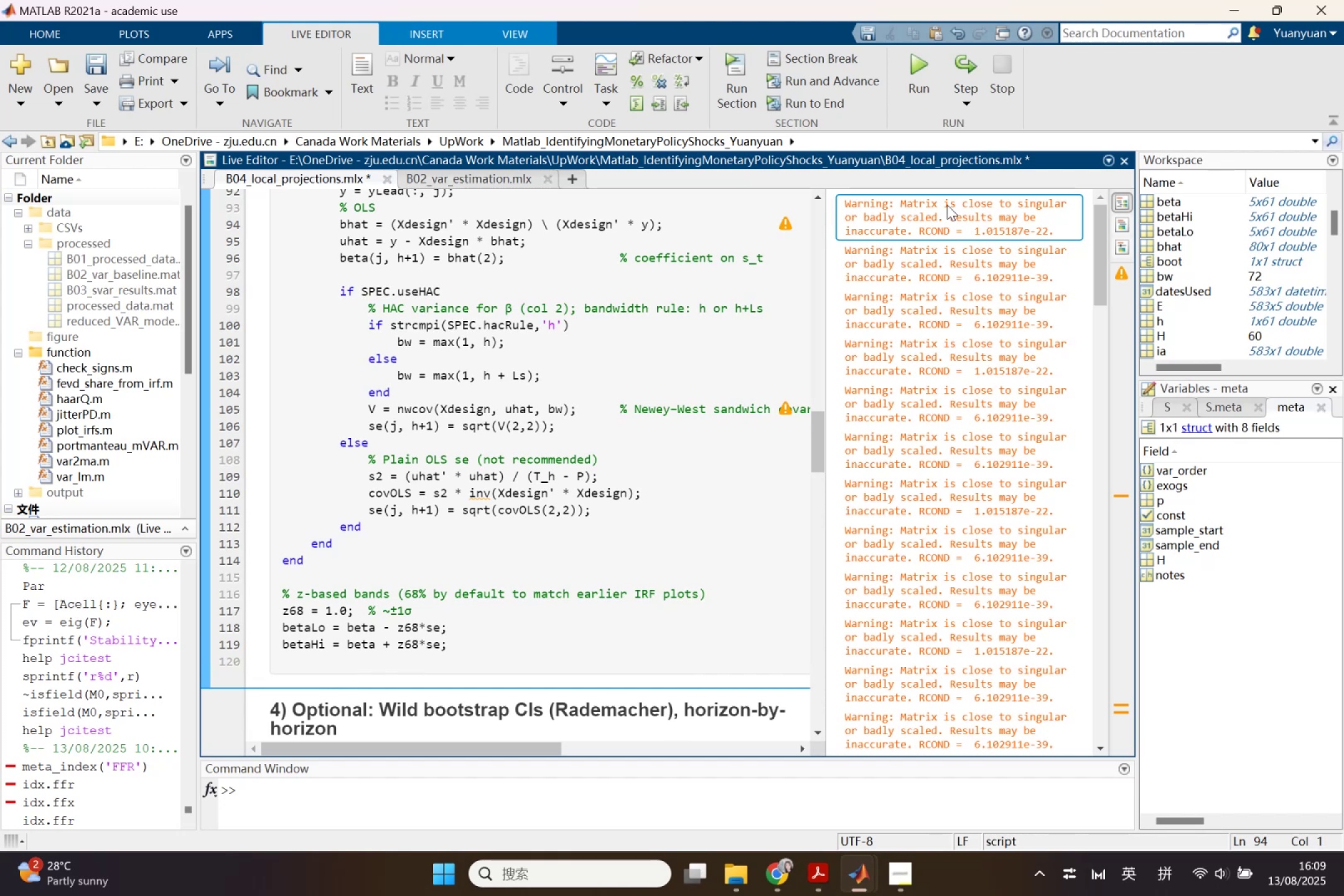 
wait(8.96)
 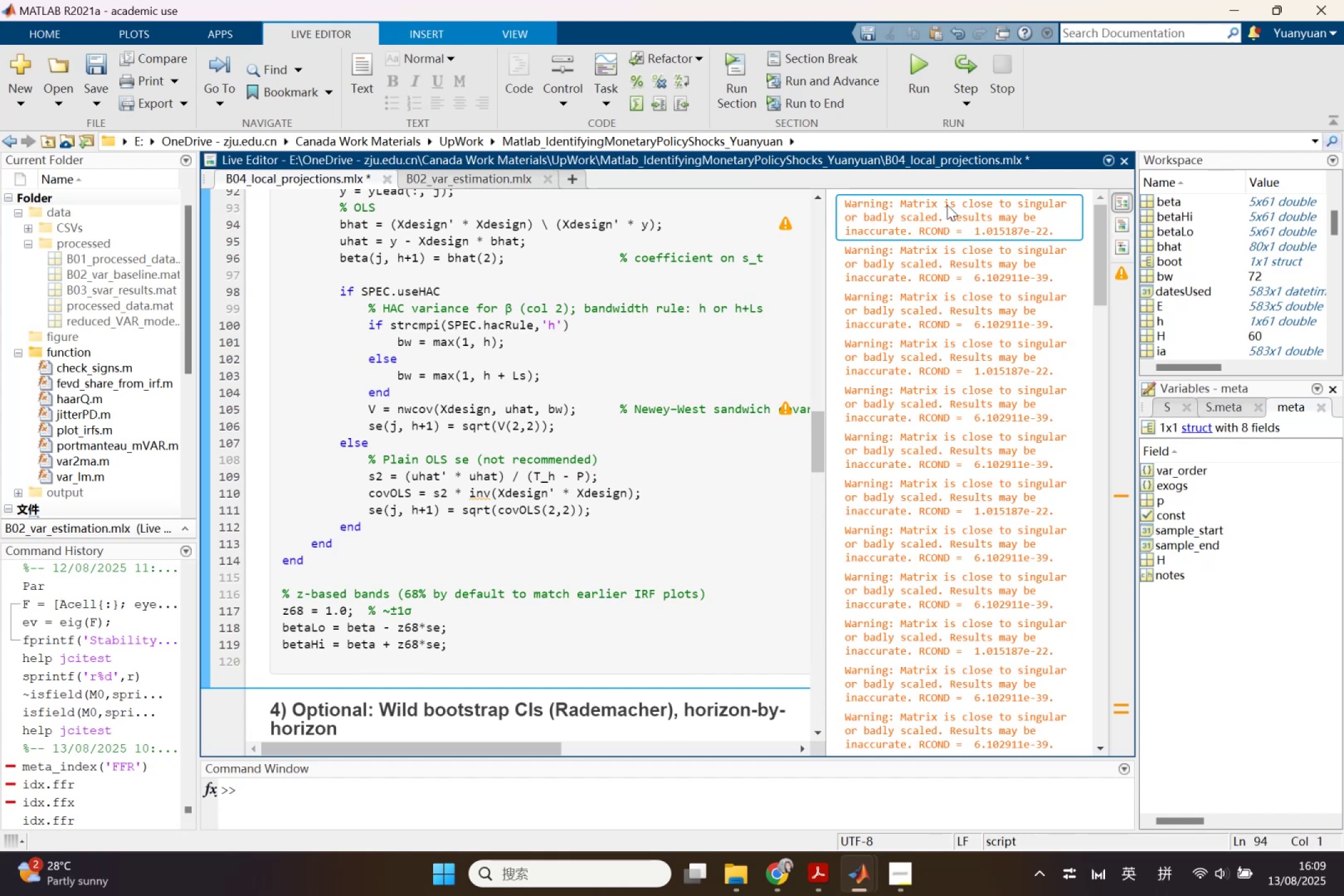 
scroll: coordinate [785, 574], scroll_direction: down, amount: 36.0
 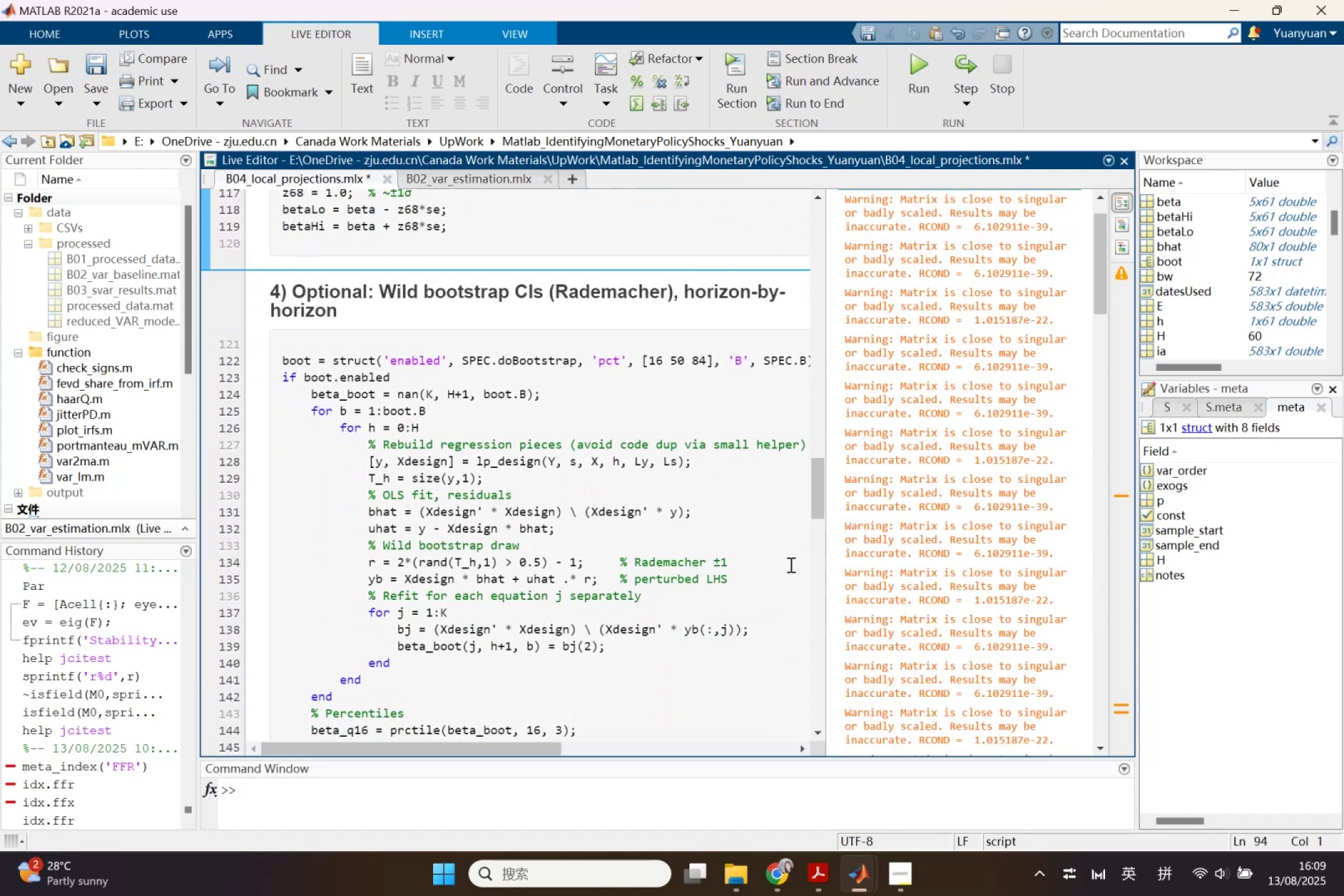 
scroll: coordinate [913, 549], scroll_direction: down, amount: 17.0
 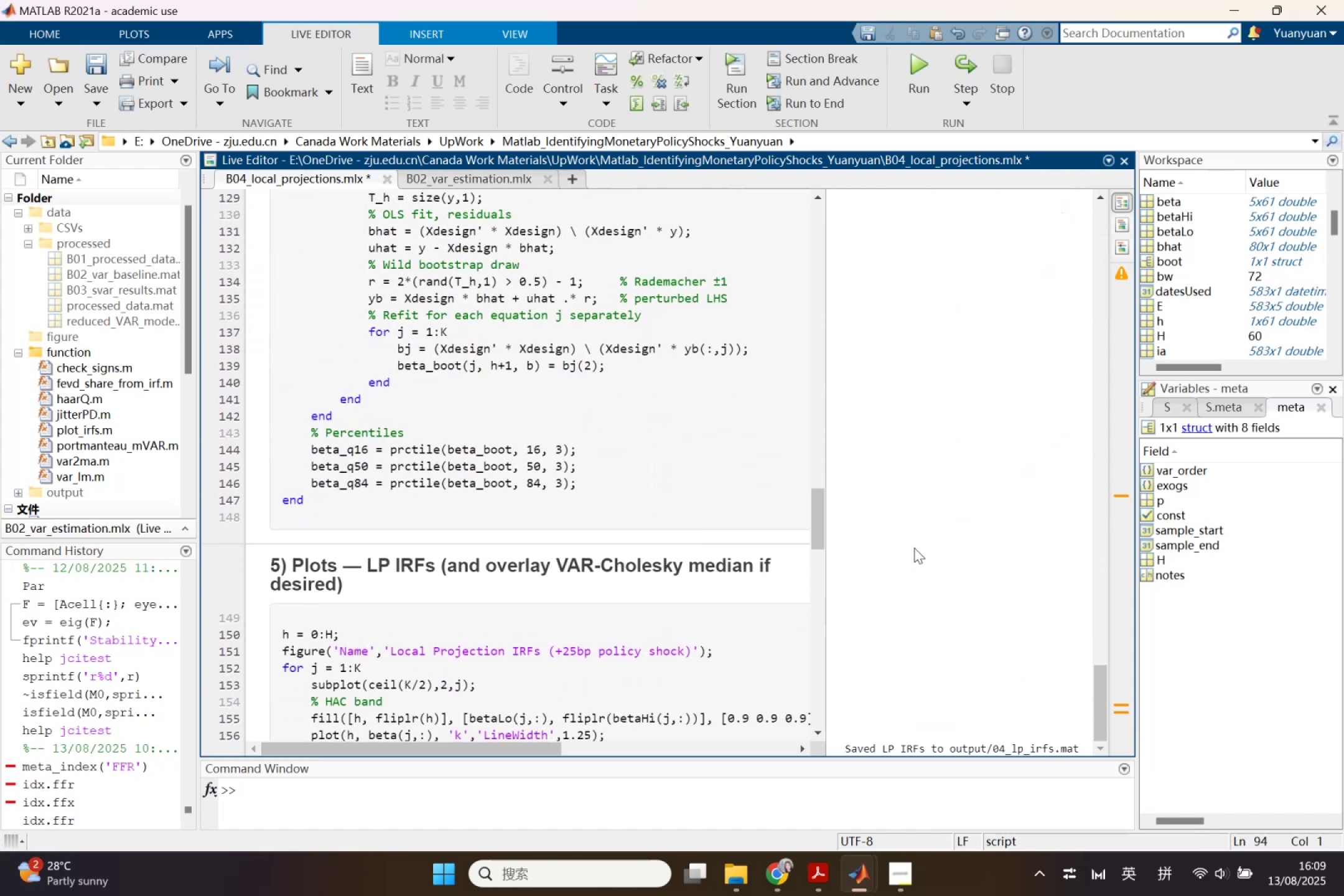 
scroll: coordinate [917, 539], scroll_direction: up, amount: 6.0
 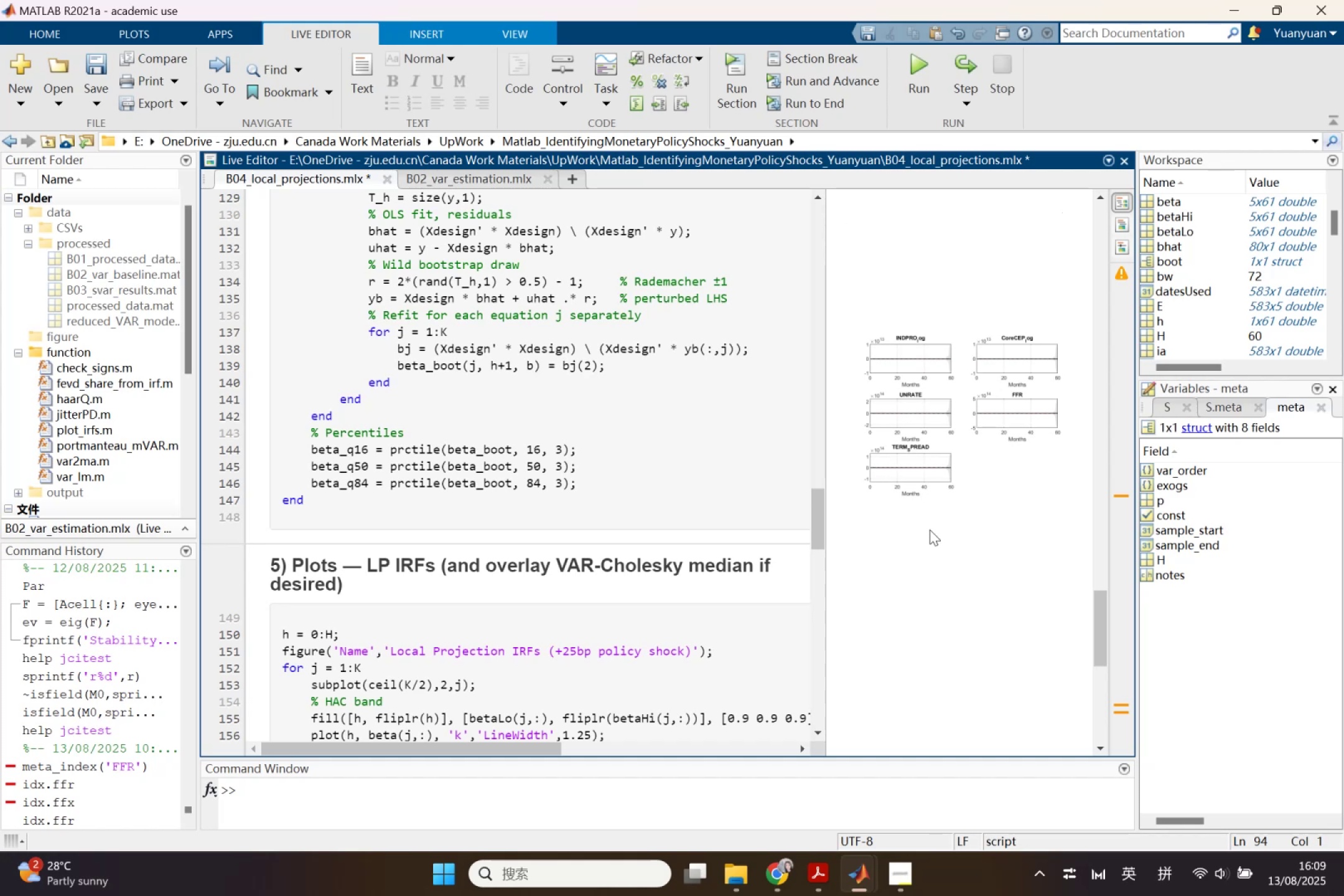 
wait(5.28)
 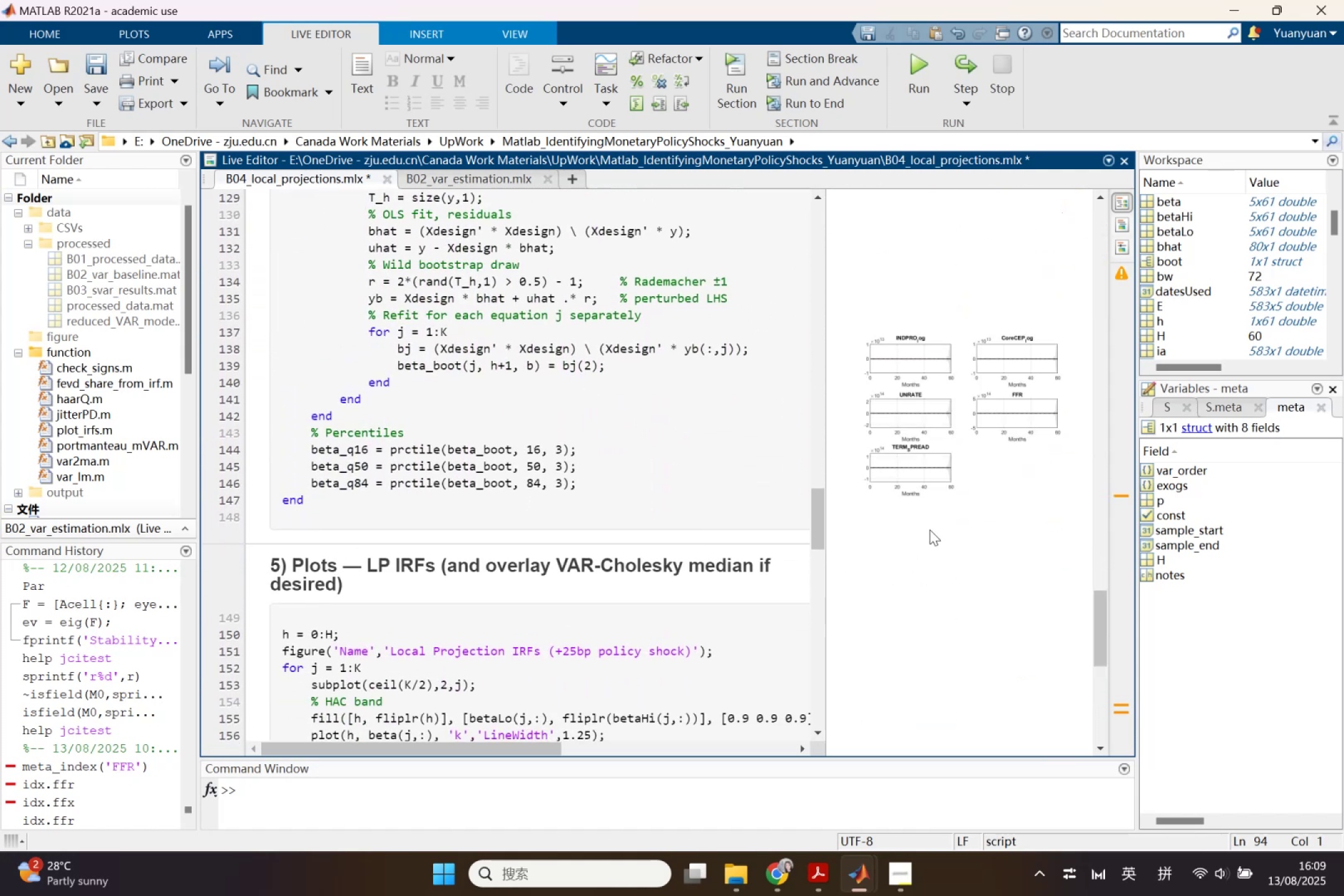 
left_click([956, 455])
 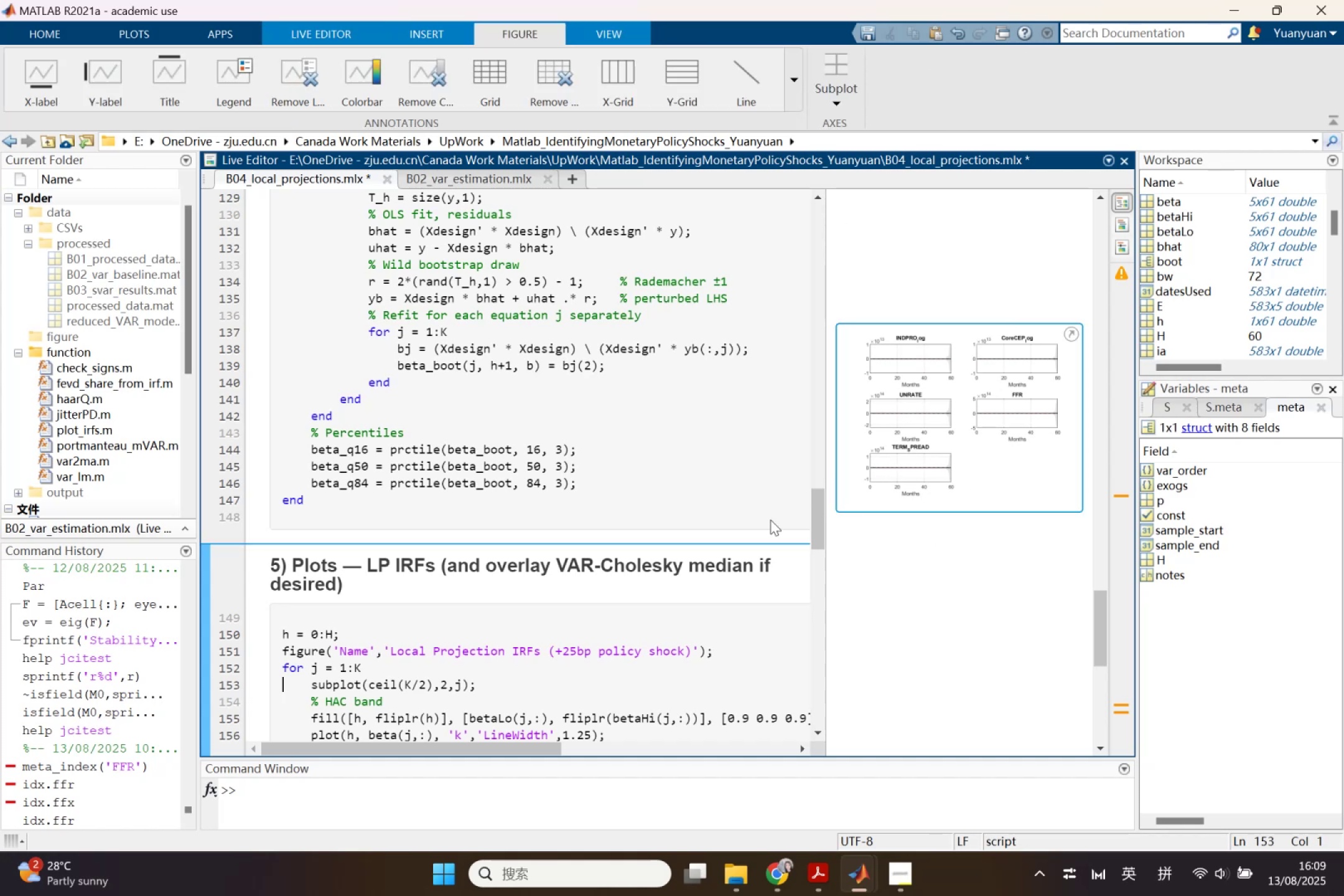 
scroll: coordinate [686, 577], scroll_direction: down, amount: 2.0
 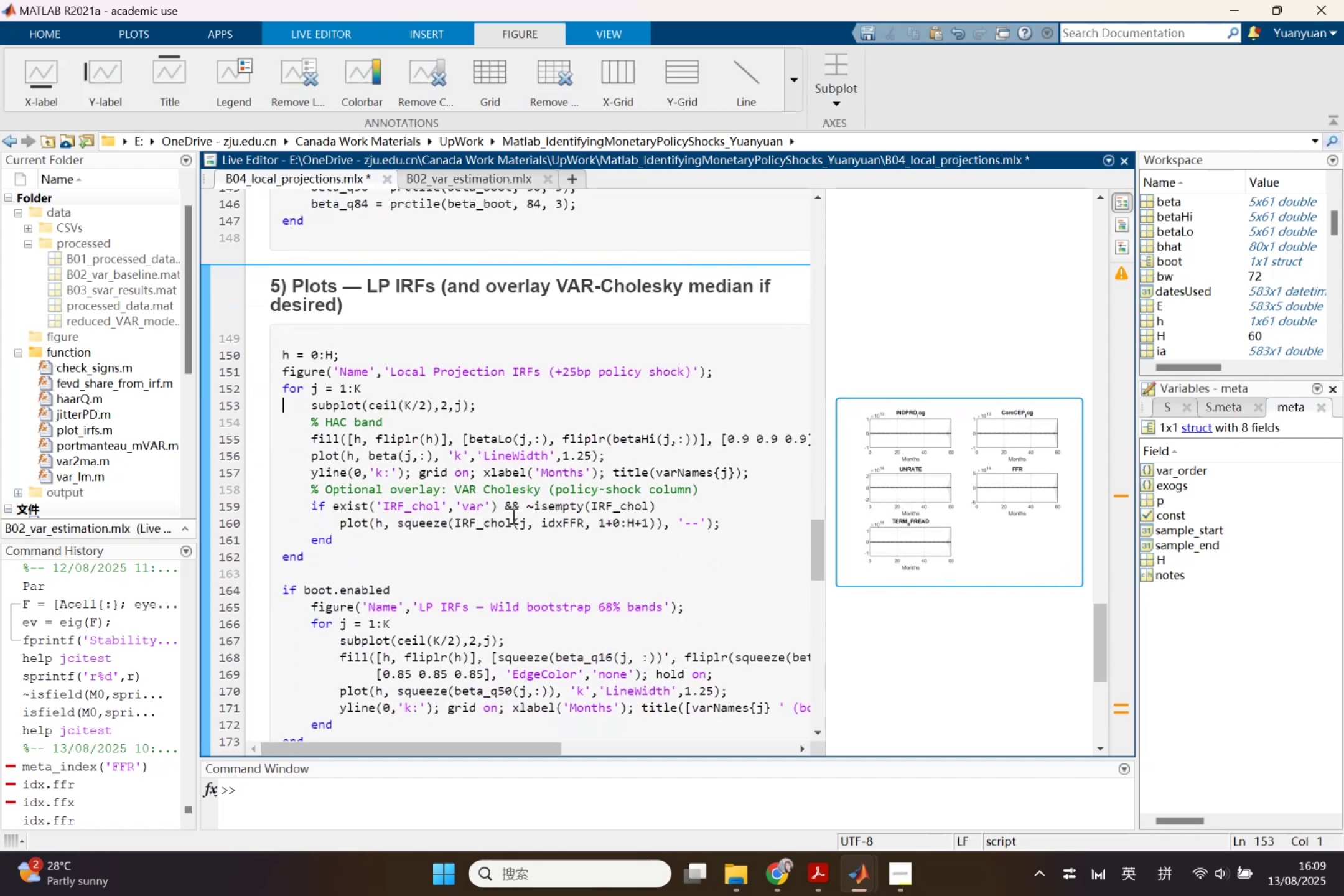 
wait(8.38)
 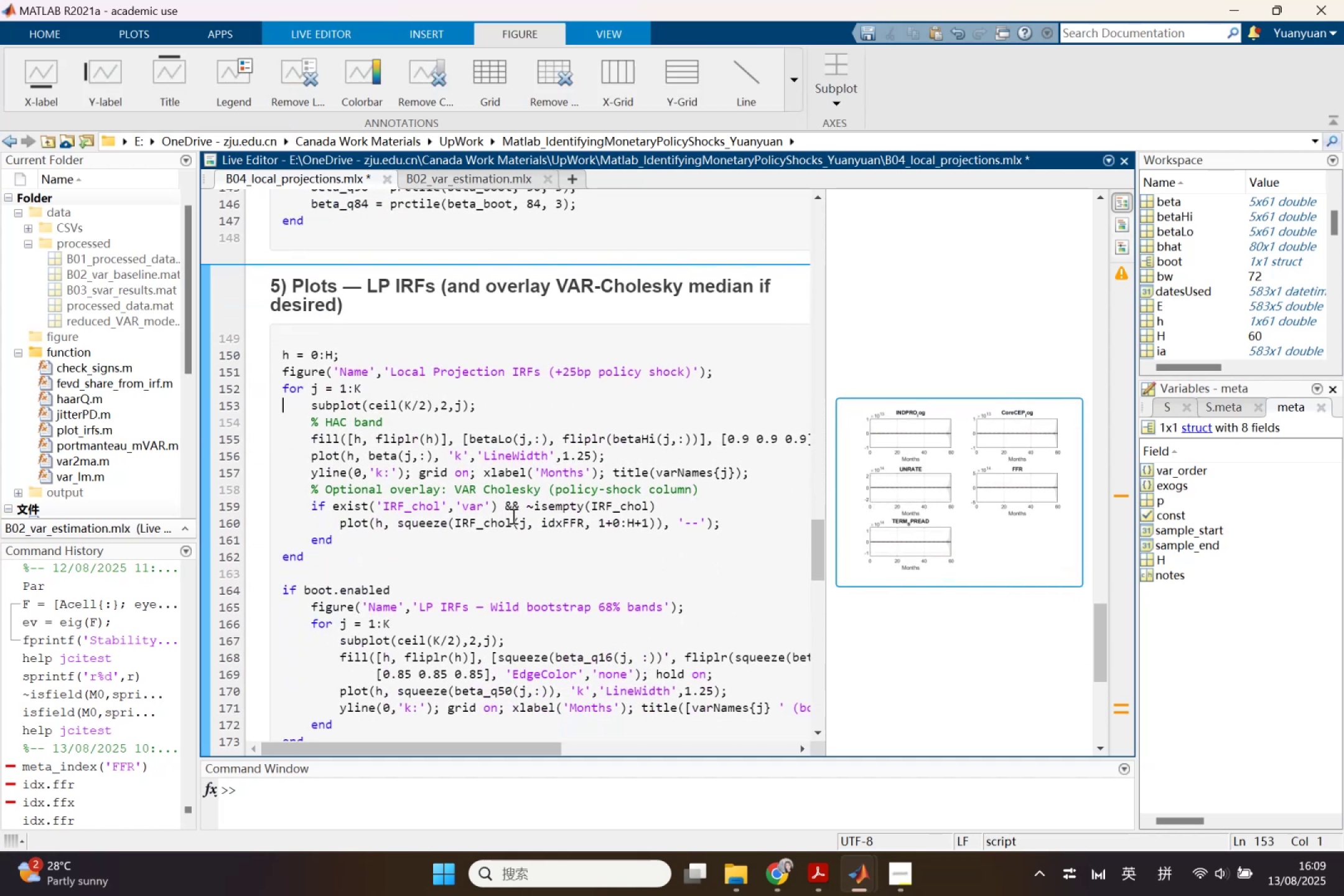 
left_click([735, 472])
 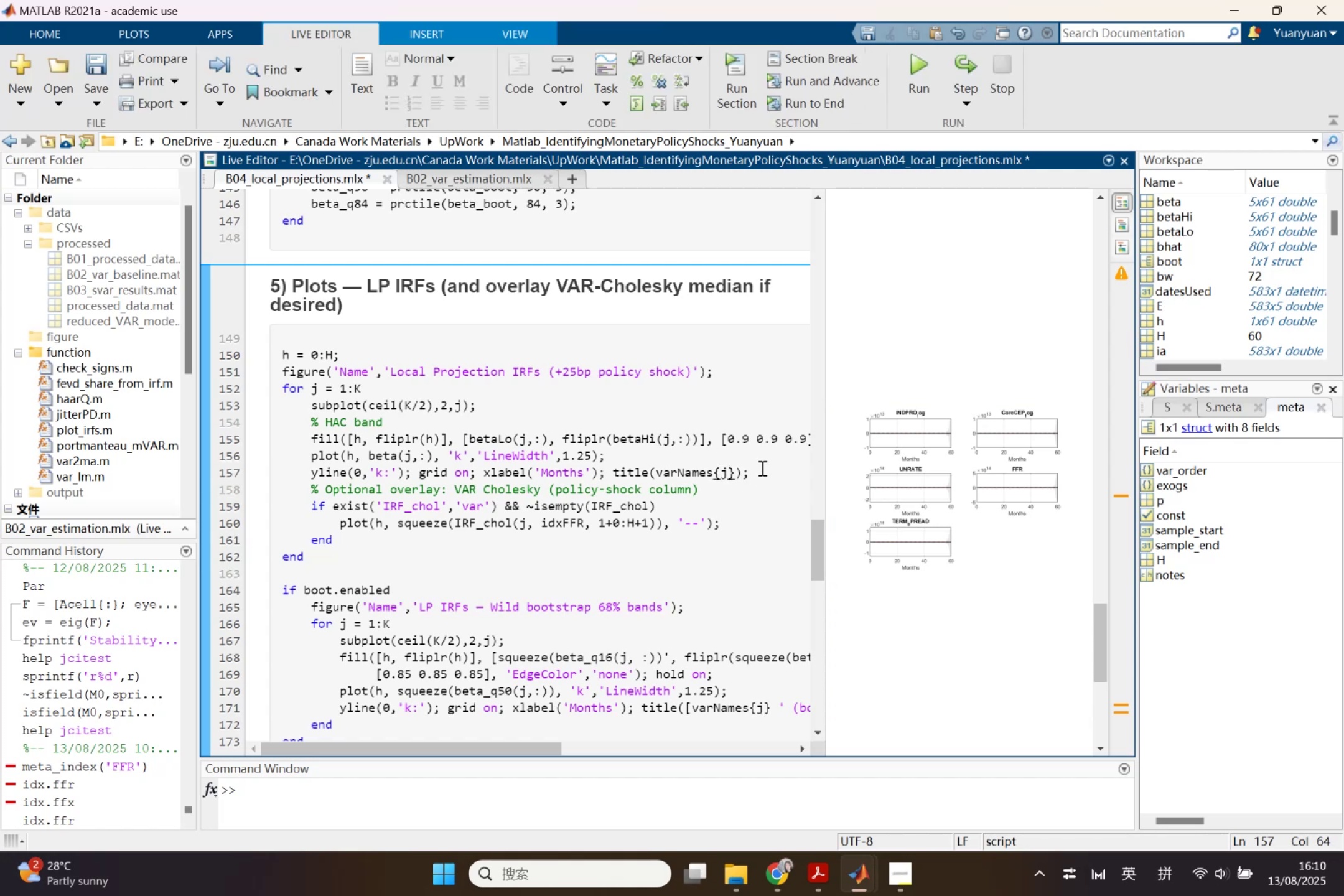 
key(Comma)
 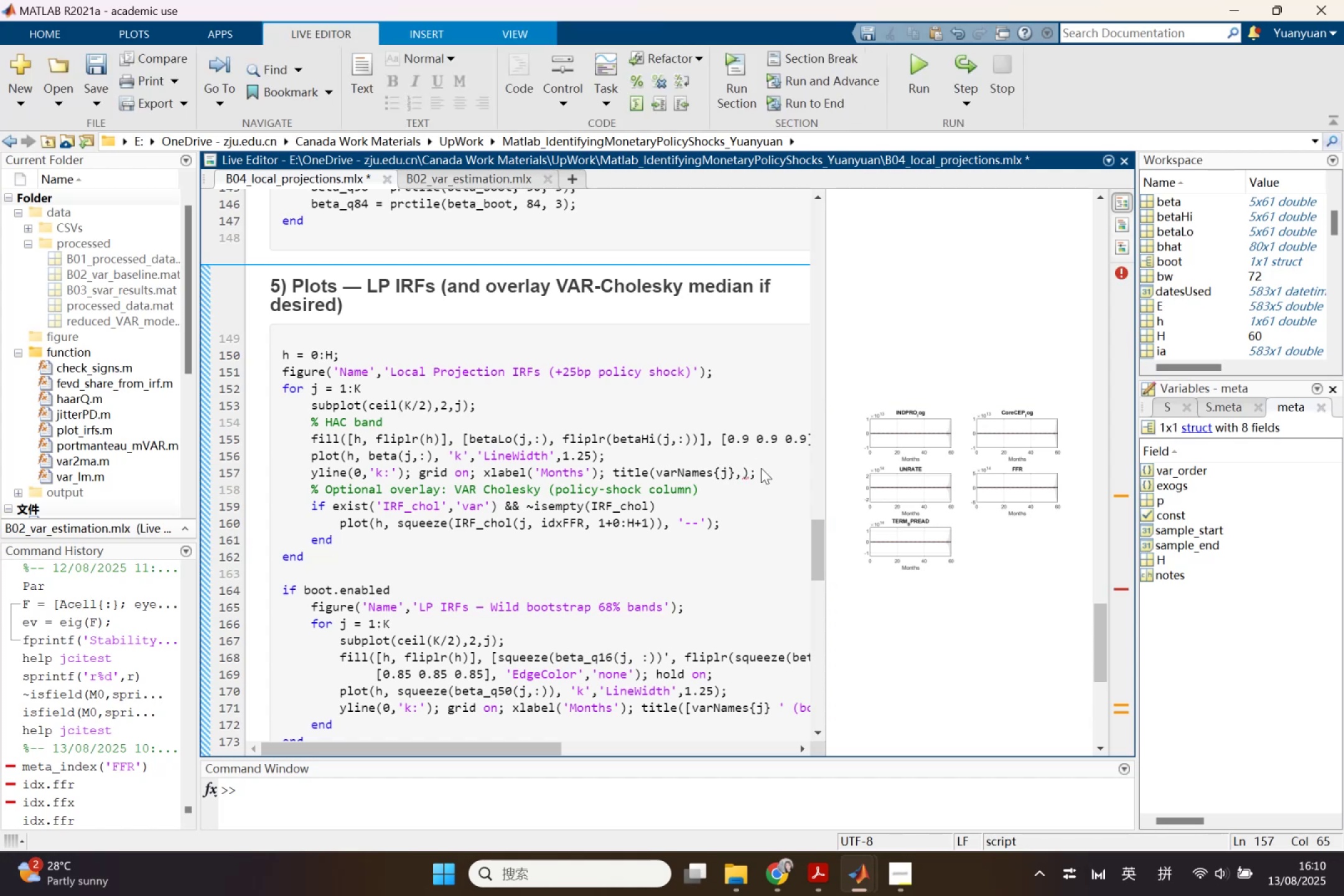 
key(Quote)
 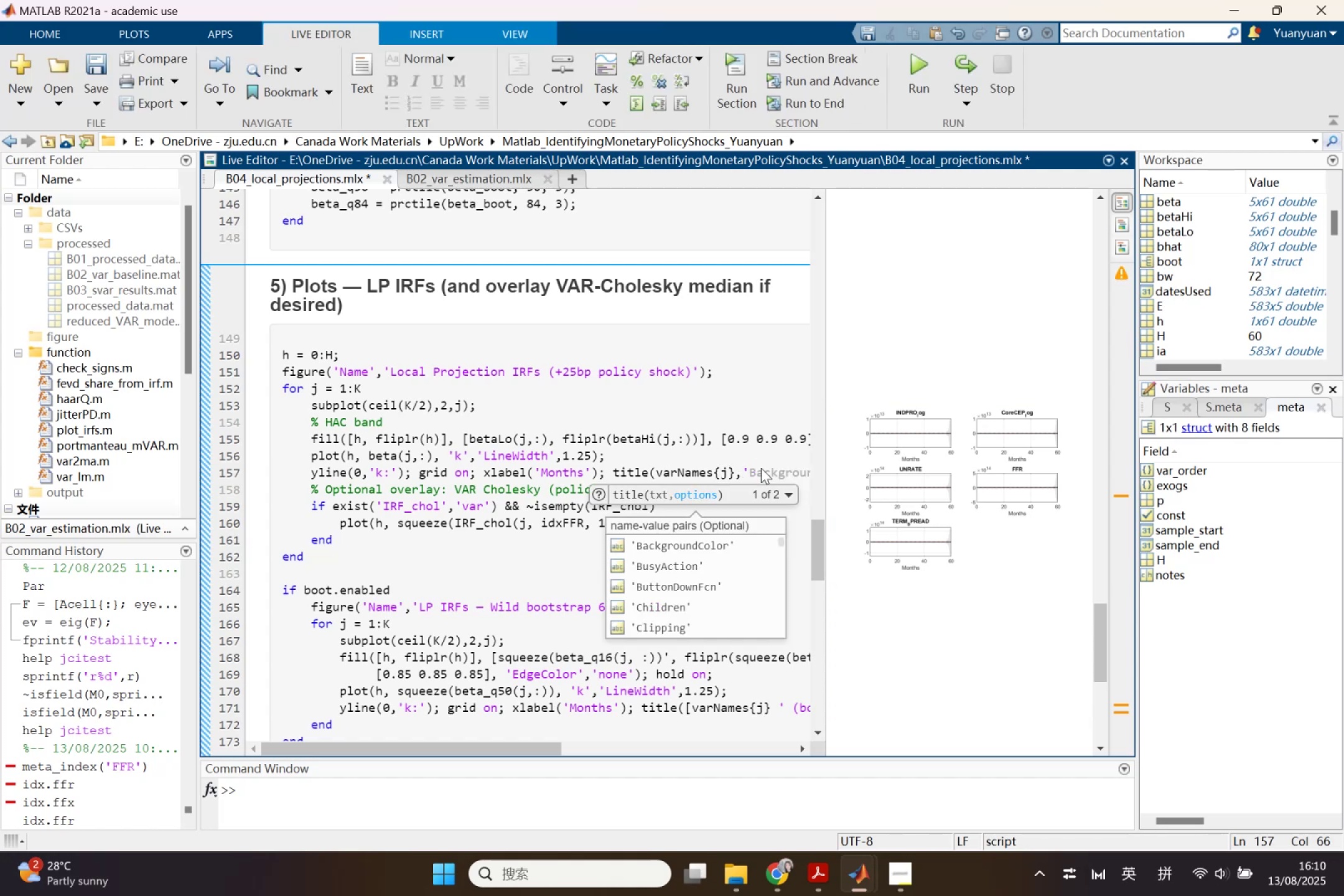 
key(I)
 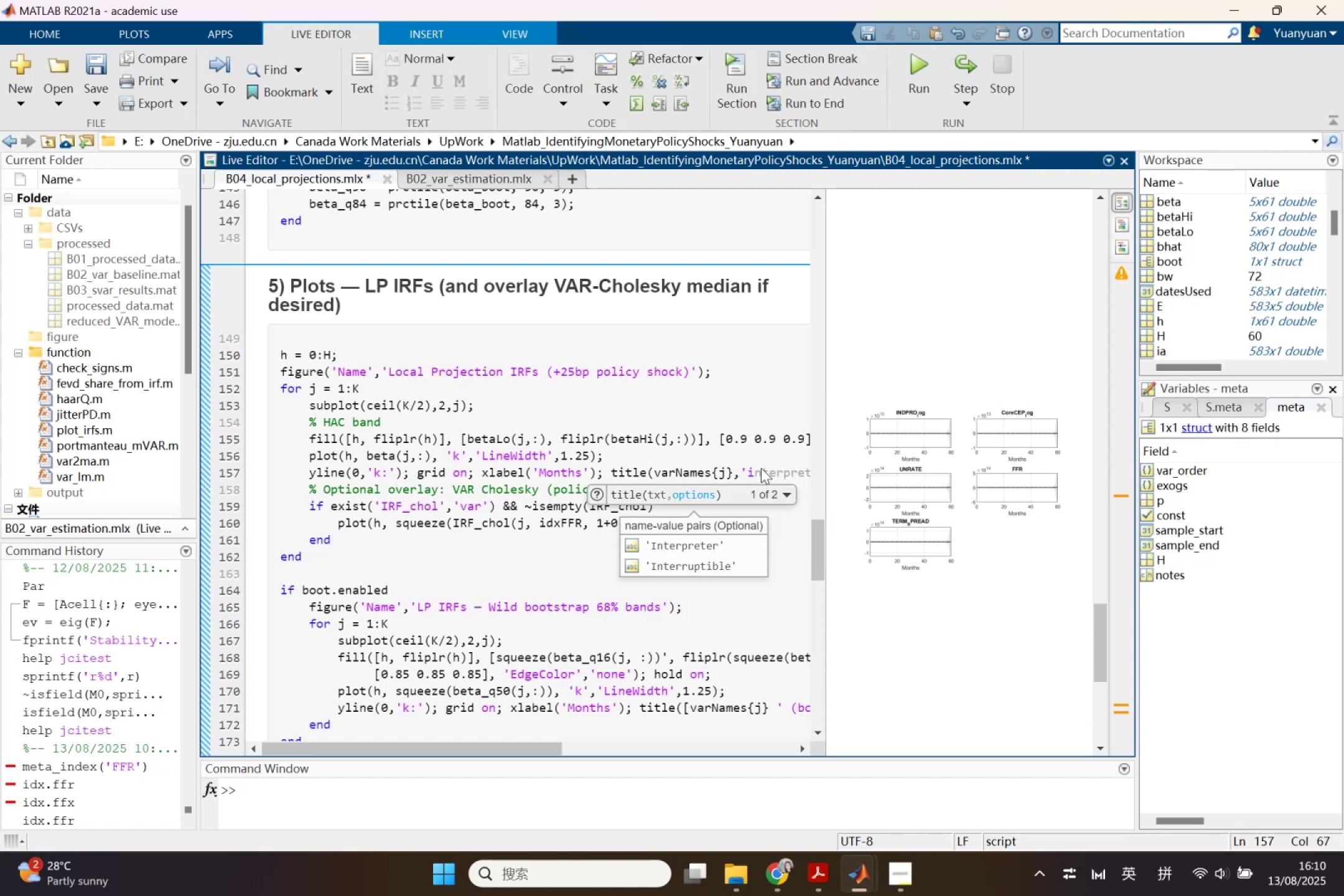 
key(Enter)
 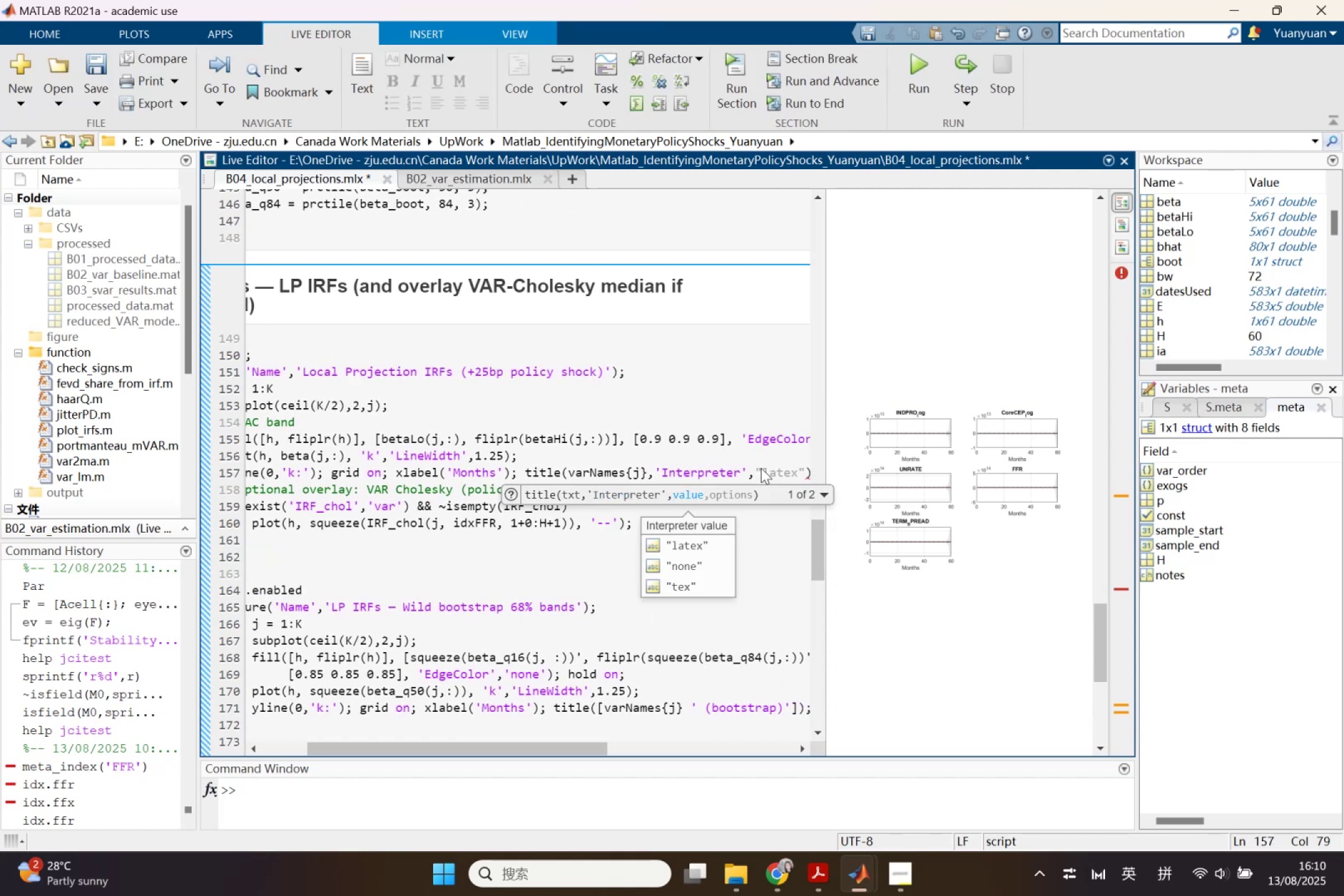 
key(ArrowDown)
 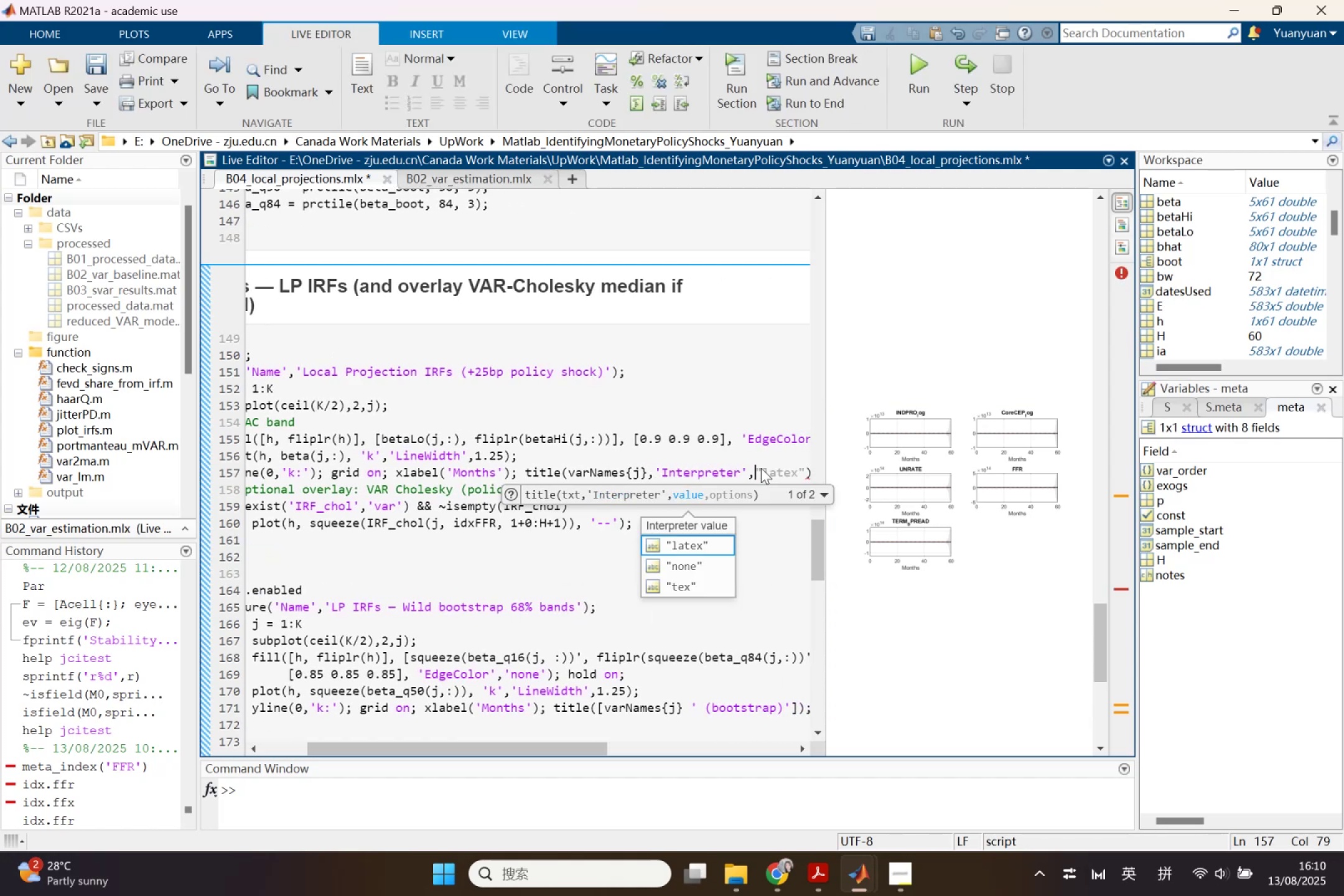 
key(ArrowDown)
 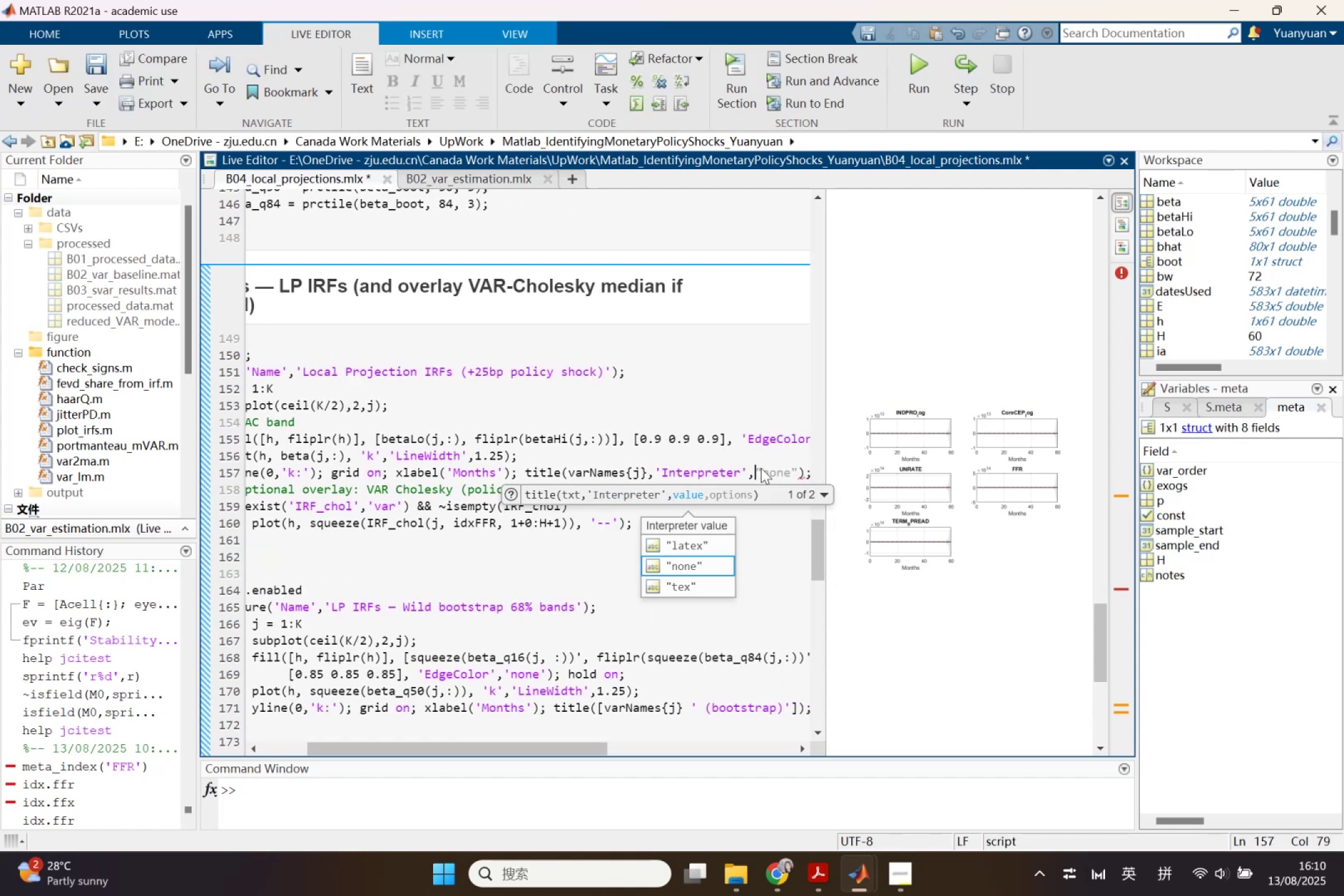 
key(Enter)
 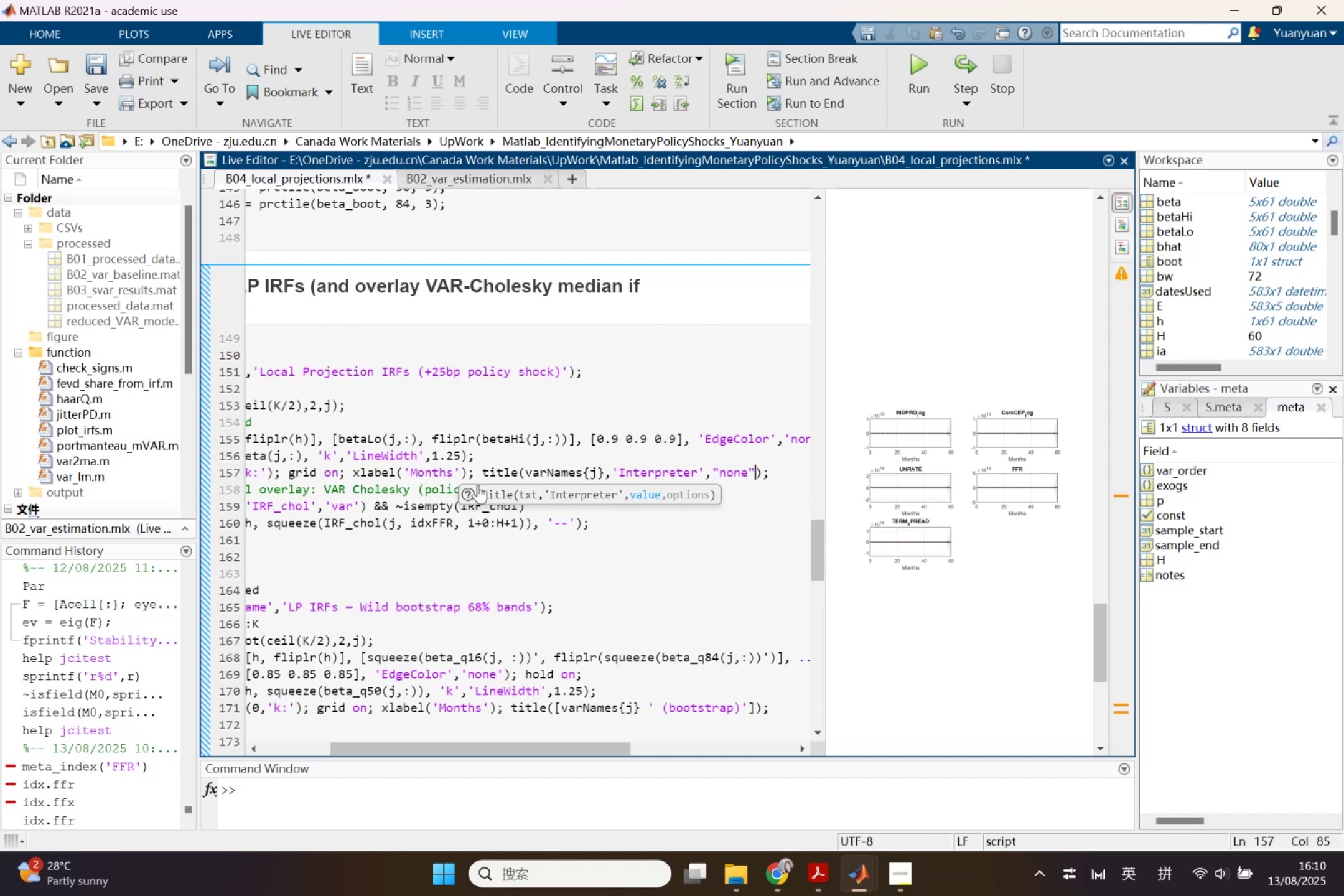 
left_click([476, 472])
 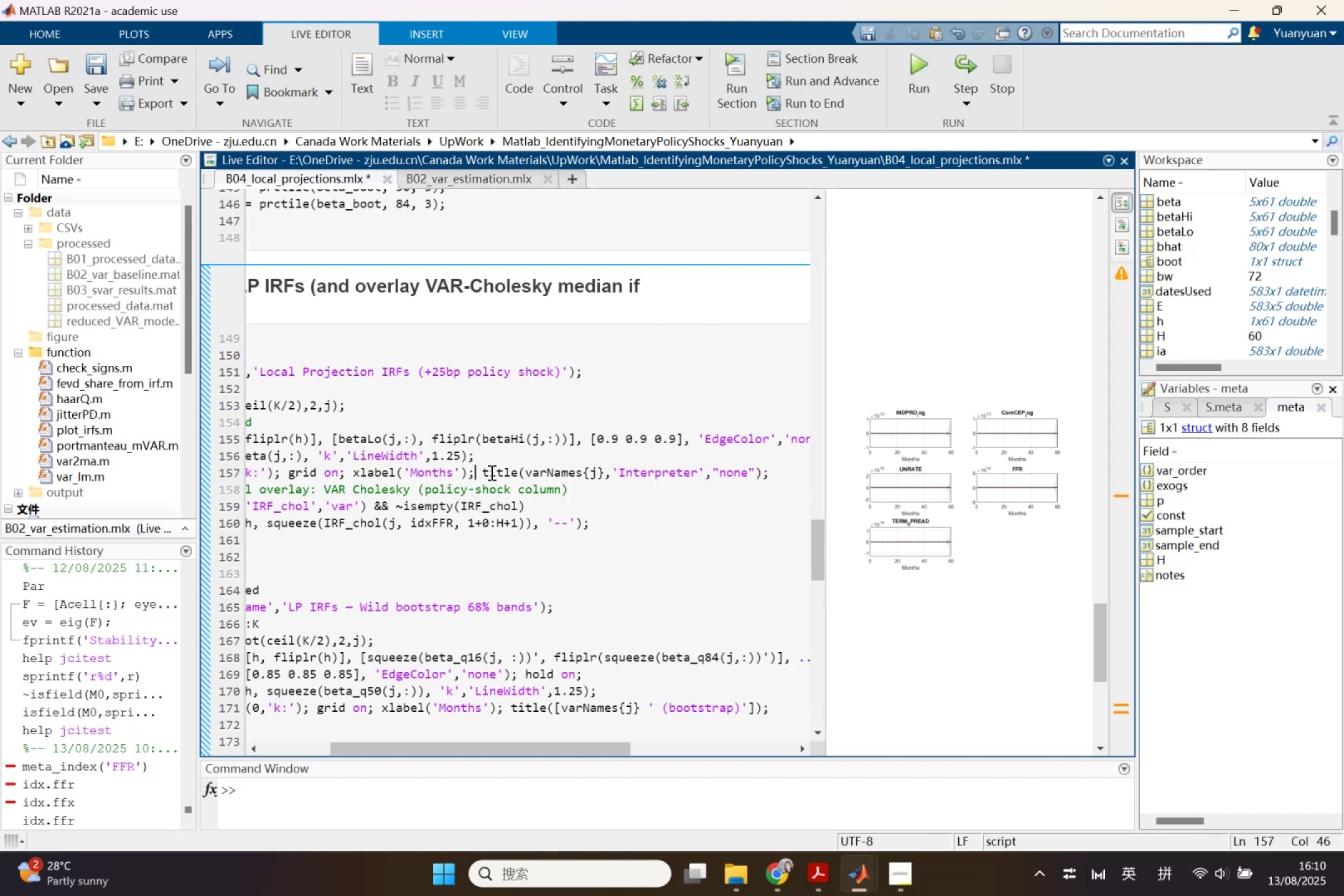 
key(ArrowRight)
 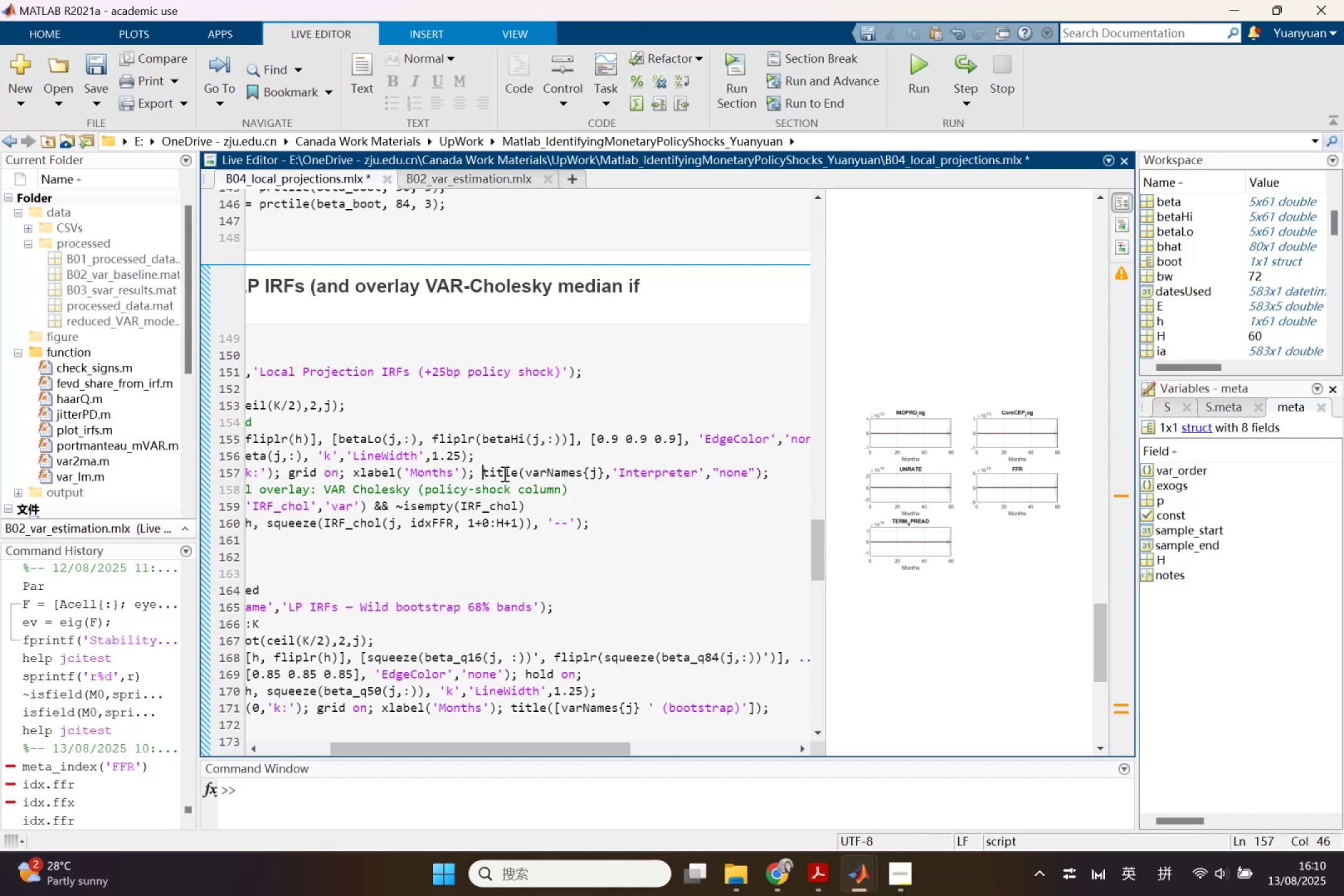 
key(Enter)
 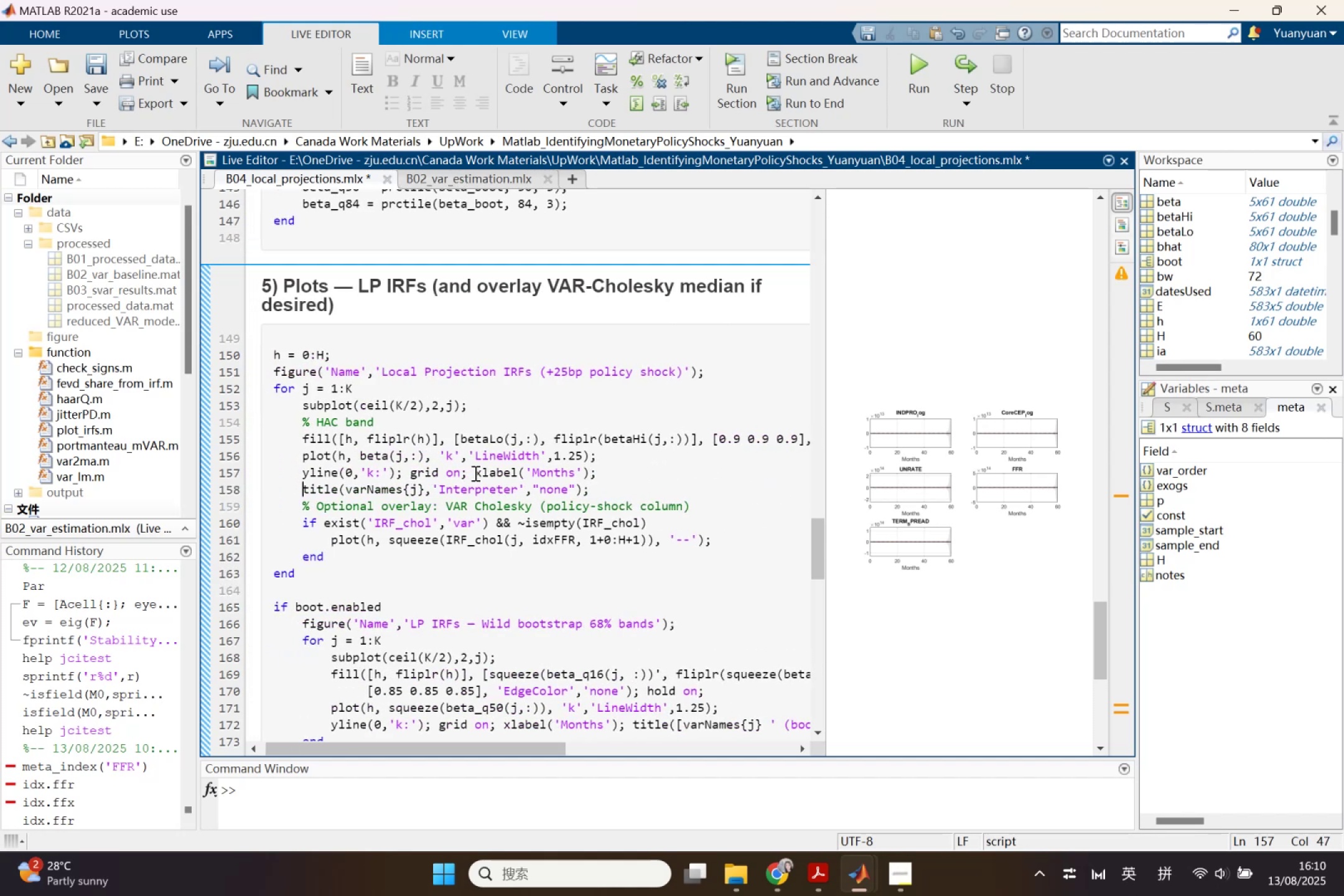 
key(Enter)
 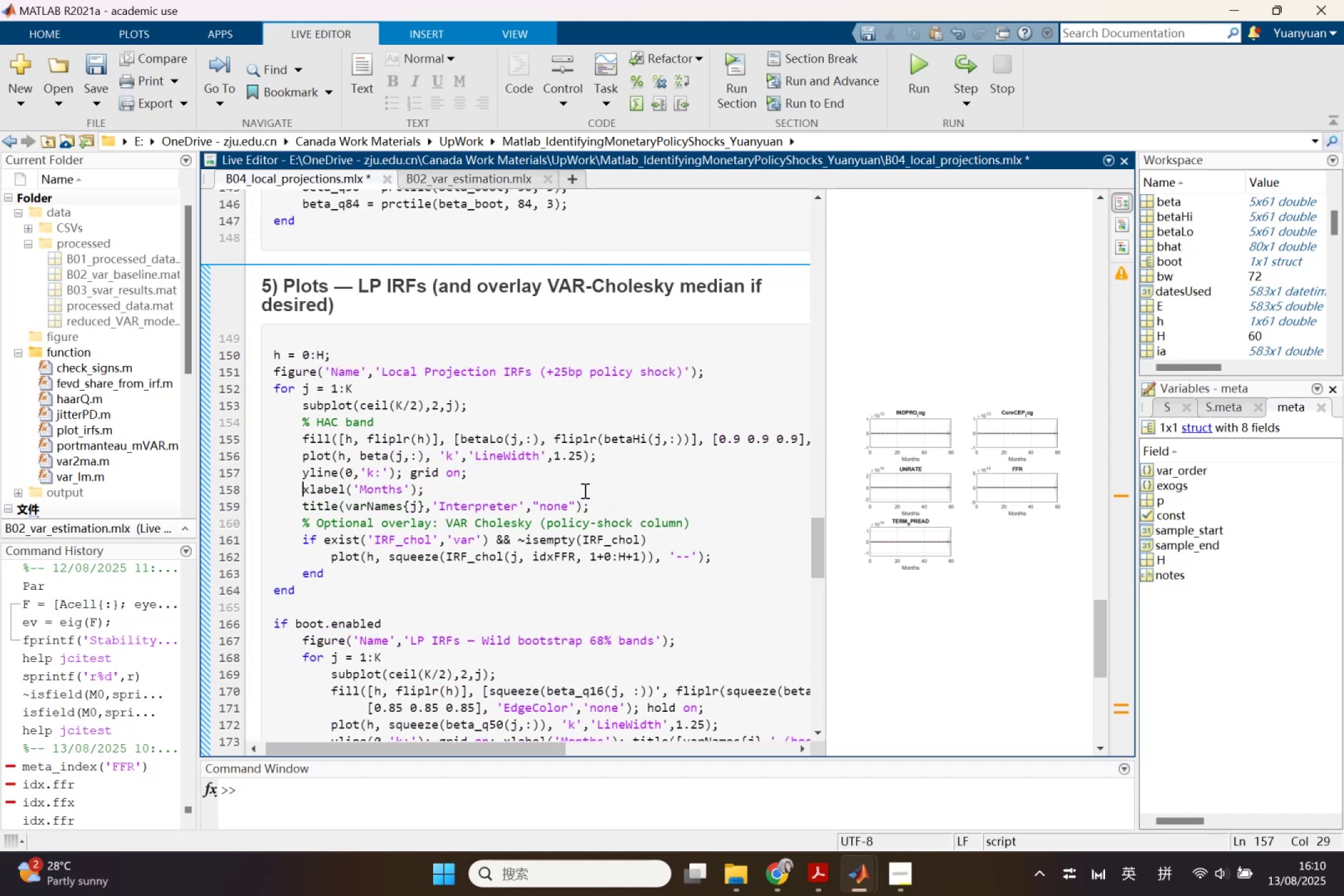 
scroll: coordinate [690, 481], scroll_direction: up, amount: 19.0
 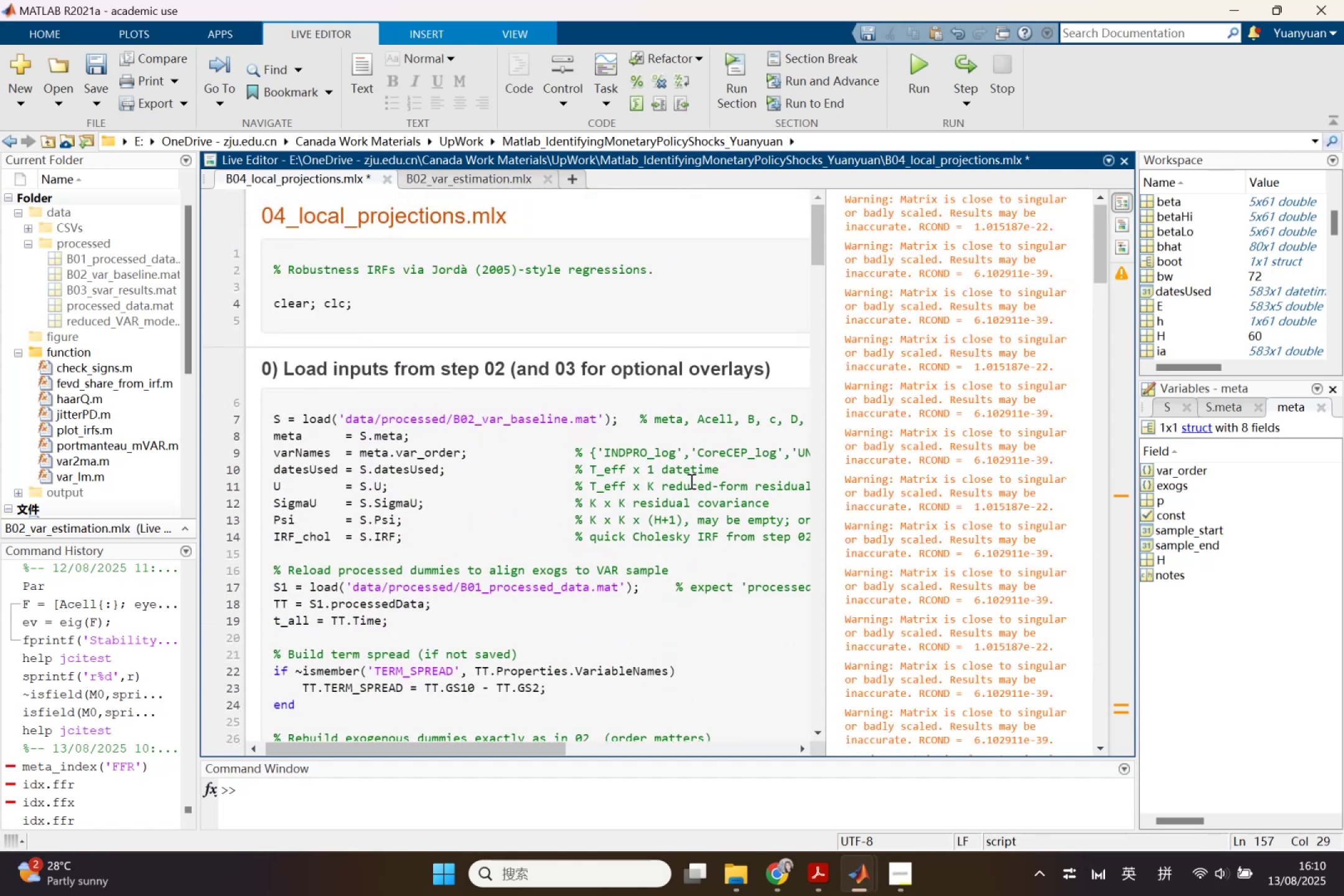 
scroll: coordinate [690, 481], scroll_direction: down, amount: 1.0
 